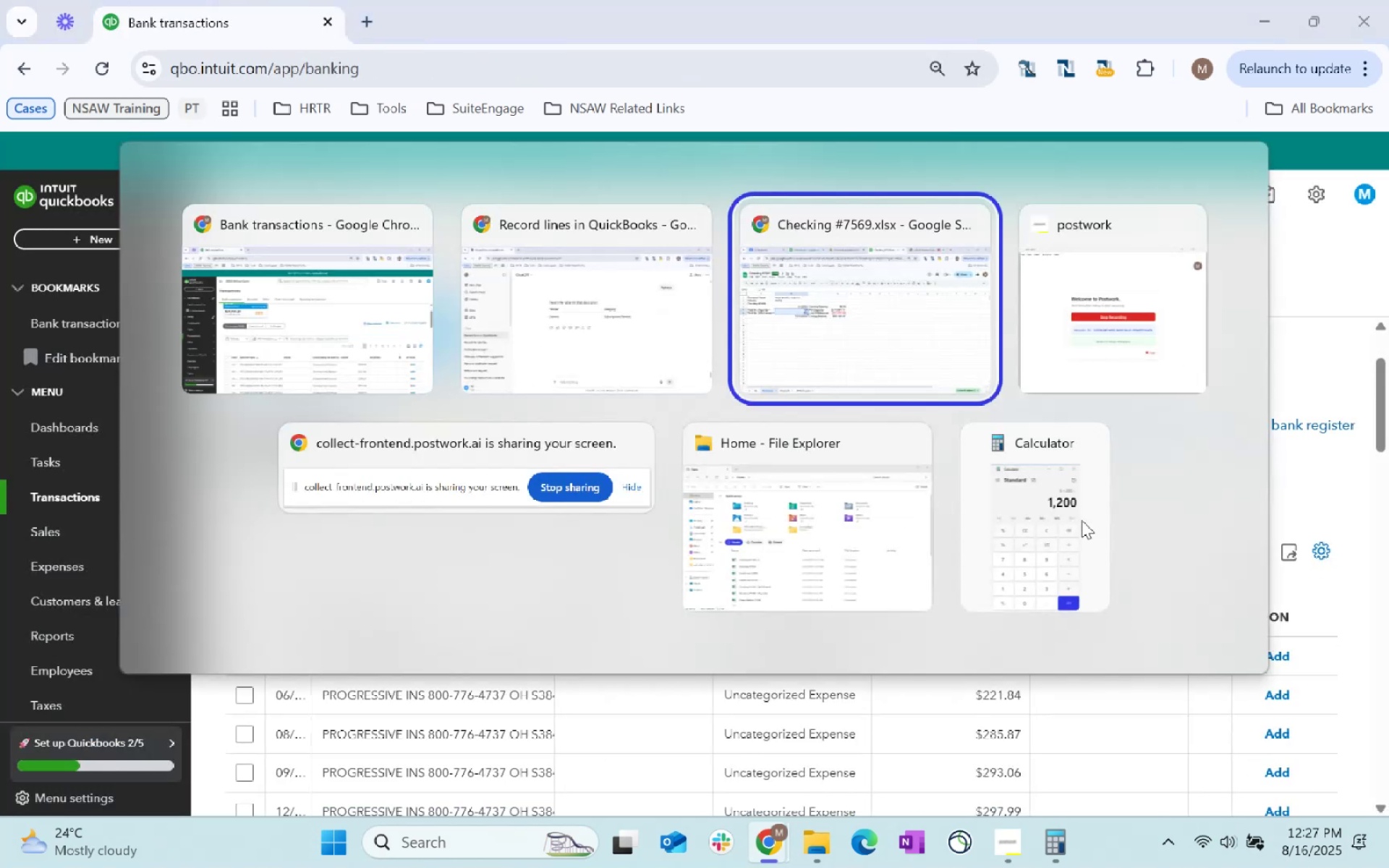 
key(Alt+Tab)
 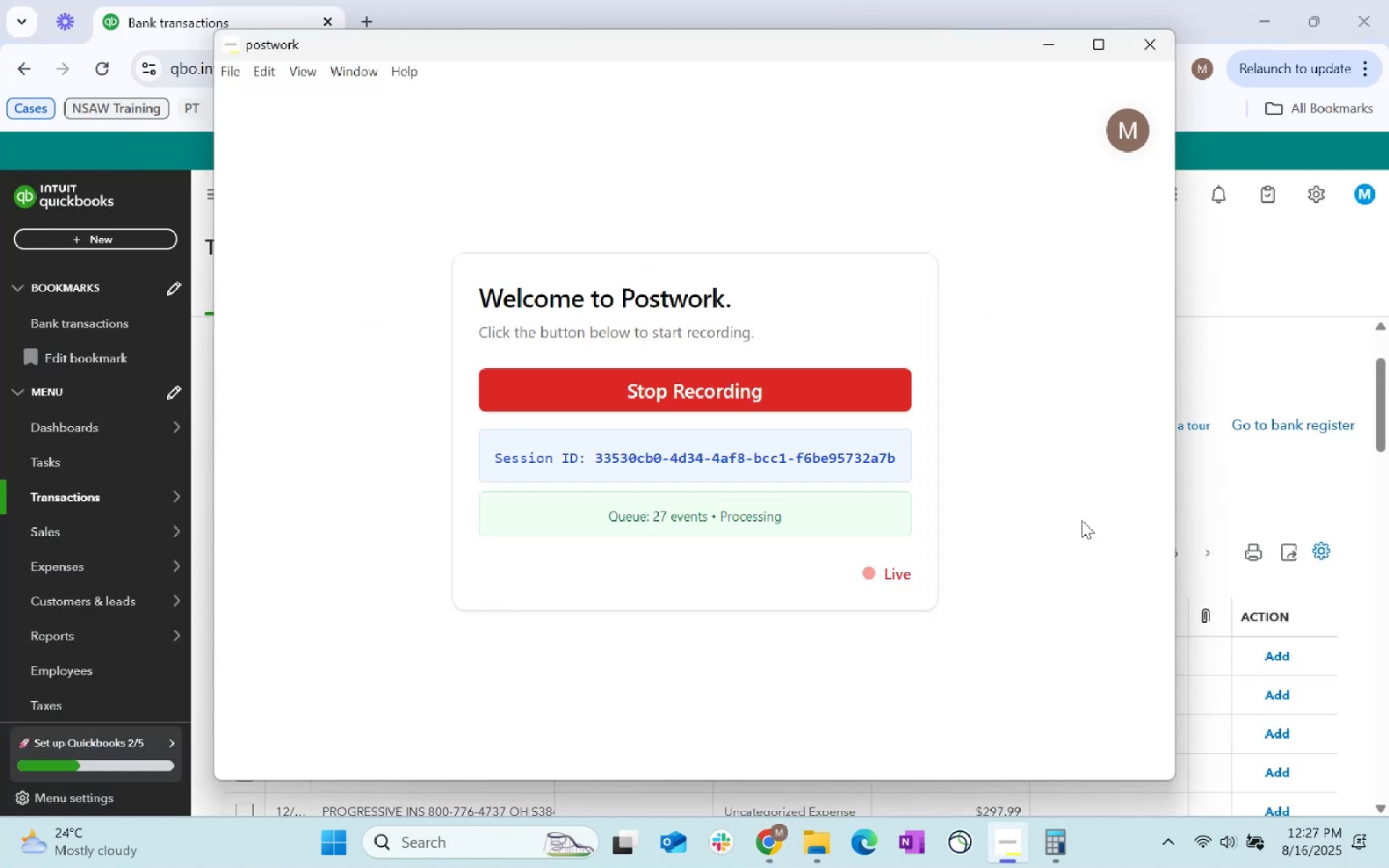 
key(Alt+AltLeft)
 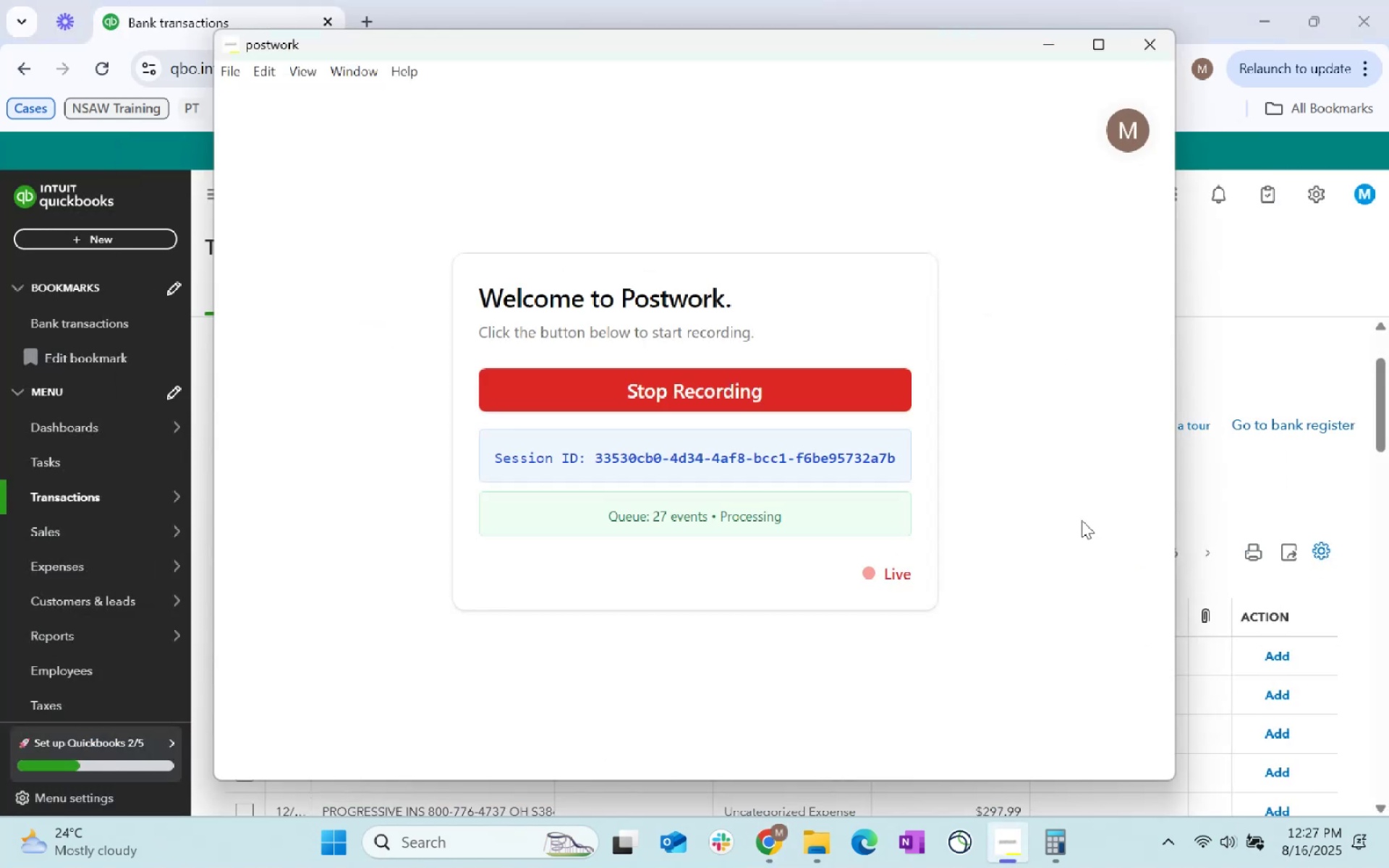 
key(Alt+Tab)
 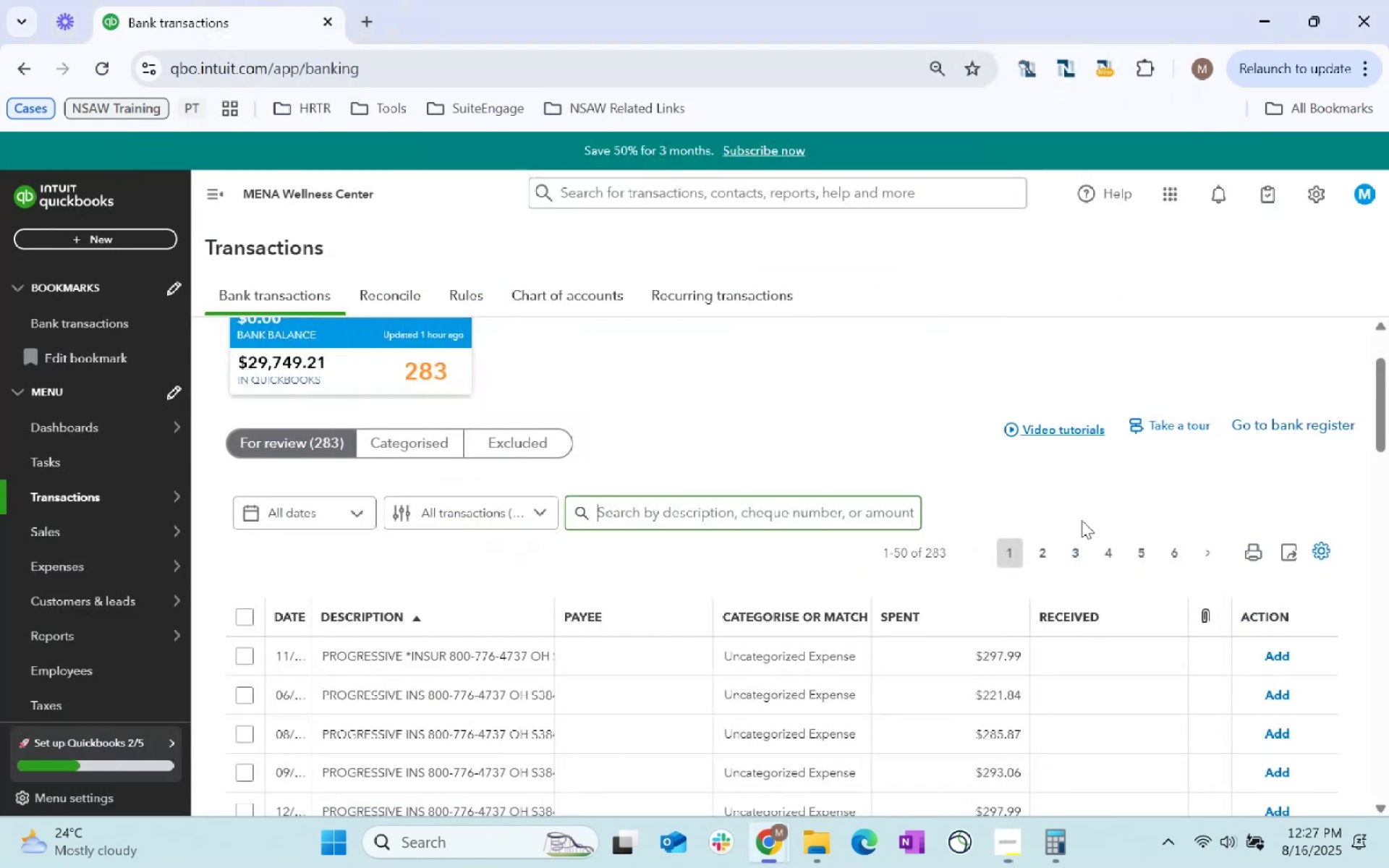 
key(Alt+Tab)
 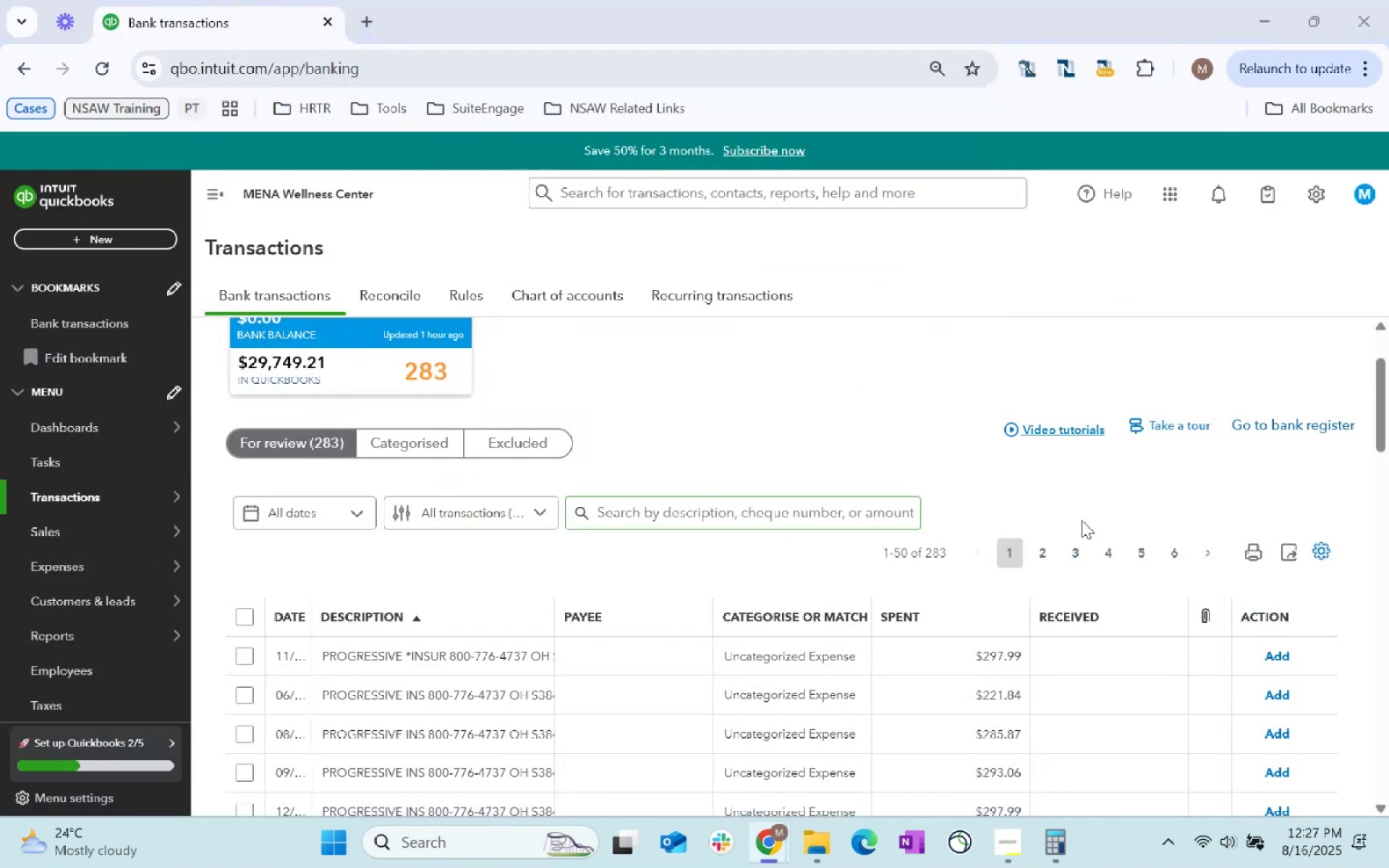 
key(Alt+Tab)
 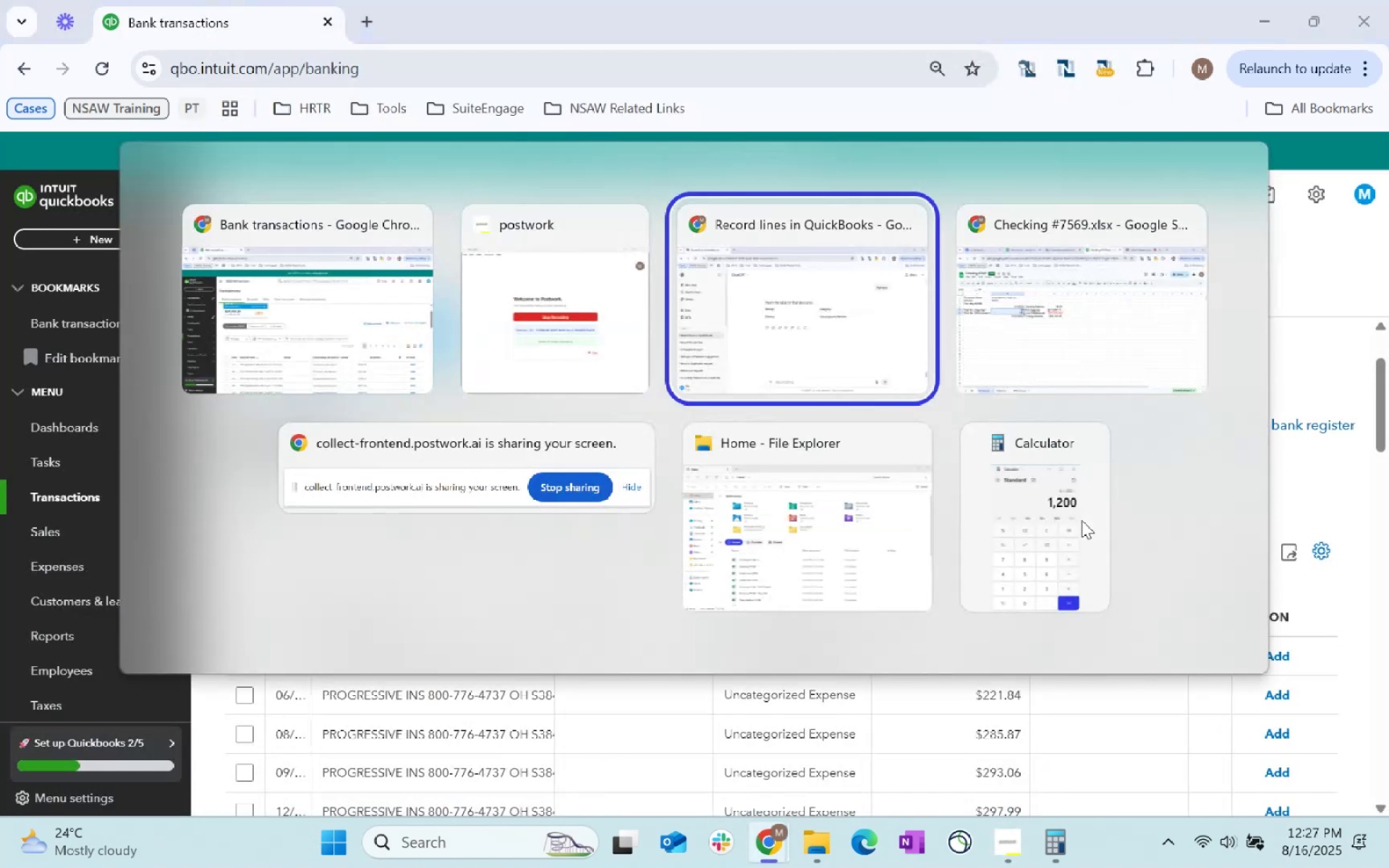 
key(Alt+Tab)
 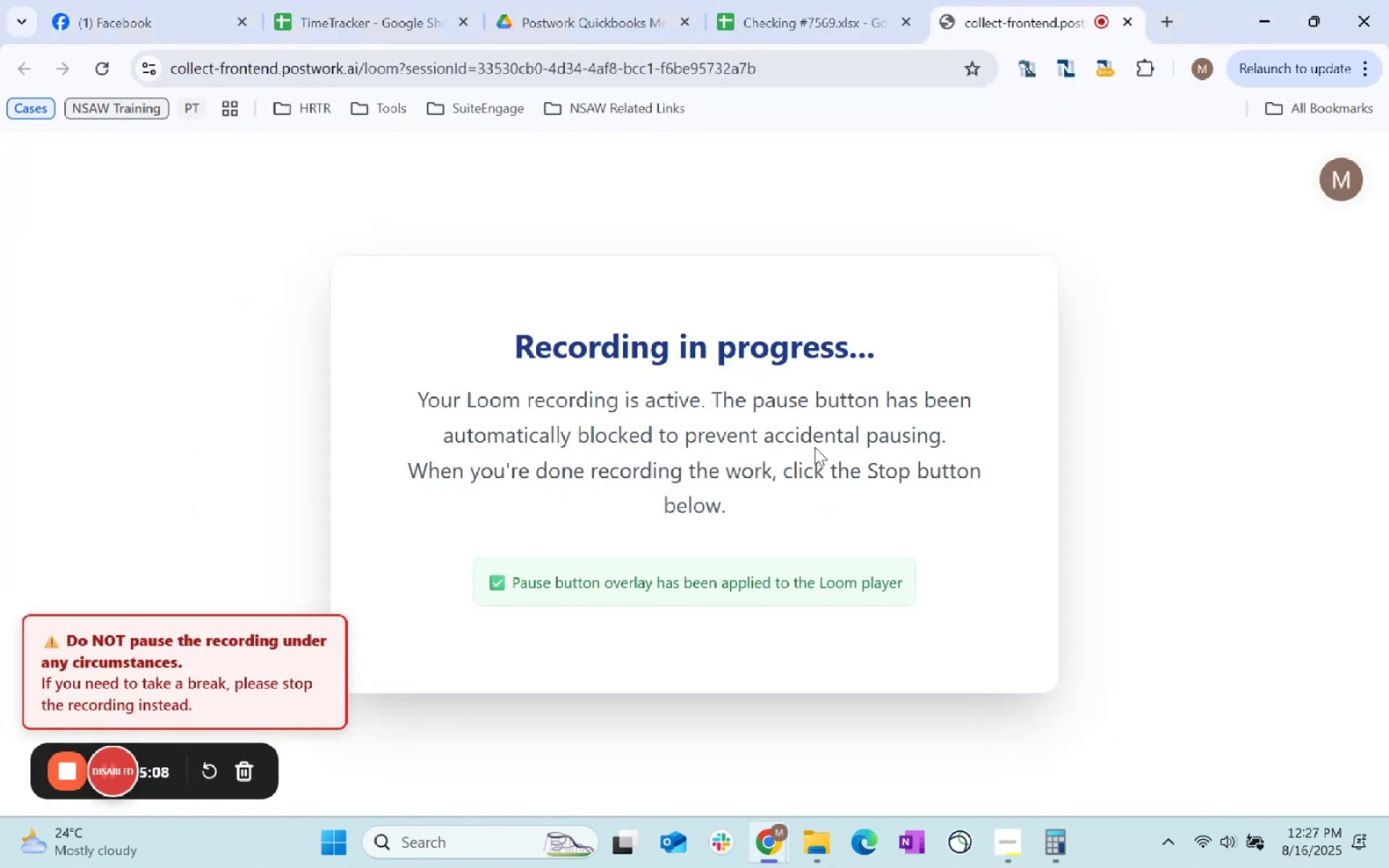 
key(Alt+AltLeft)
 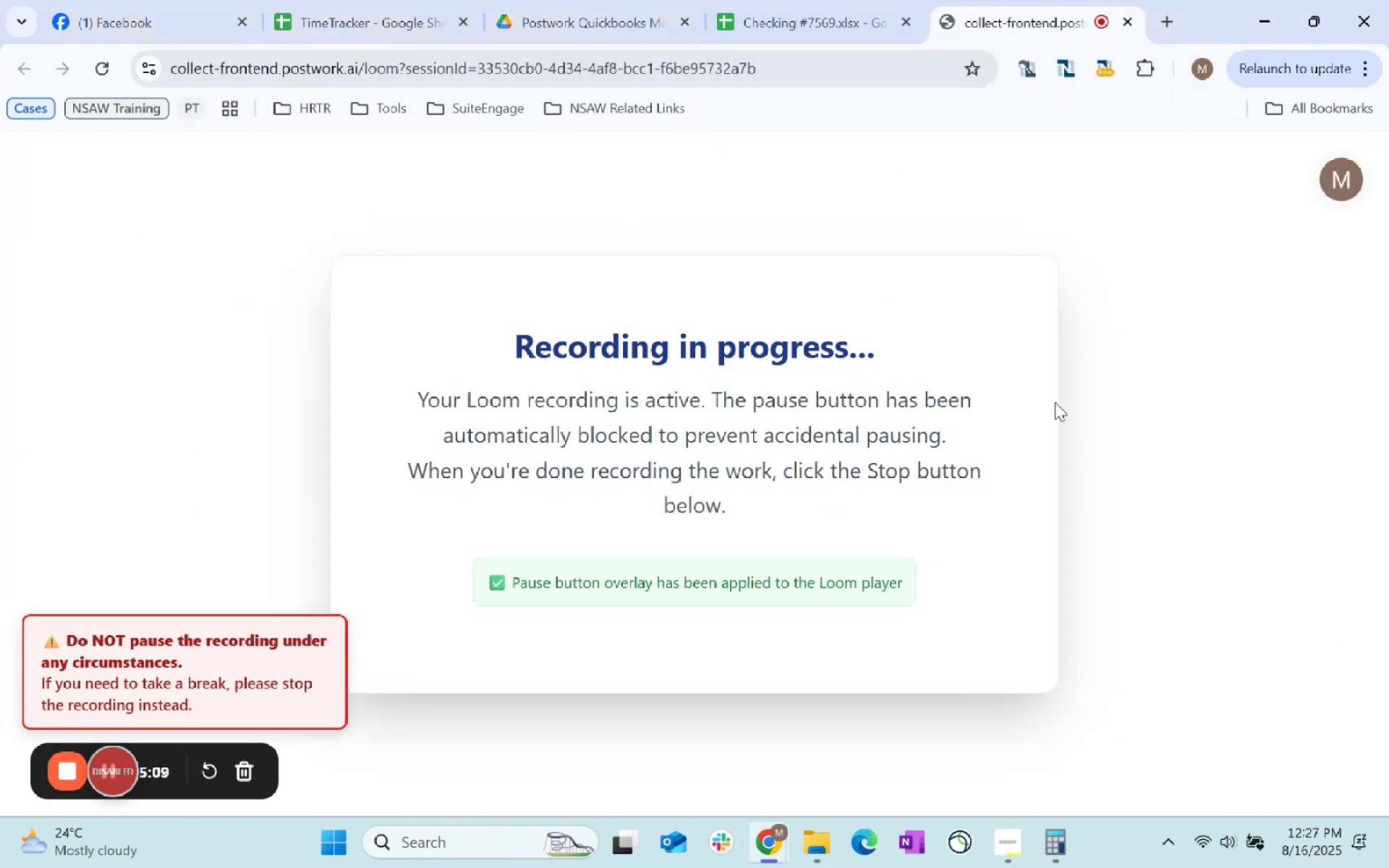 
key(Alt+Tab)
 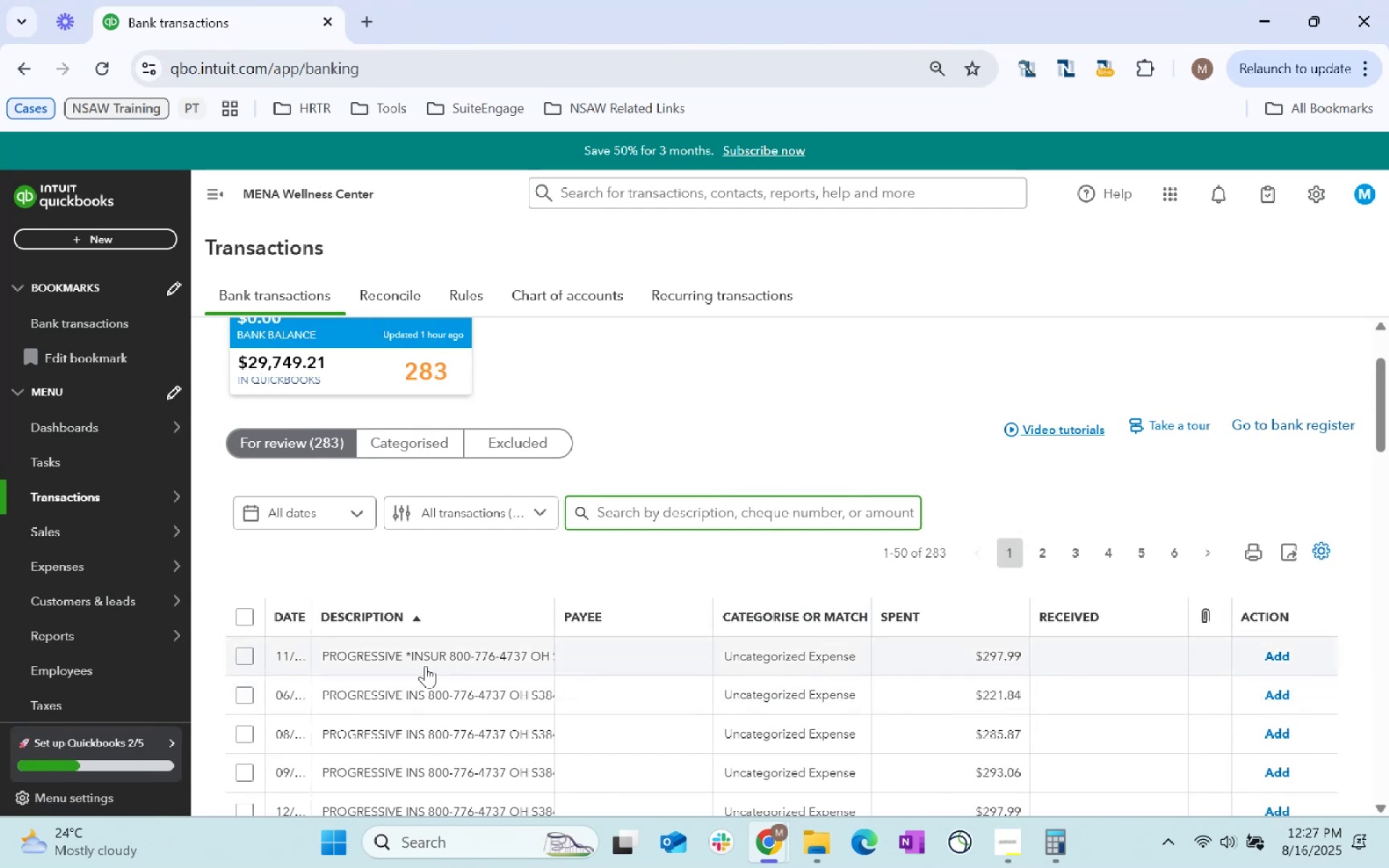 
scroll: coordinate [504, 626], scroll_direction: down, amount: 3.0
 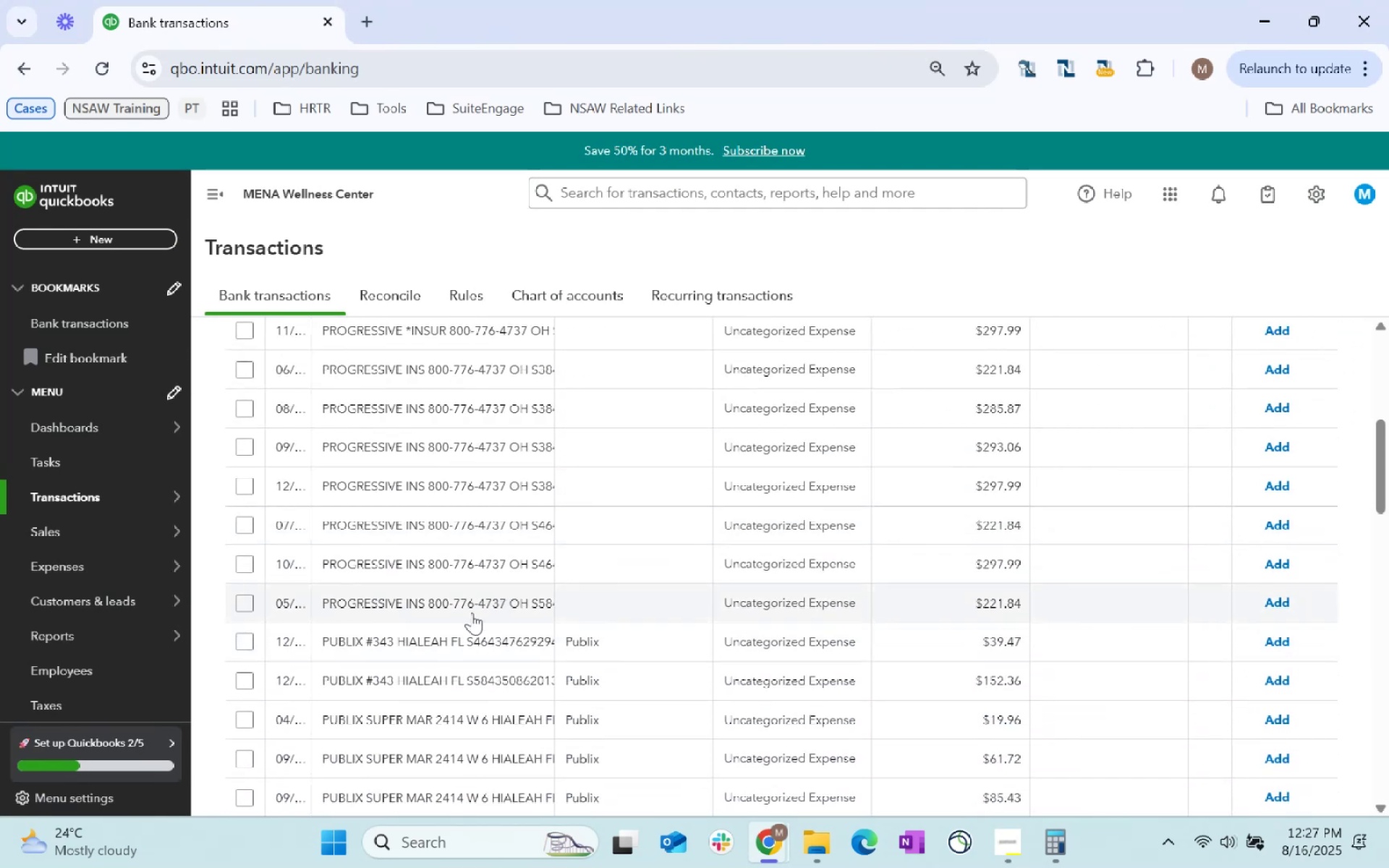 
left_click([250, 604])
 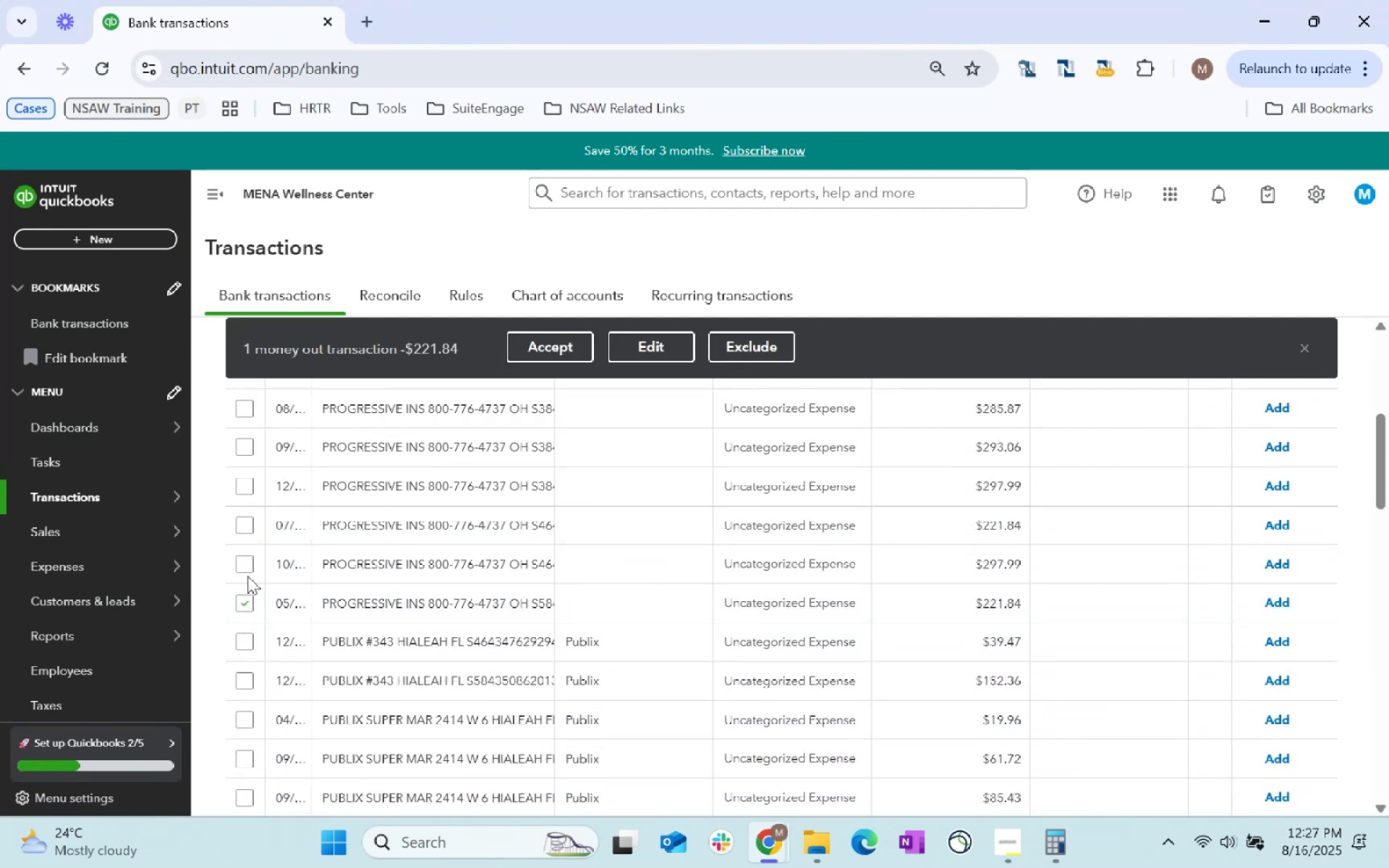 
left_click([247, 569])
 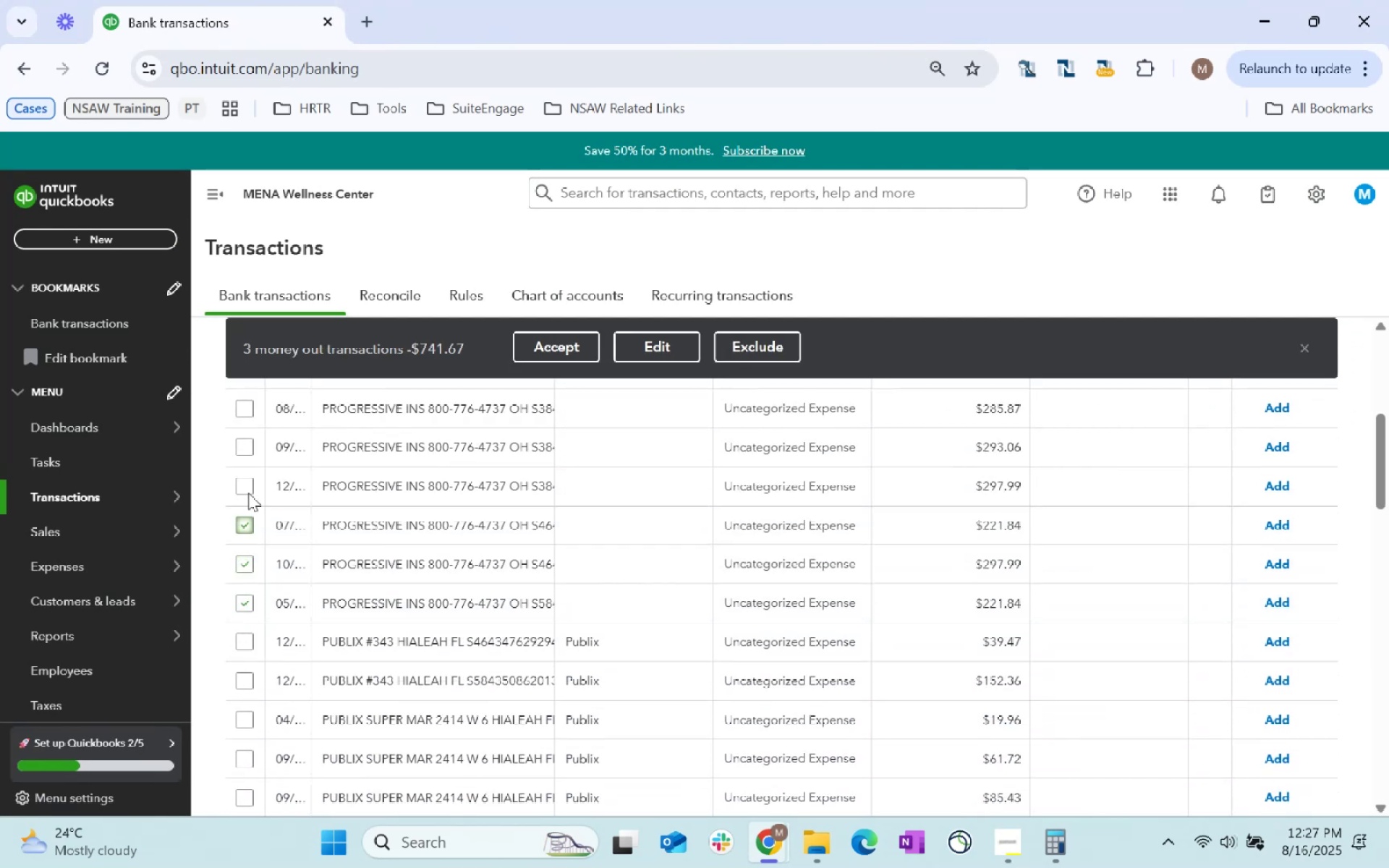 
left_click([247, 482])
 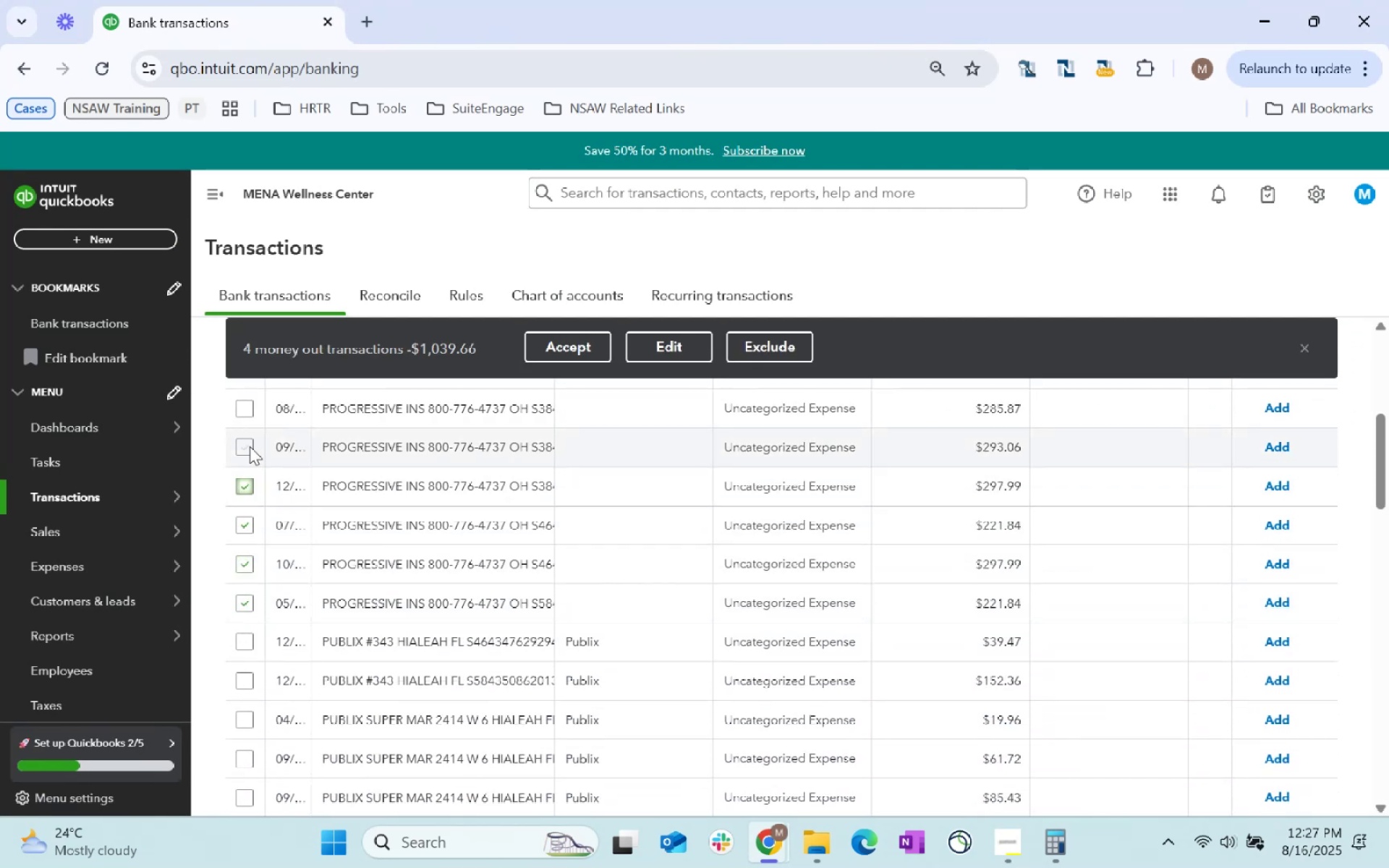 
left_click([248, 444])
 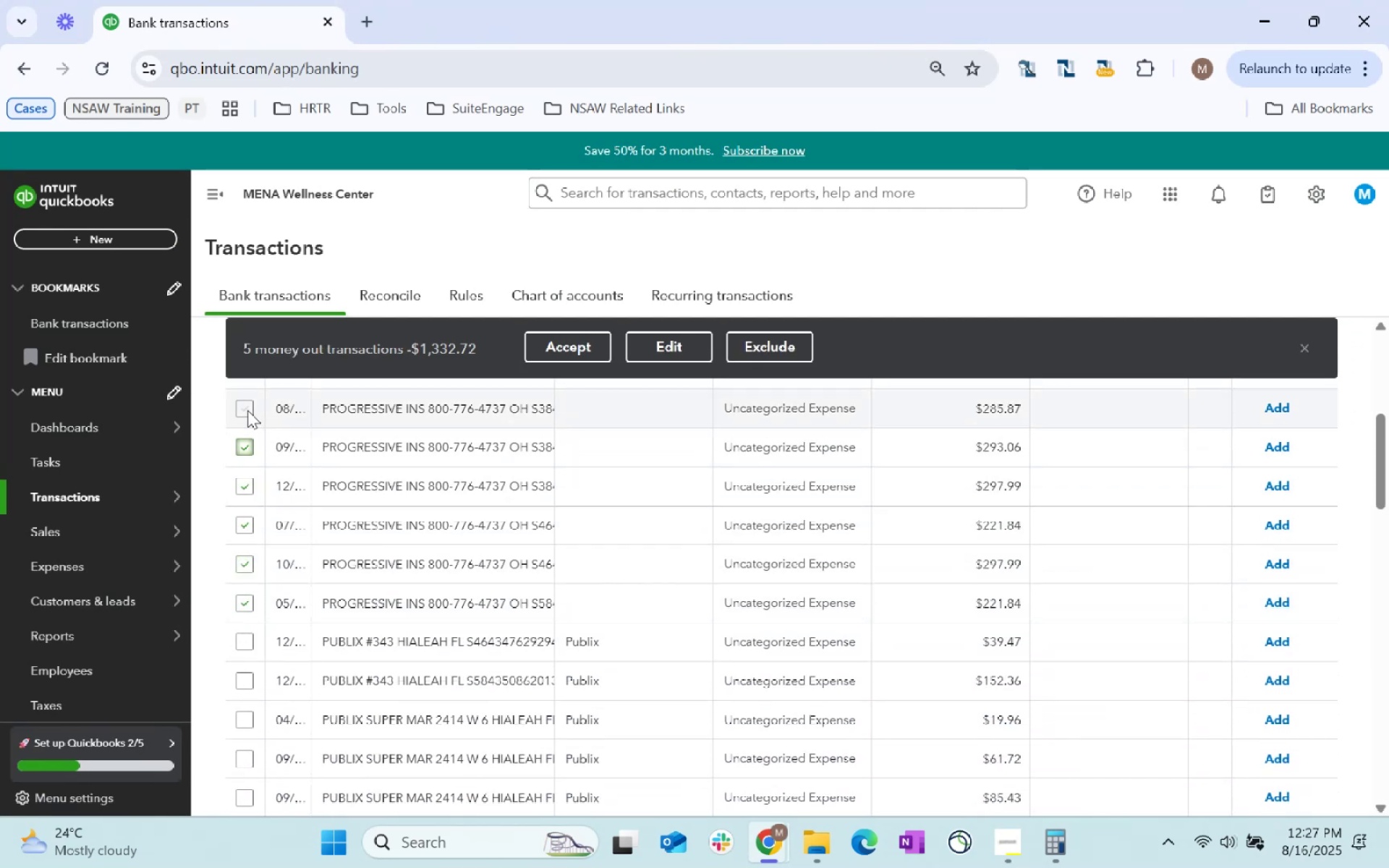 
left_click([247, 407])
 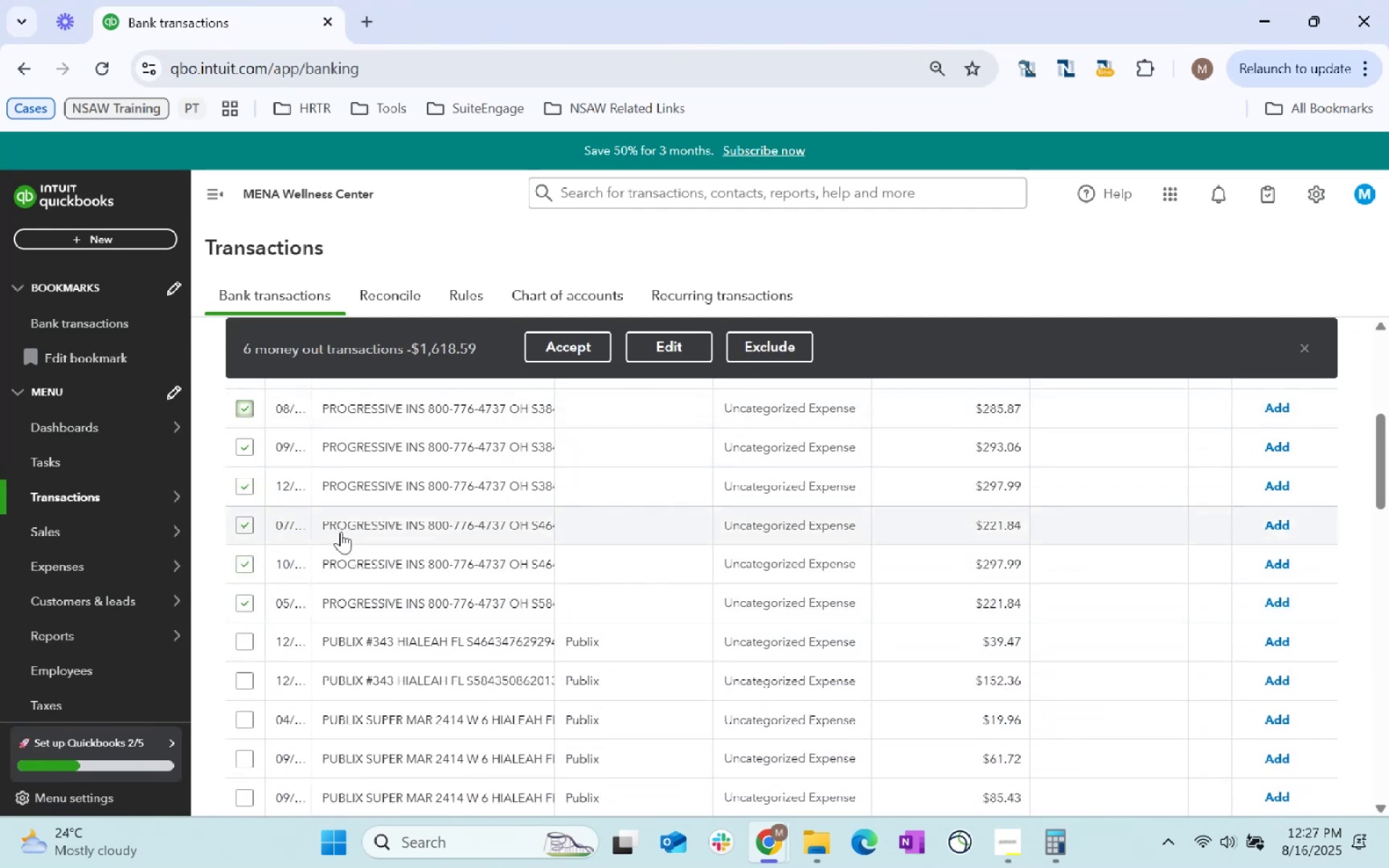 
scroll: coordinate [341, 532], scroll_direction: up, amount: 1.0
 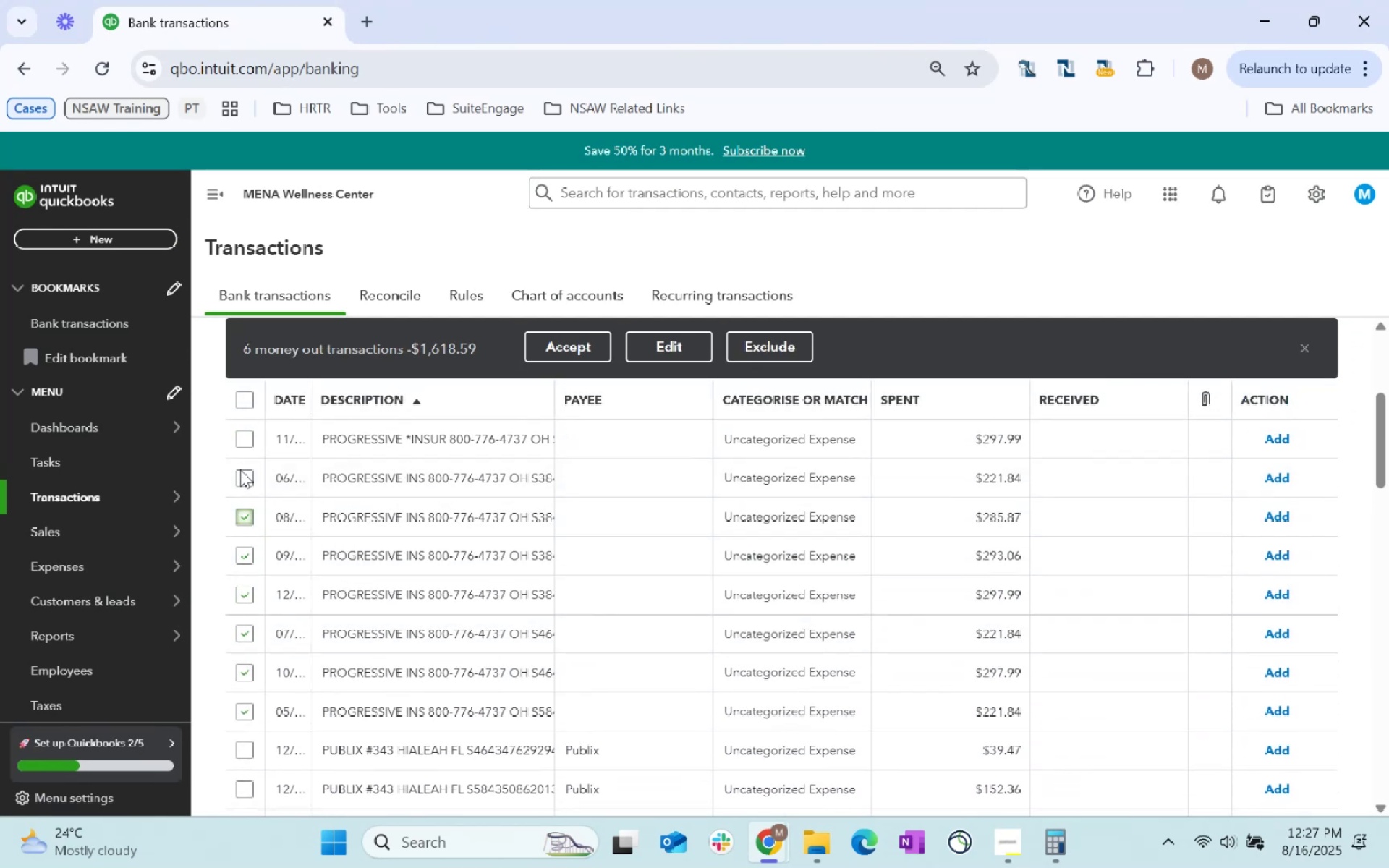 
left_click([240, 477])
 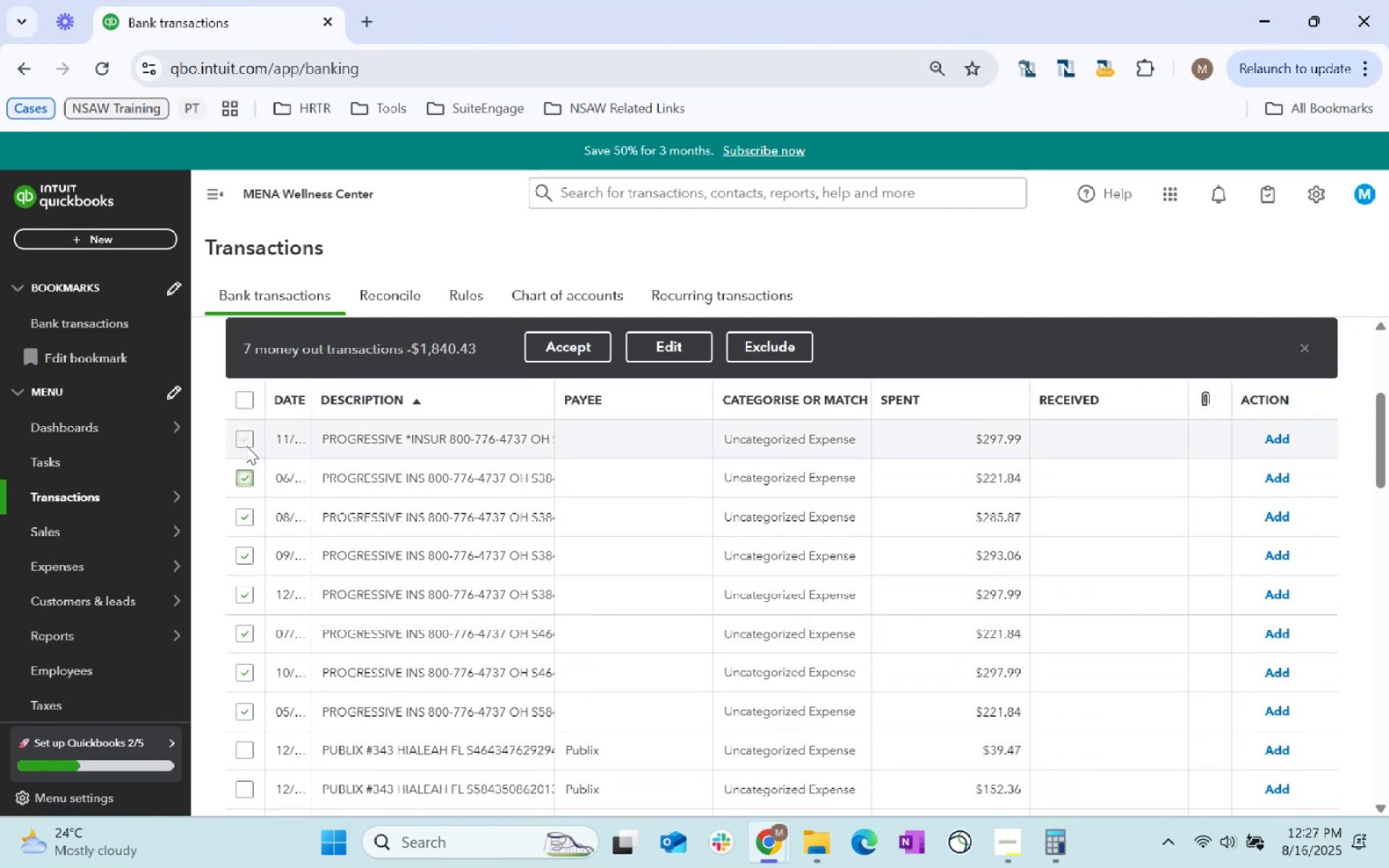 
left_click([246, 435])
 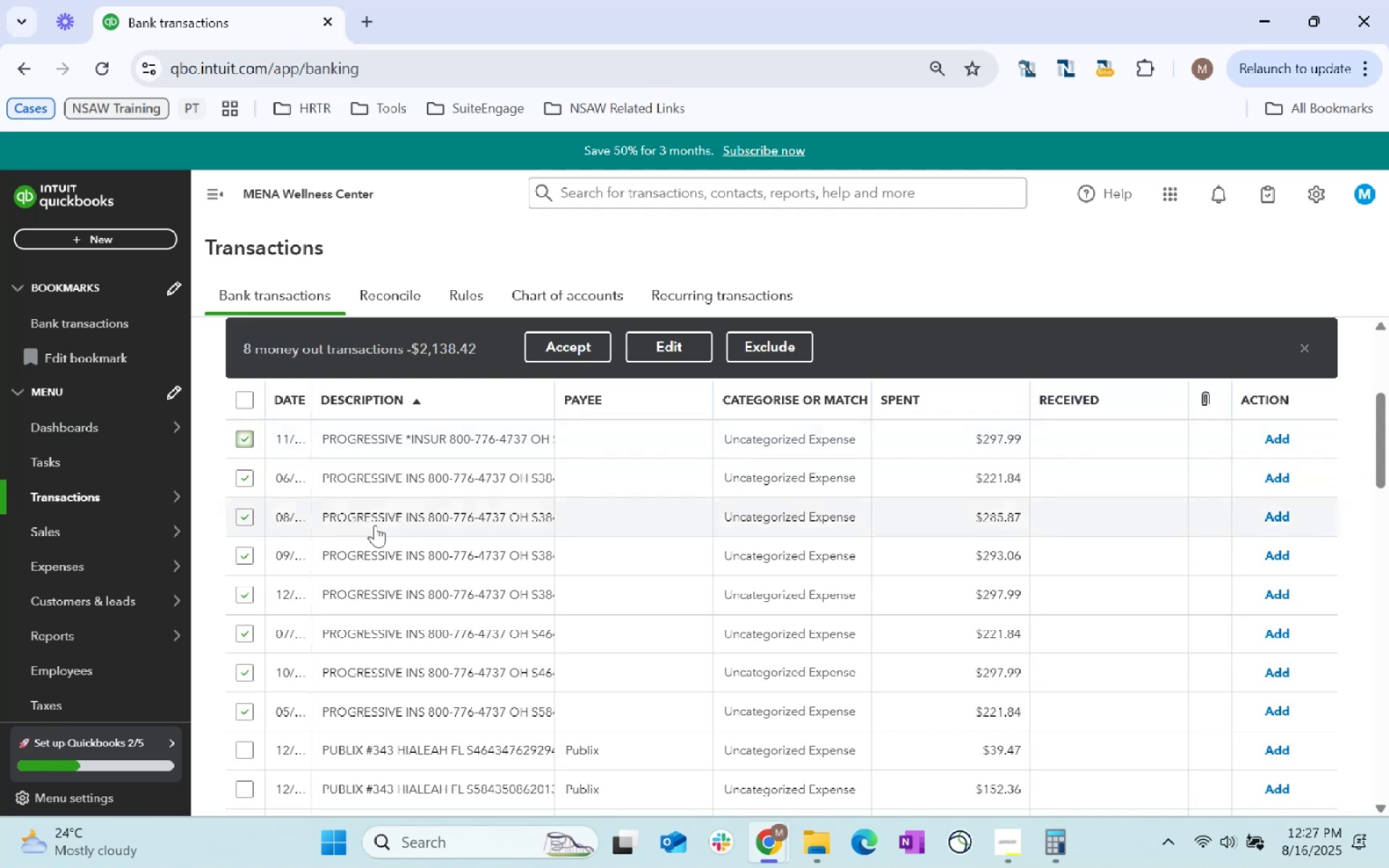 
scroll: coordinate [438, 530], scroll_direction: up, amount: 1.0
 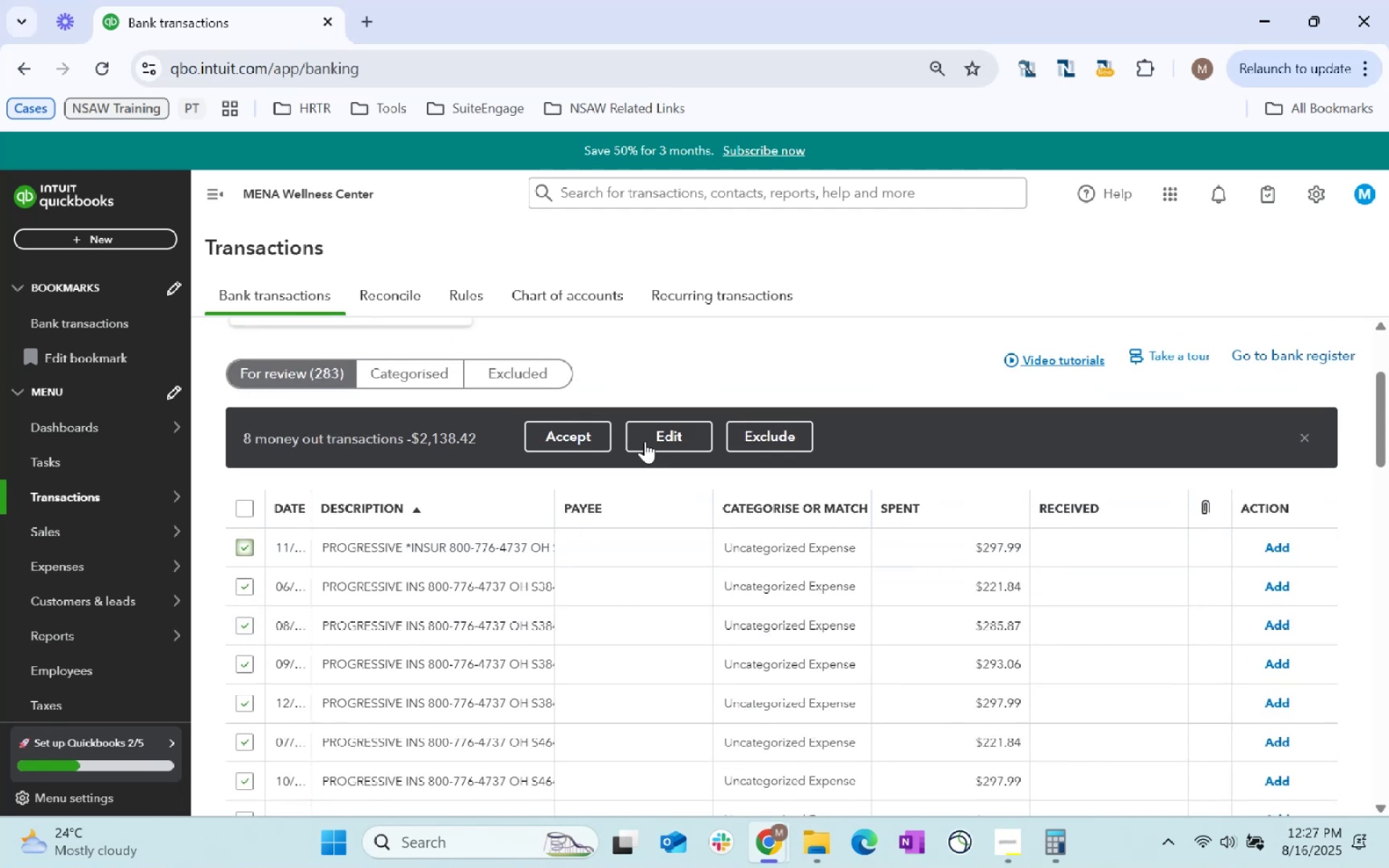 
left_click([639, 438])
 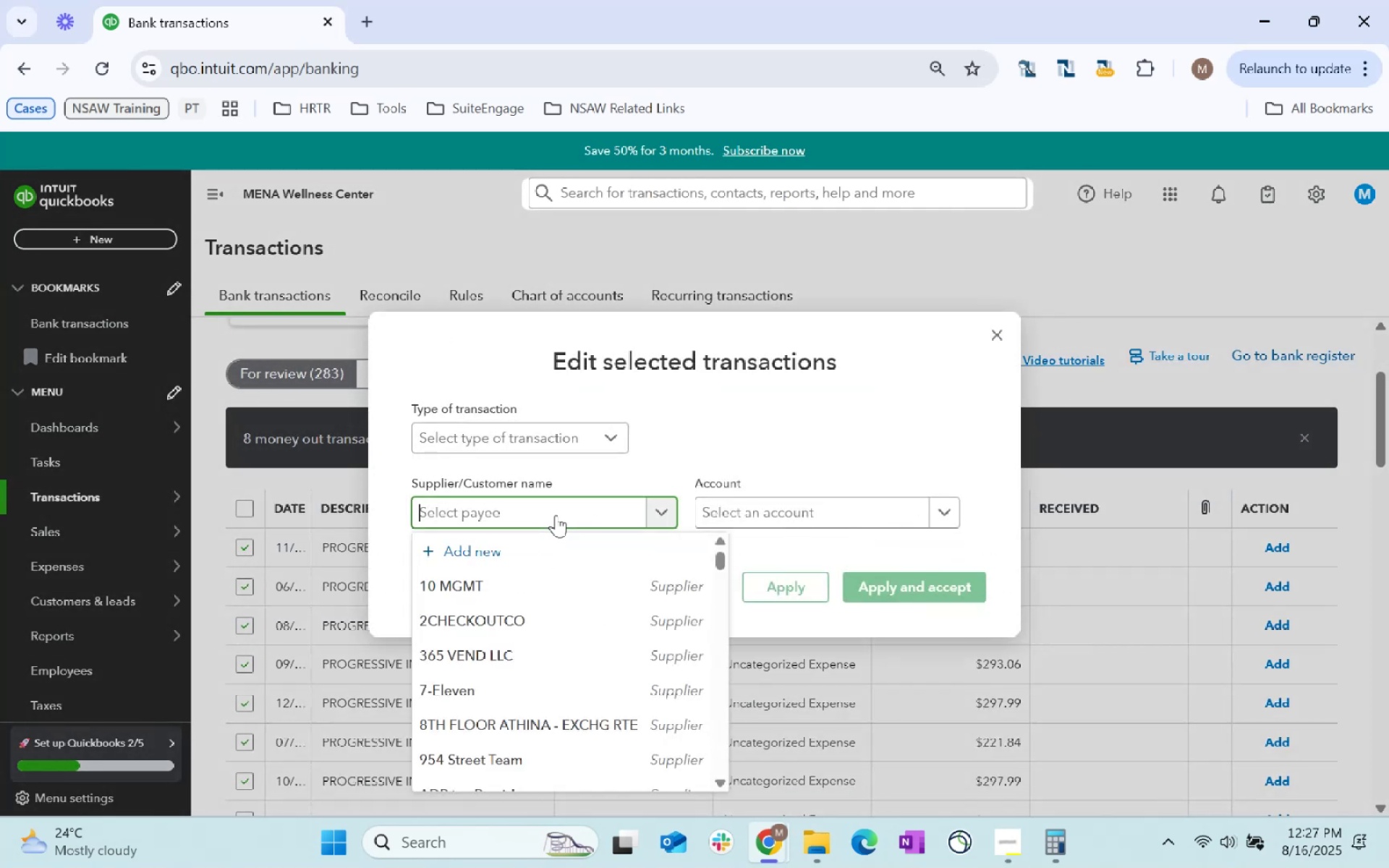 
type(Progressive Insru)
key(Backspace)
key(Backspace)
type(urance)
key(Tab)
 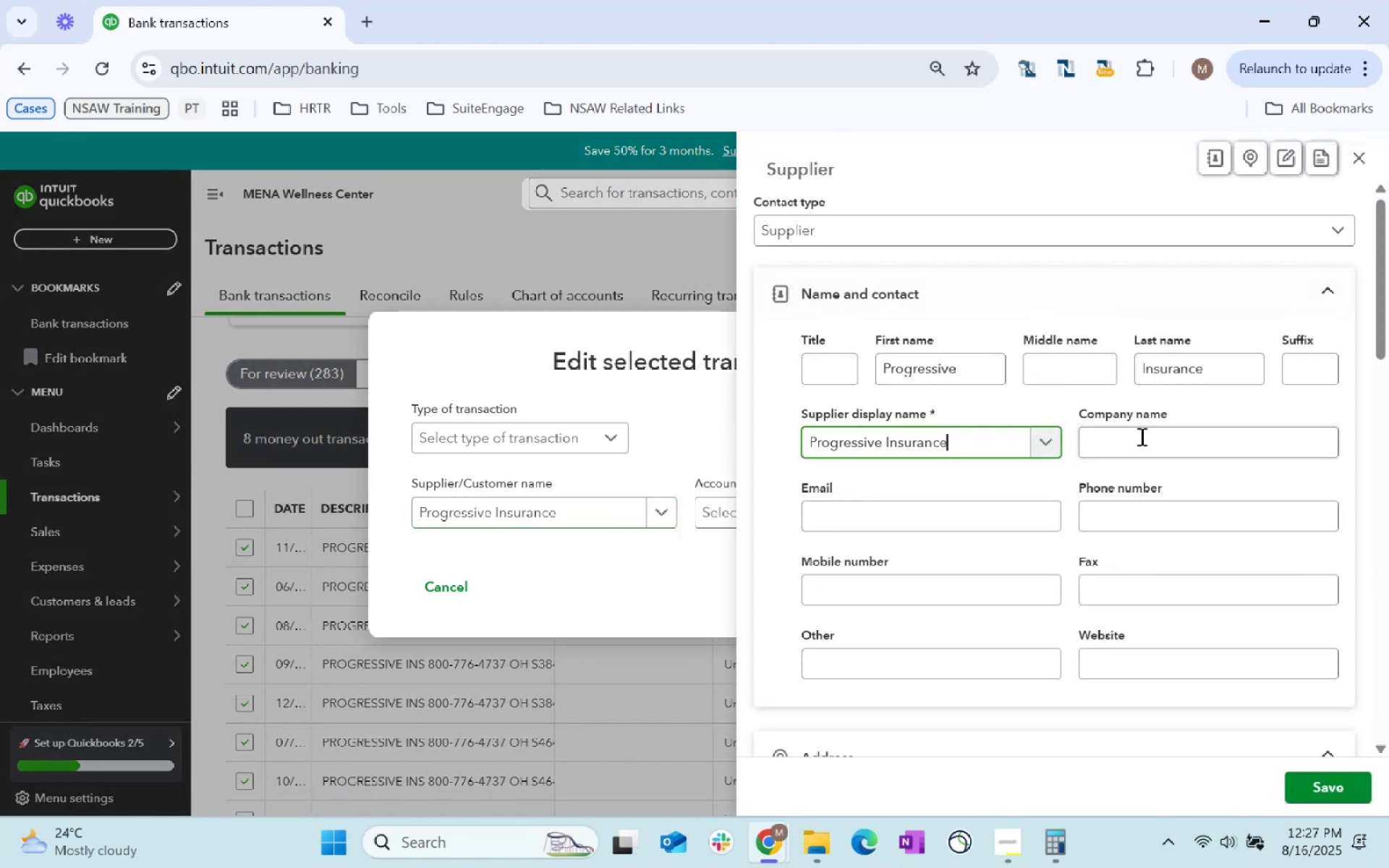 
scroll: coordinate [968, 501], scroll_direction: down, amount: 40.0
 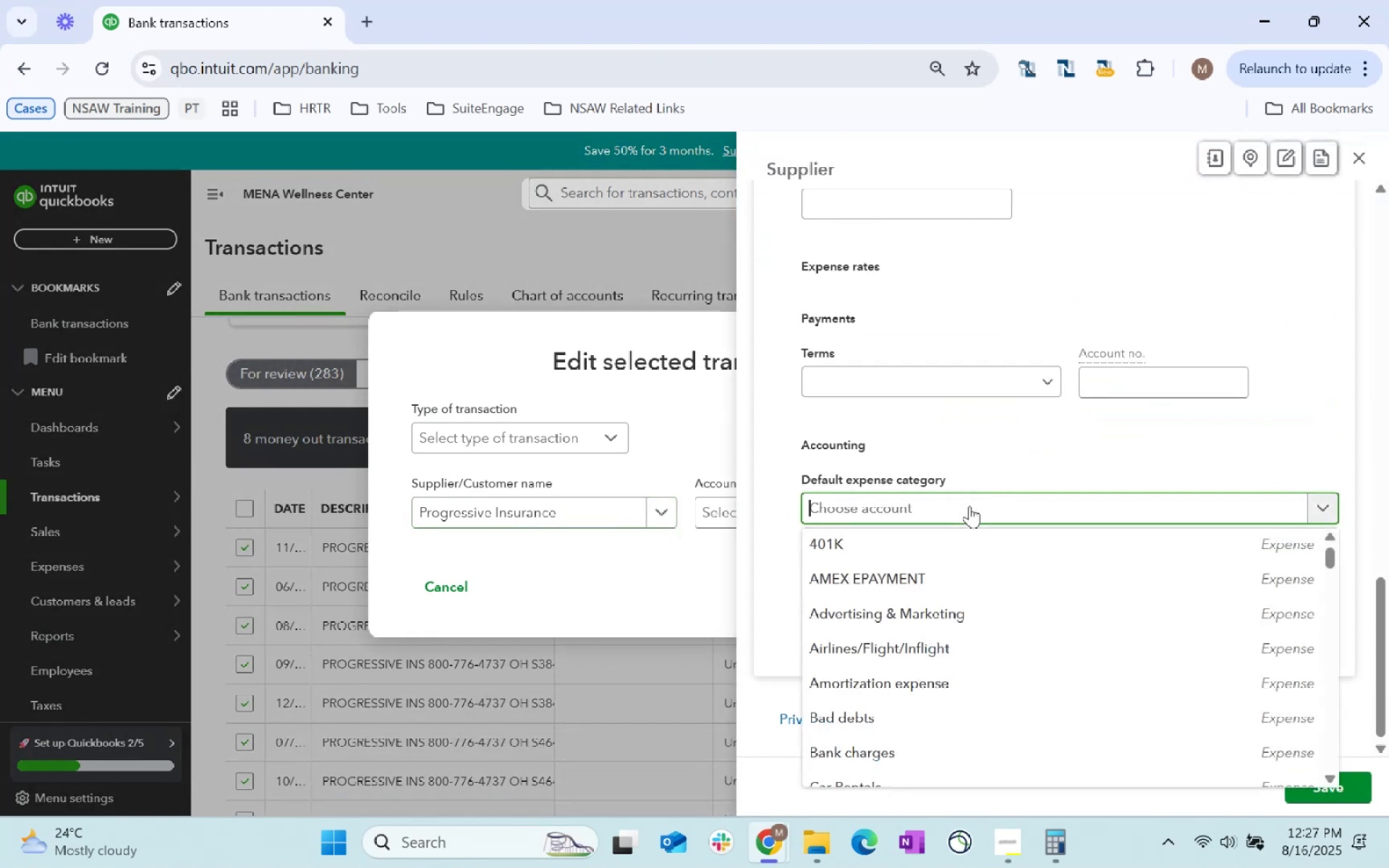 
type(Insurance)
 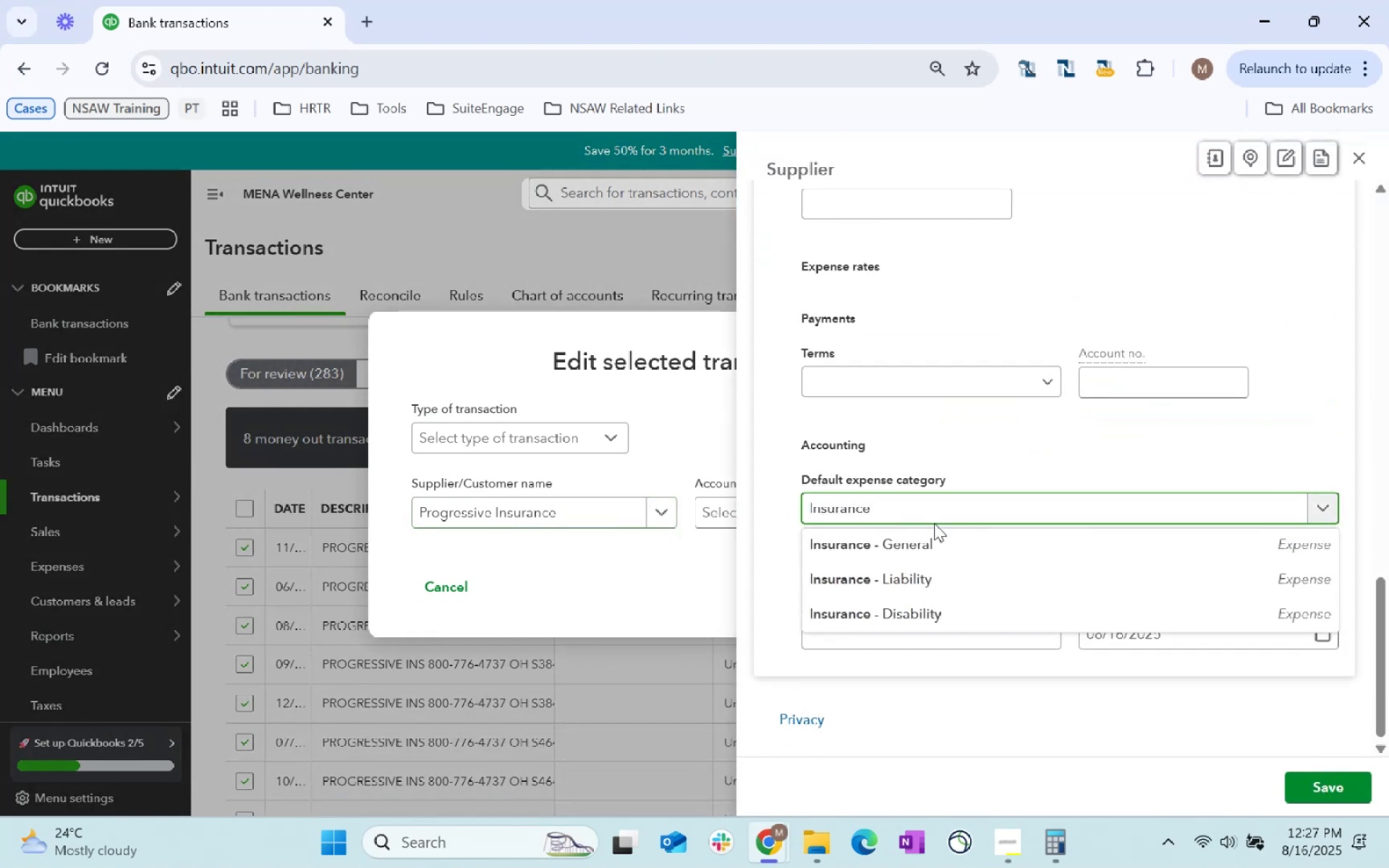 
left_click([921, 537])
 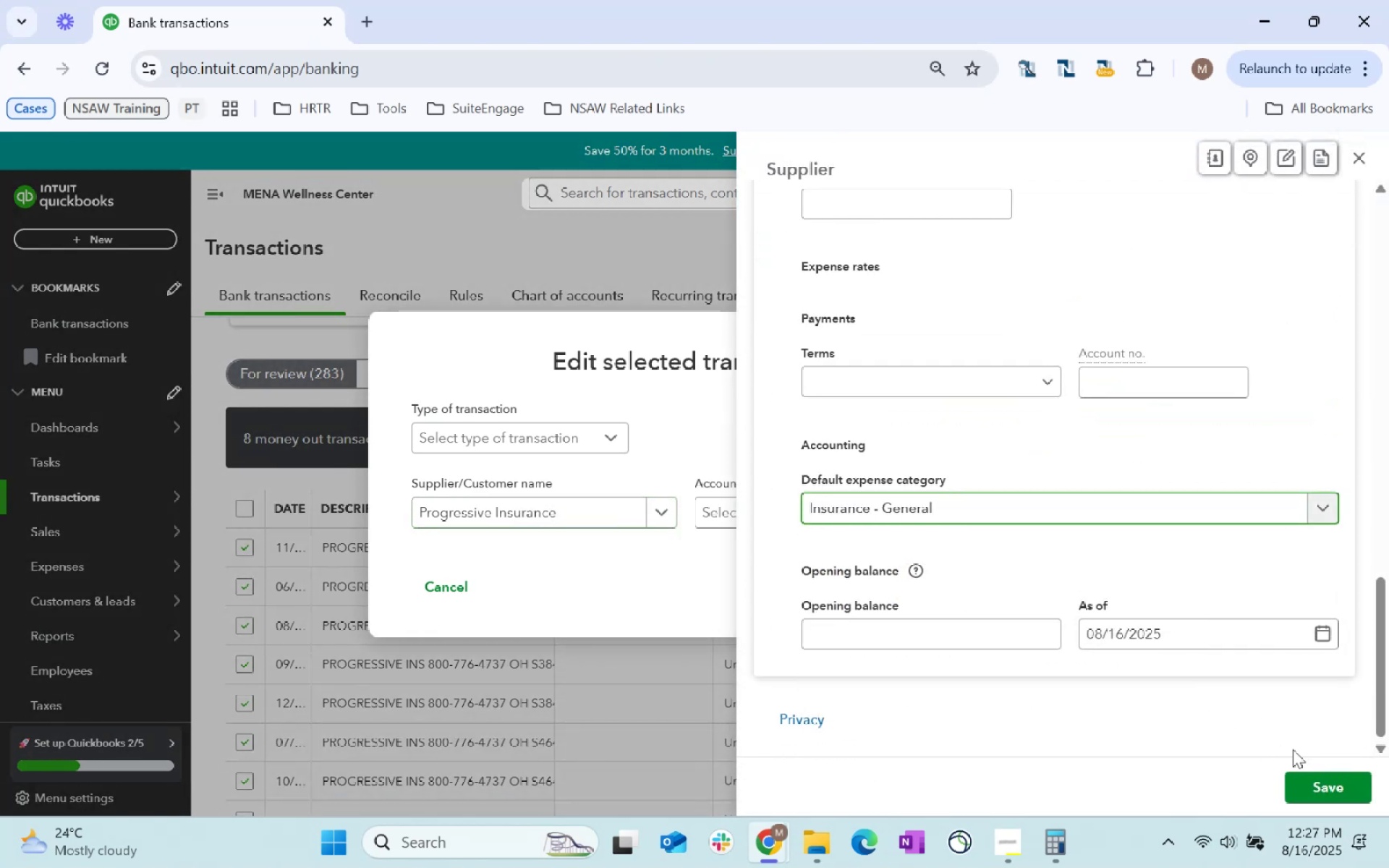 
left_click([1339, 778])
 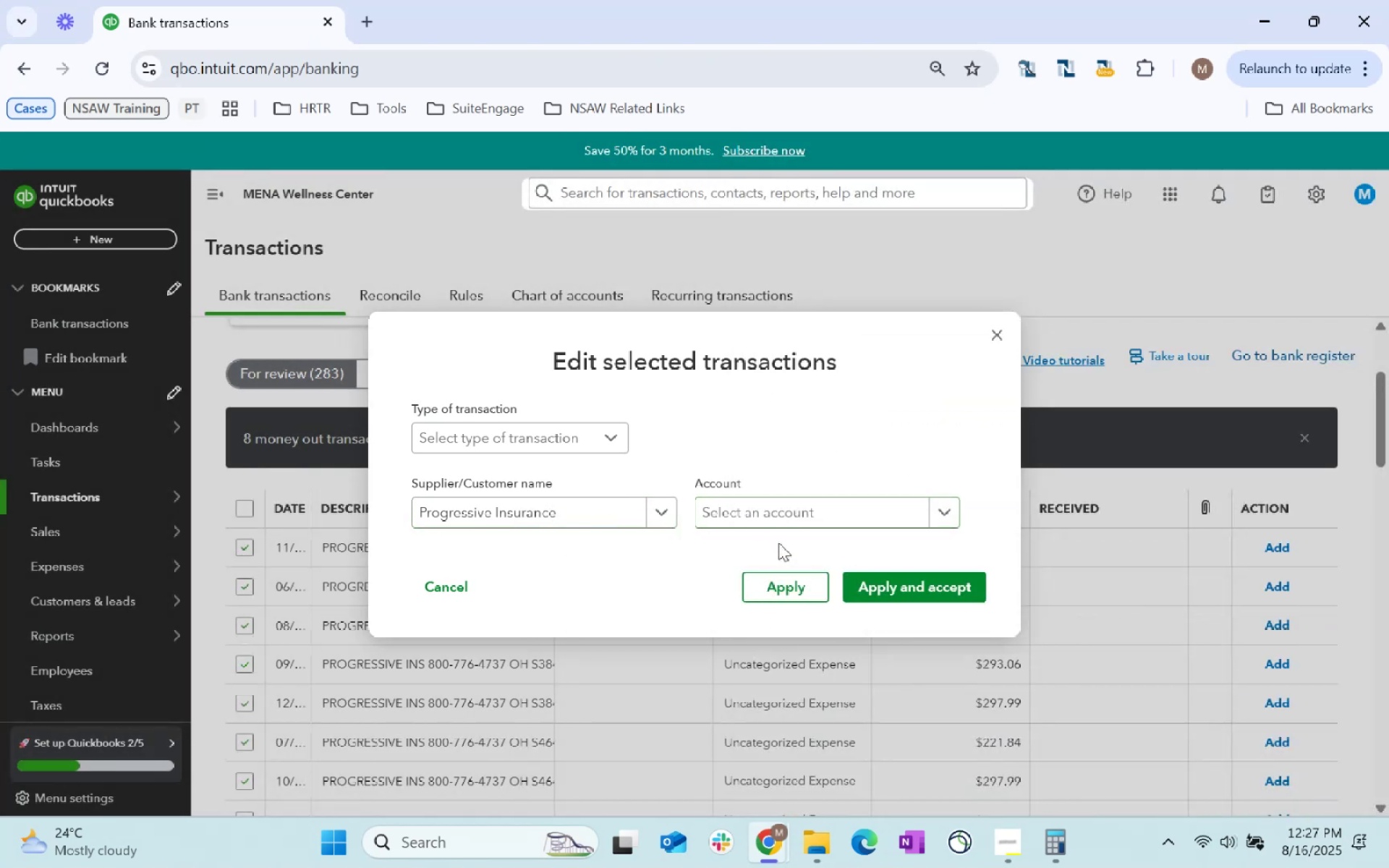 
left_click([780, 510])
 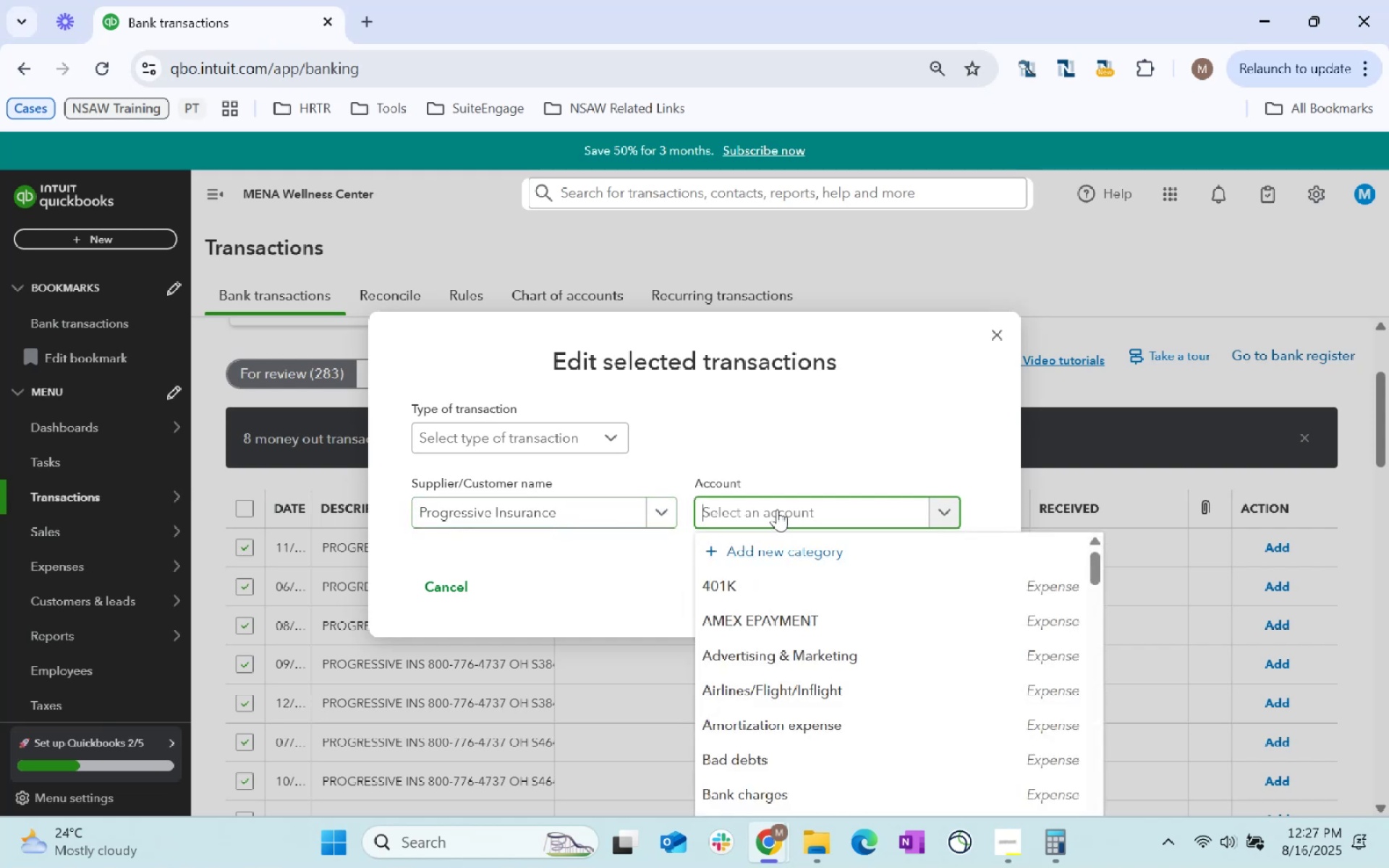 
type(Insurance)
 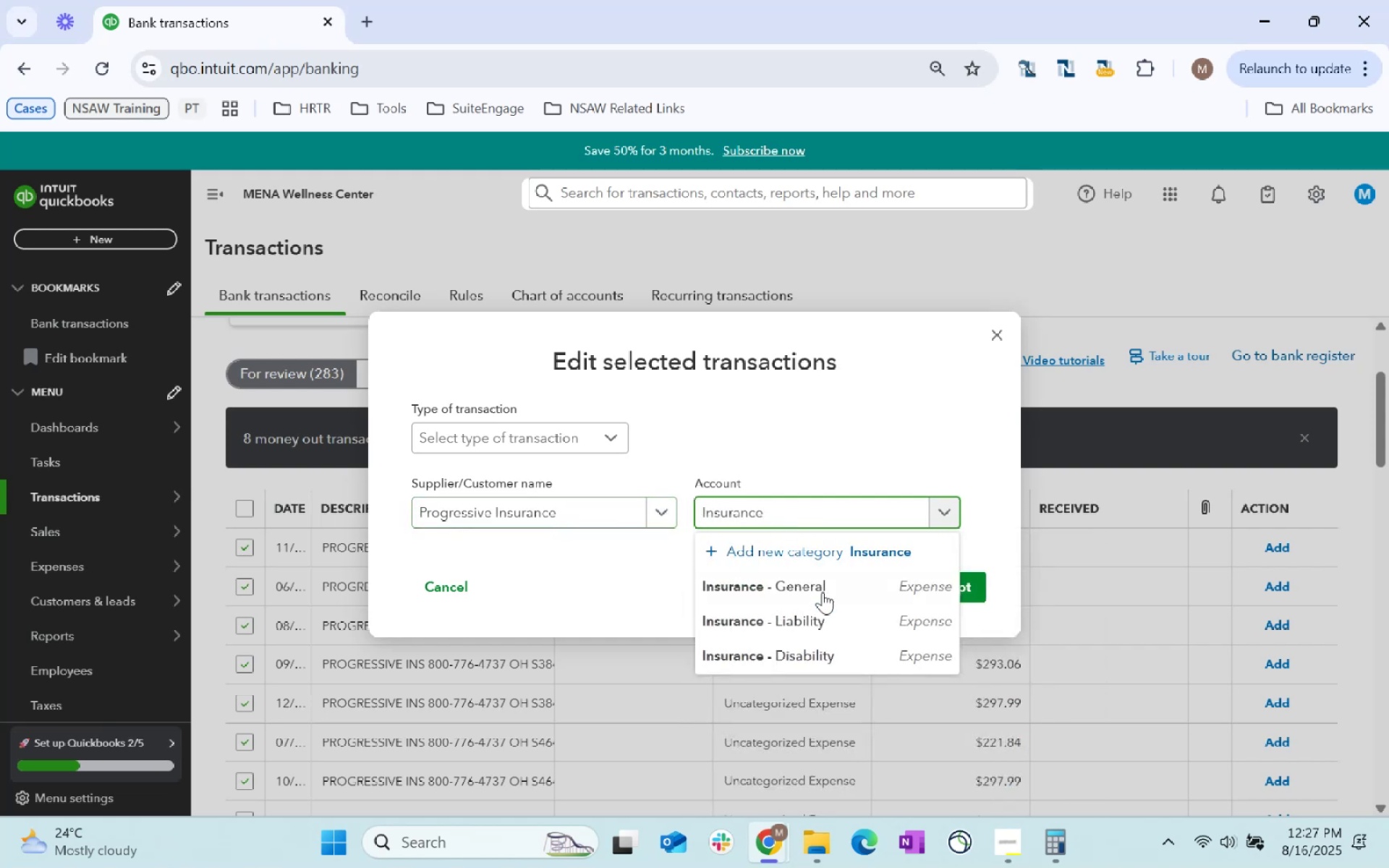 
left_click([834, 590])
 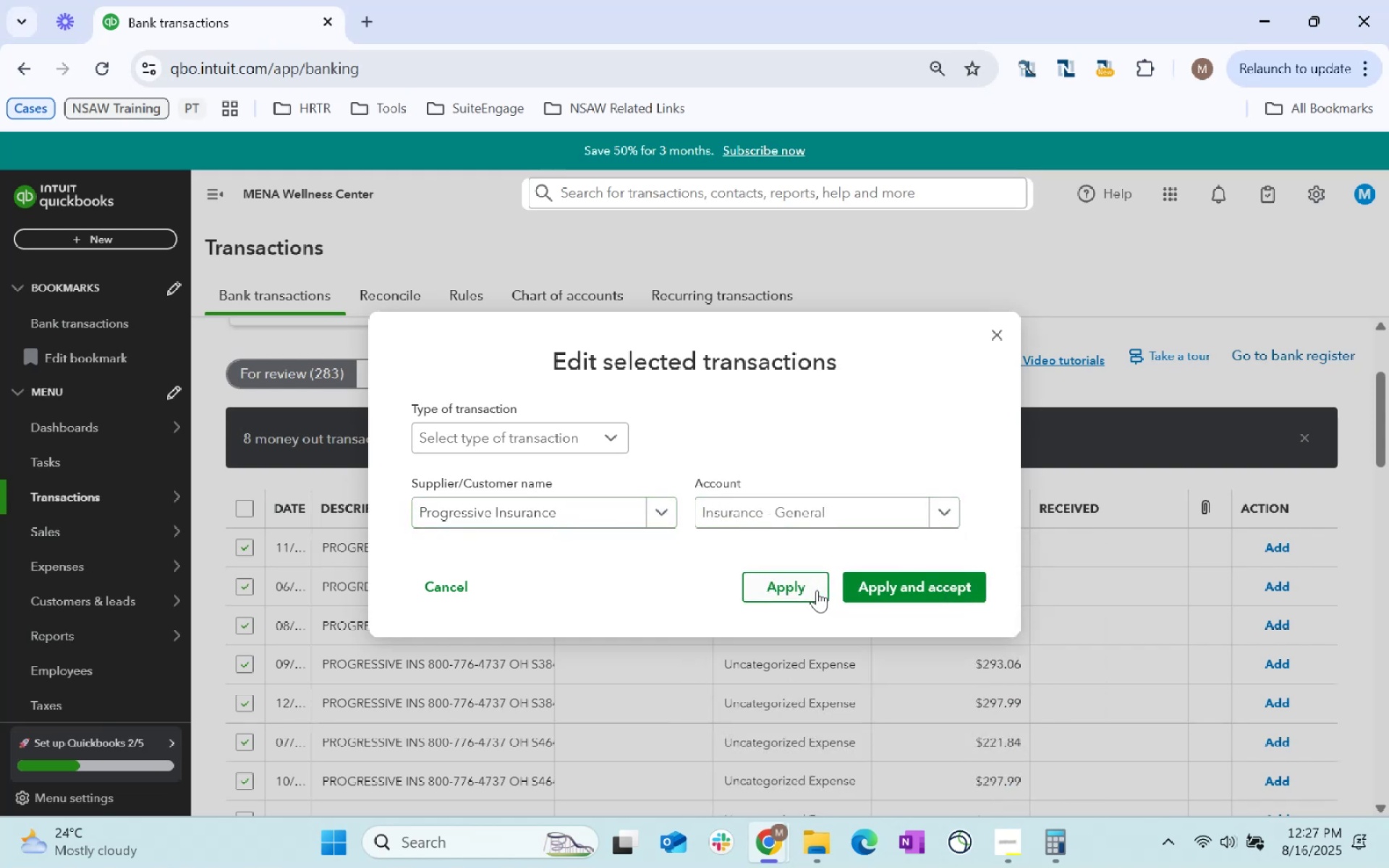 
left_click([794, 586])
 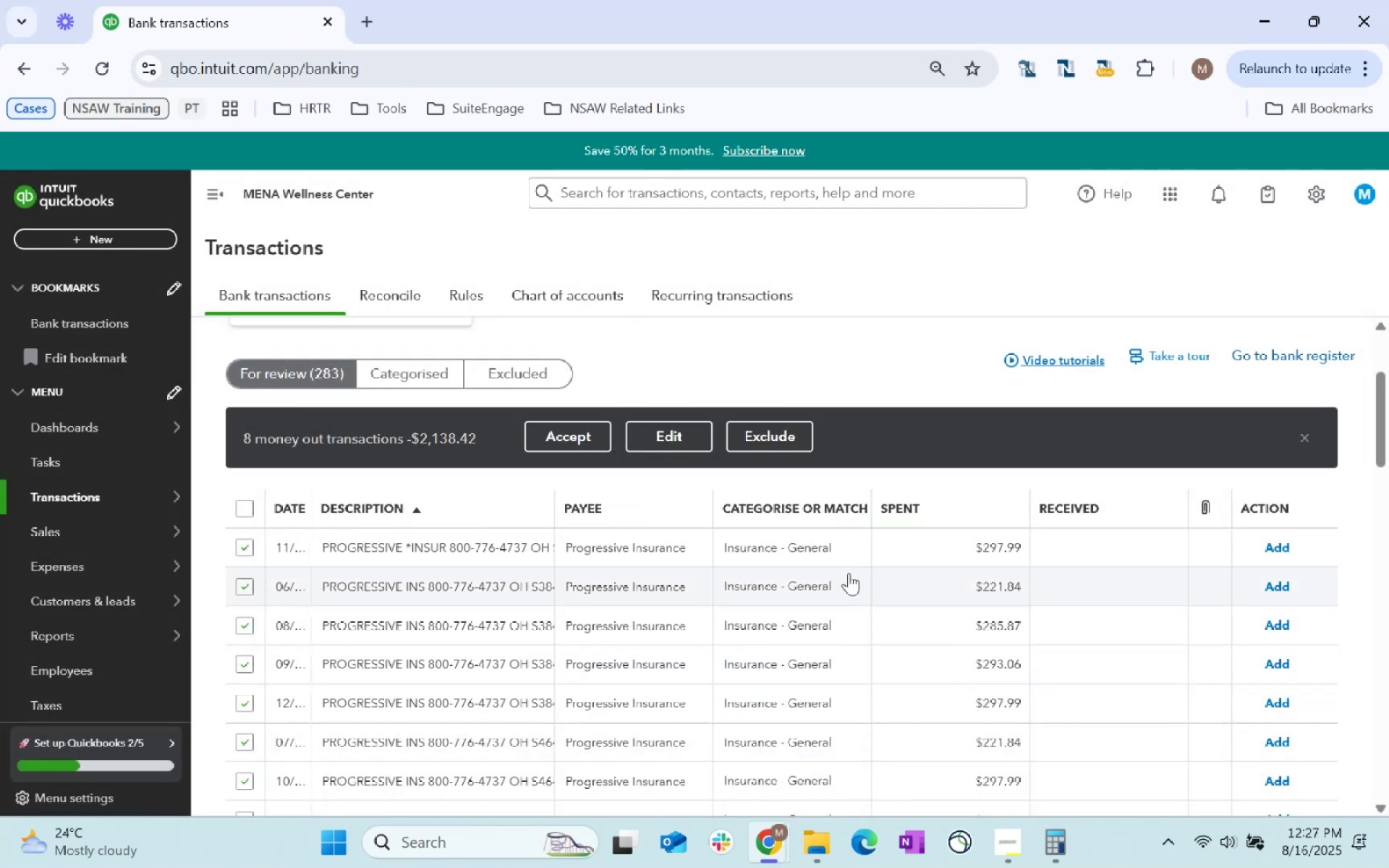 
scroll: coordinate [751, 571], scroll_direction: down, amount: 7.0
 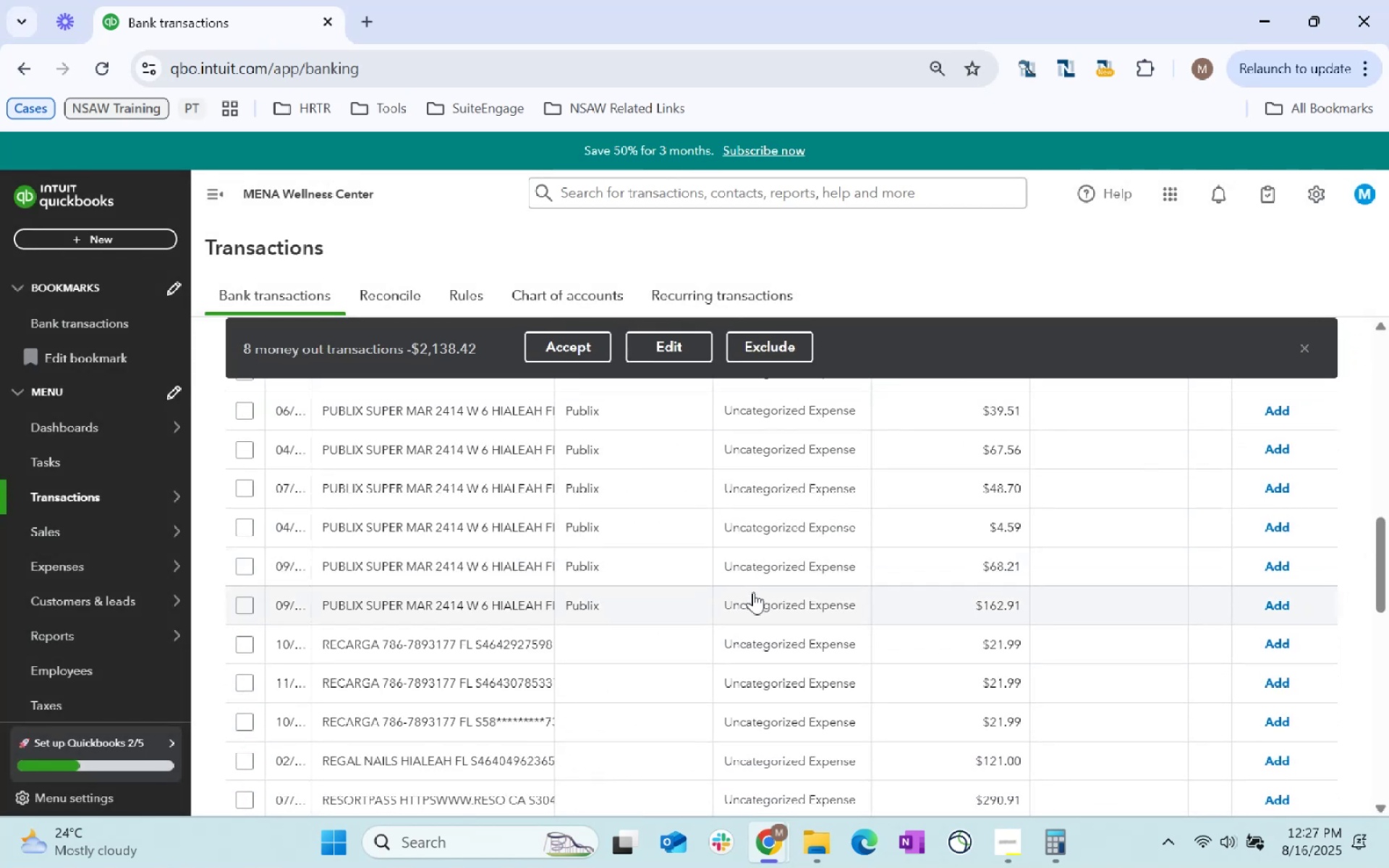 
scroll: coordinate [752, 595], scroll_direction: up, amount: 3.0
 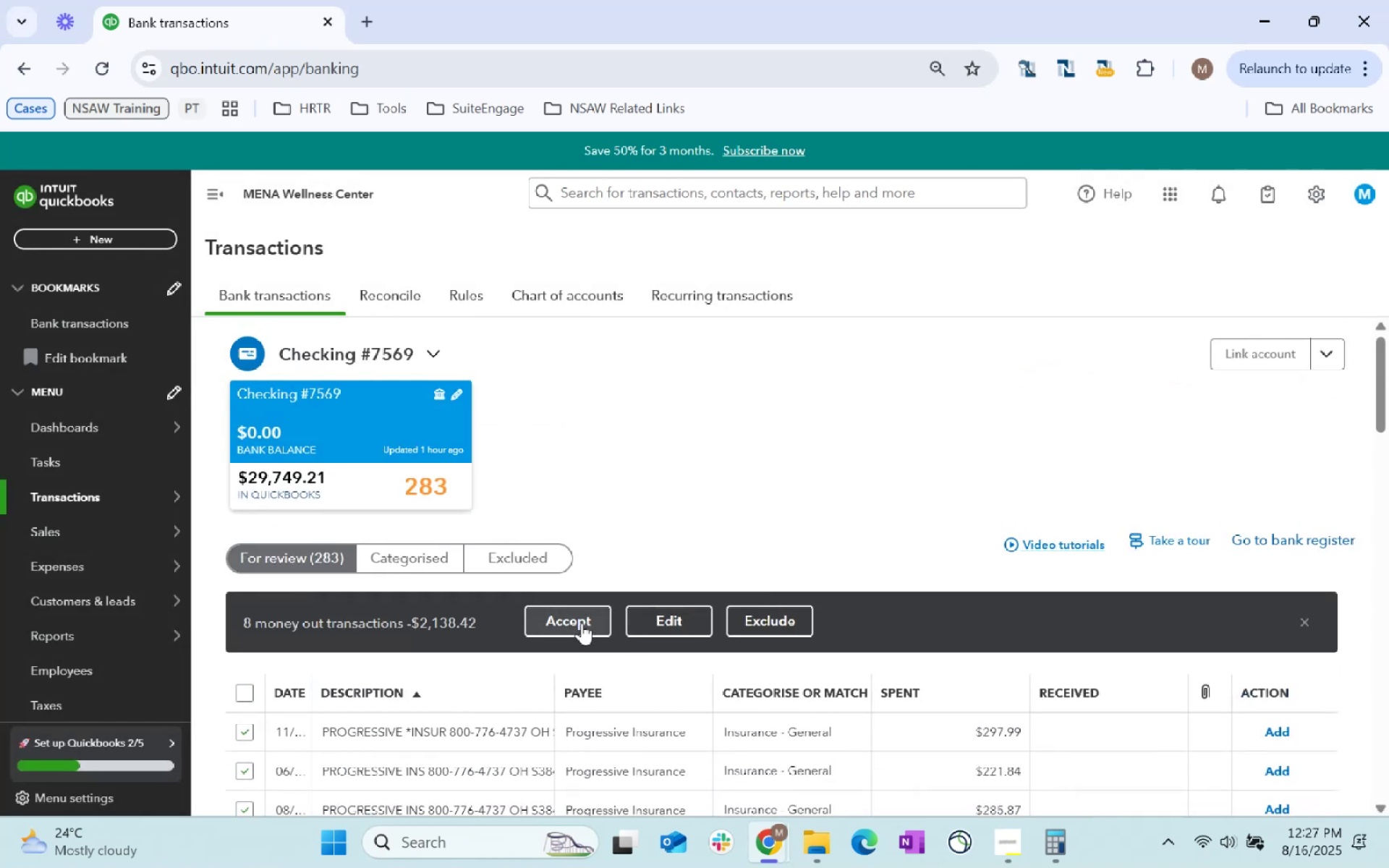 
scroll: coordinate [655, 590], scroll_direction: down, amount: 1.0
 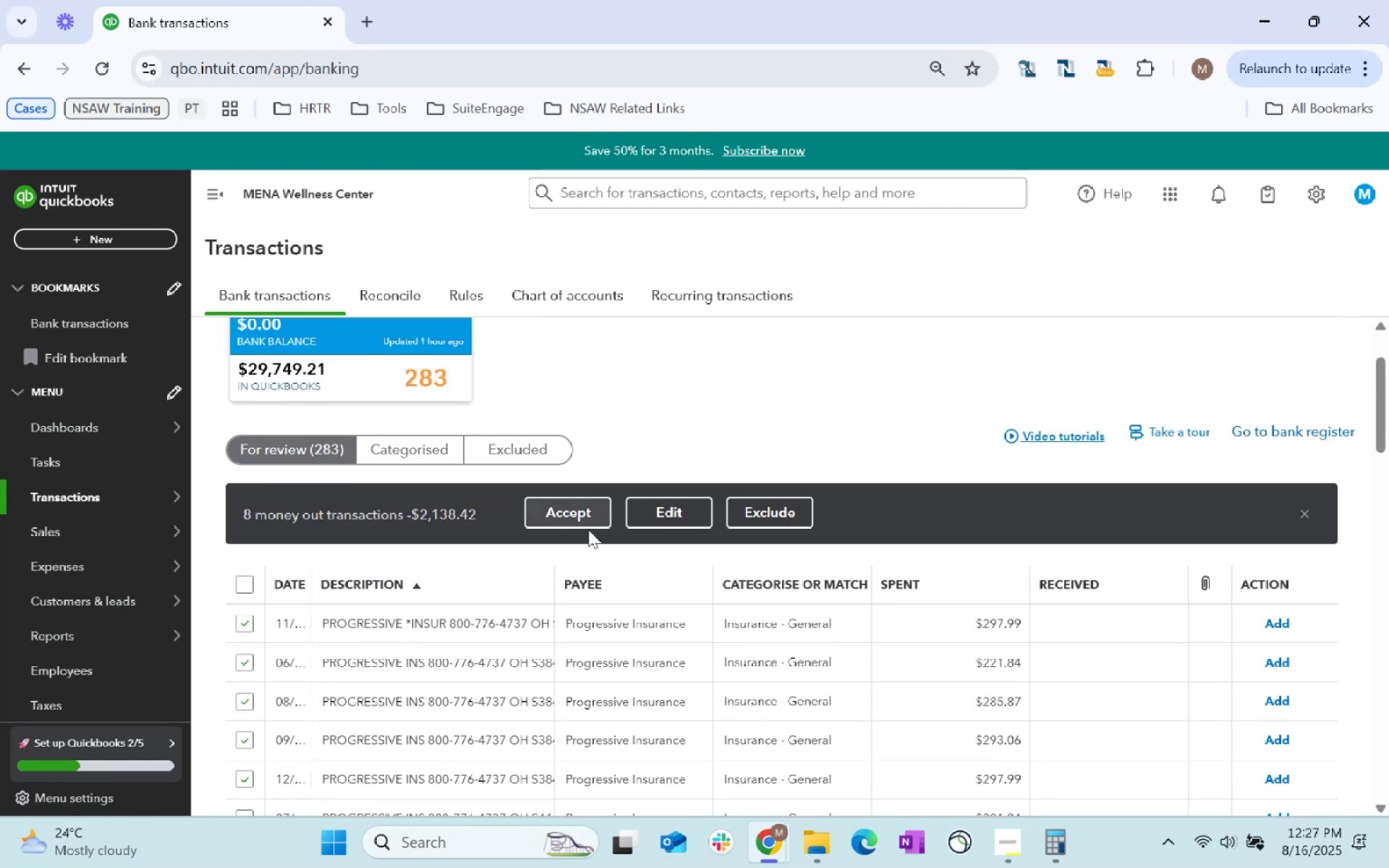 
left_click([590, 522])
 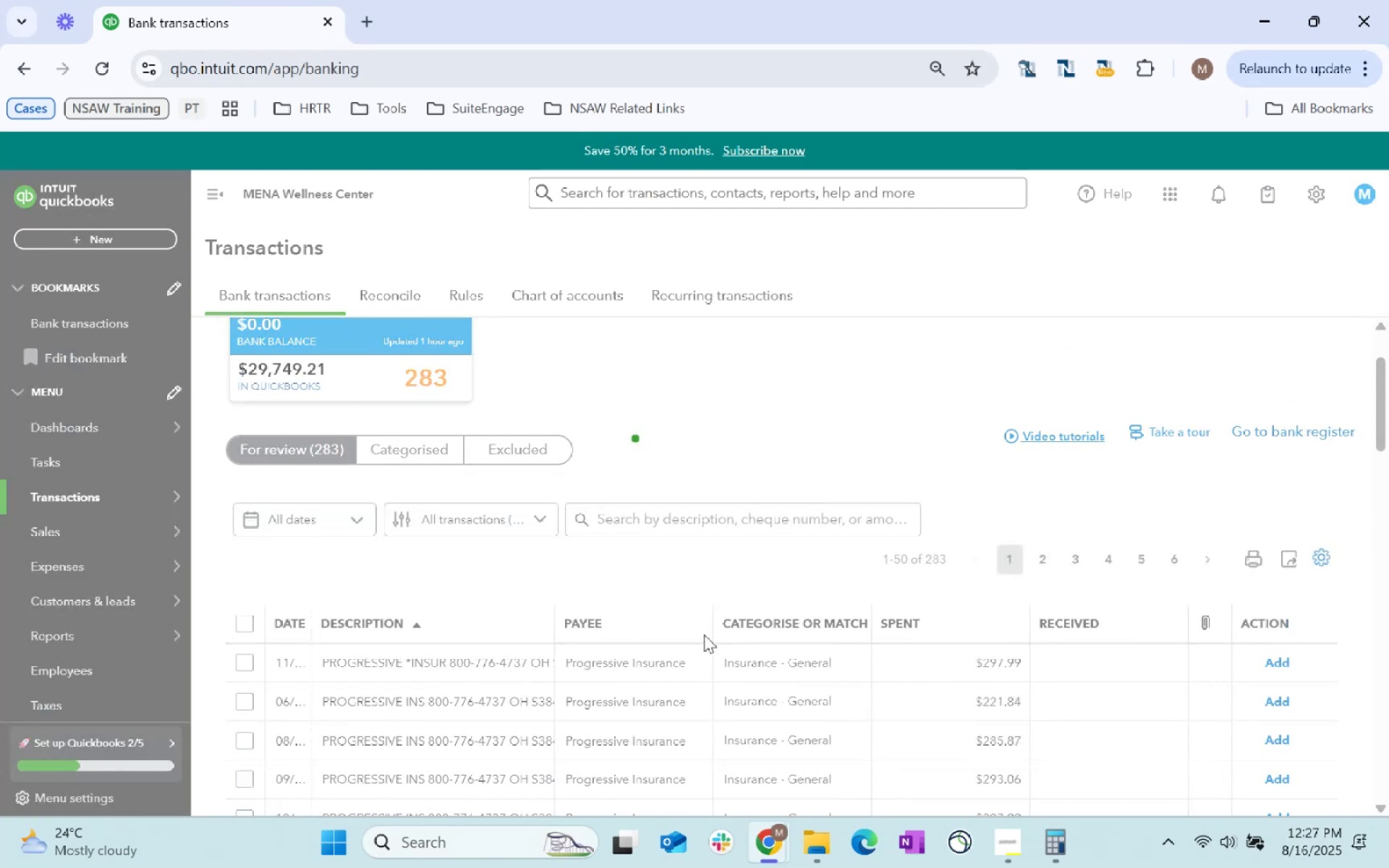 
scroll: coordinate [700, 647], scroll_direction: down, amount: 2.0
 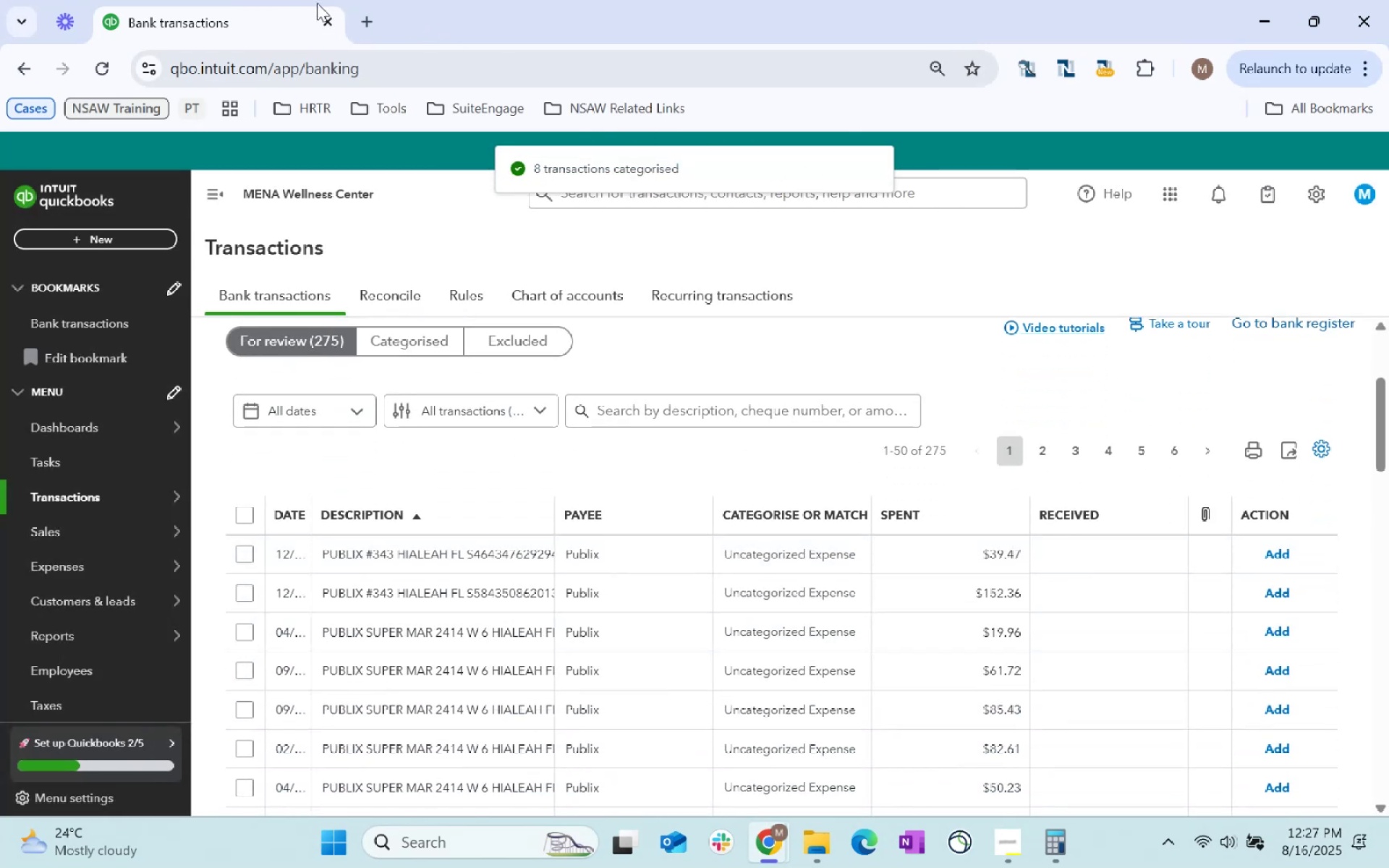 
key(Alt+AltLeft)
 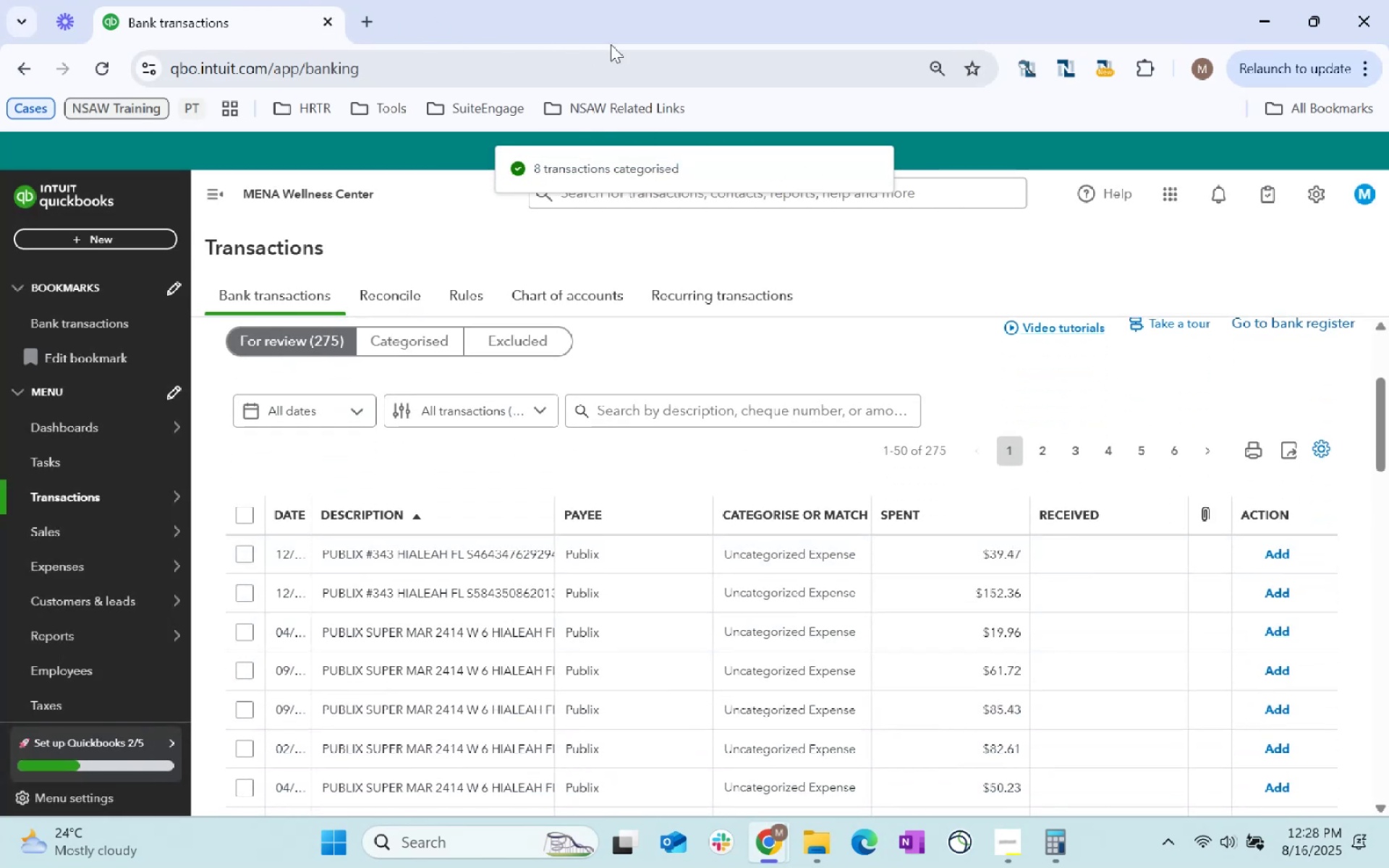 
key(Alt+Tab)
 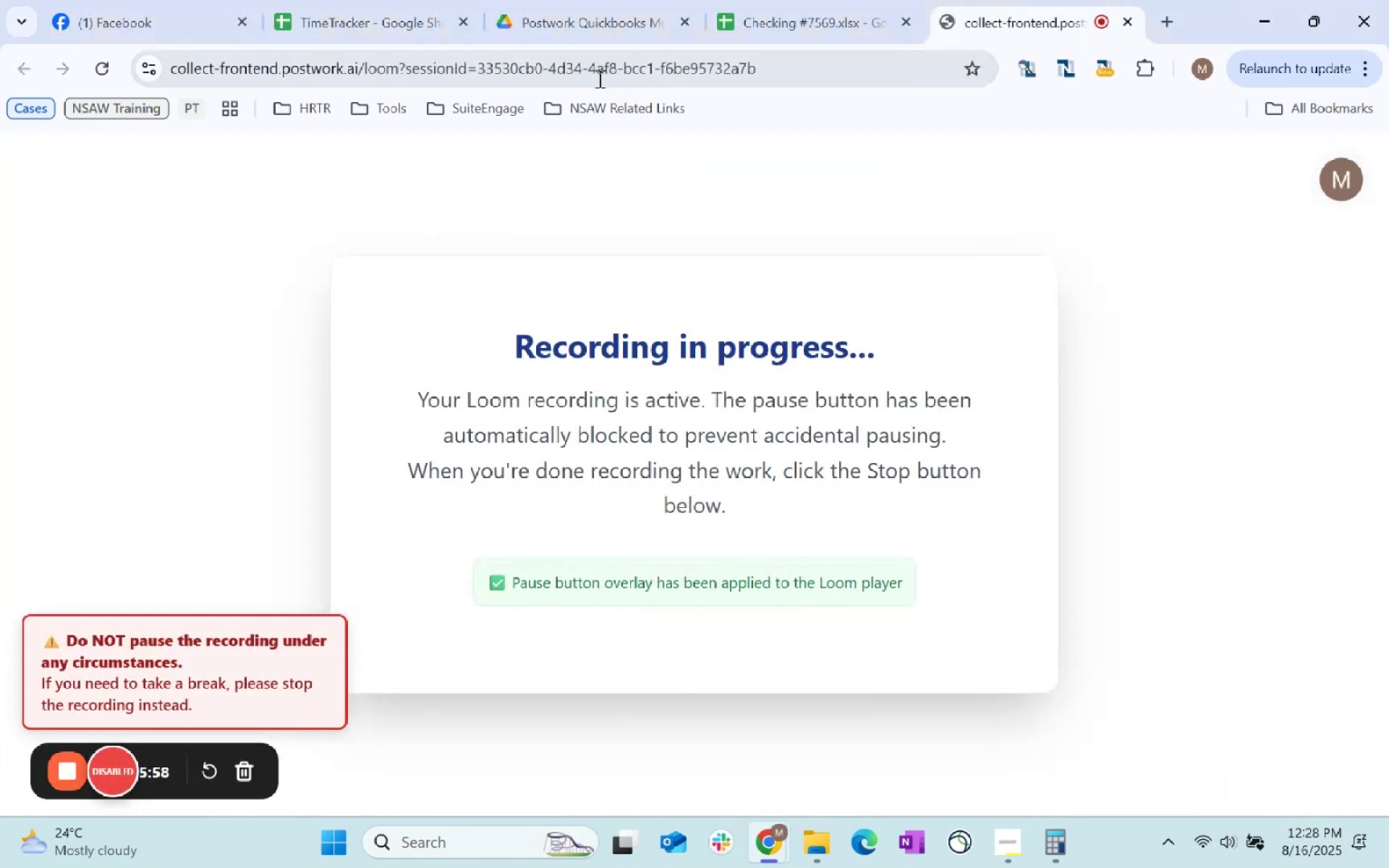 
key(Alt+AltLeft)
 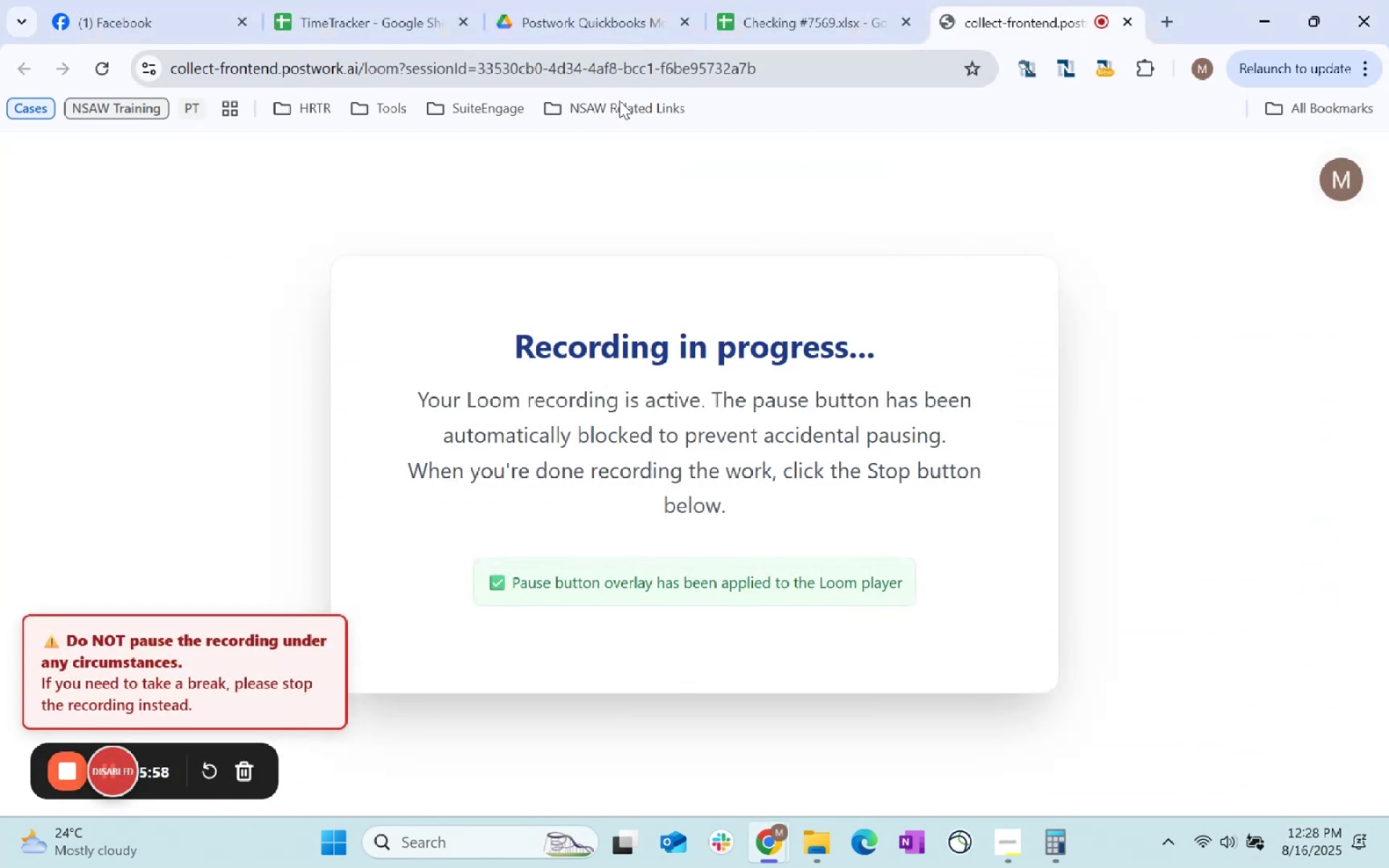 
key(Tab)
key(Tab)
key(Tab)
key(Tab)
type(Publix)
 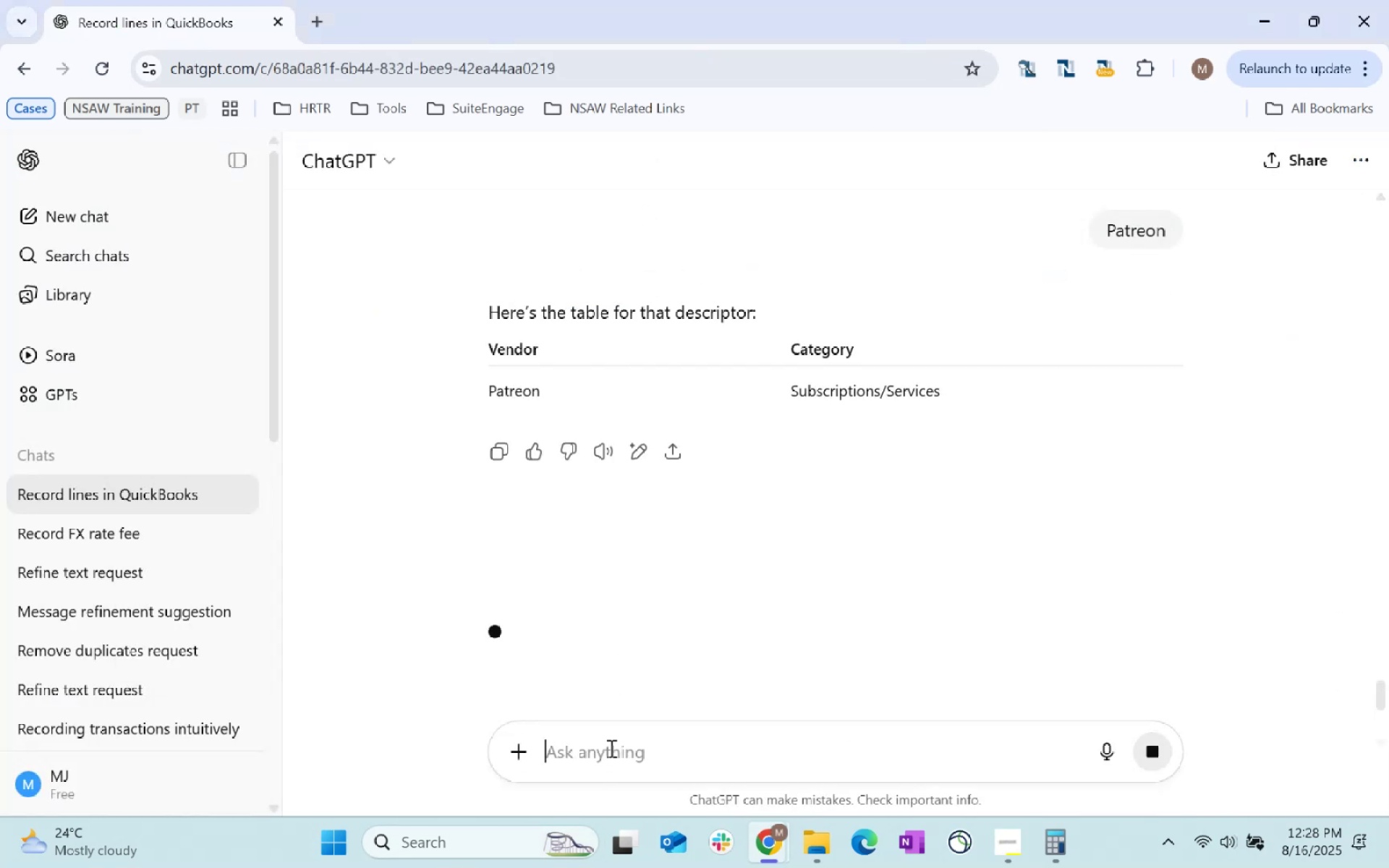 
hold_key(key=AltLeft, duration=1.18)
 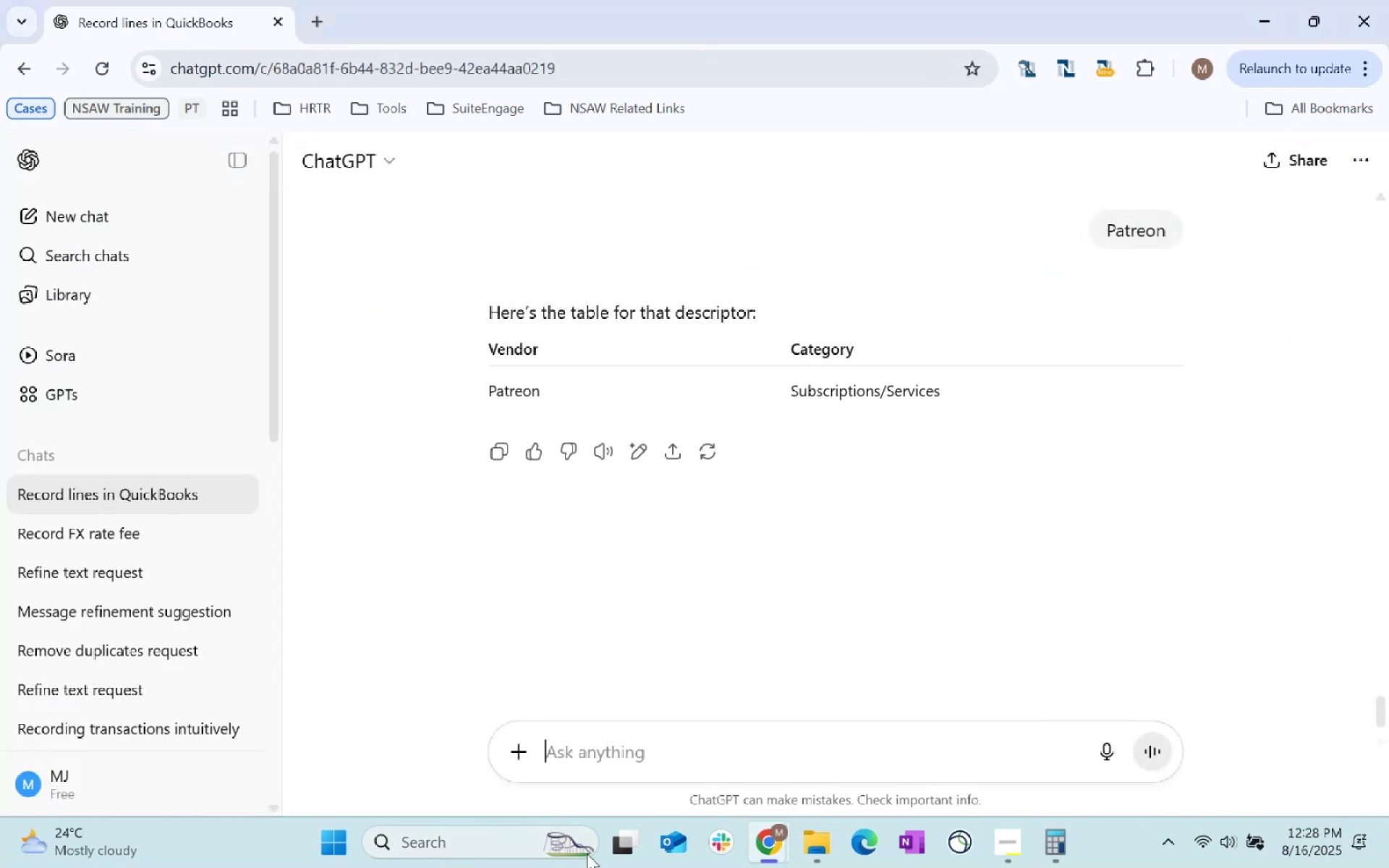 
left_click_drag(start_coordinate=[611, 748], to_coordinate=[614, 748])
 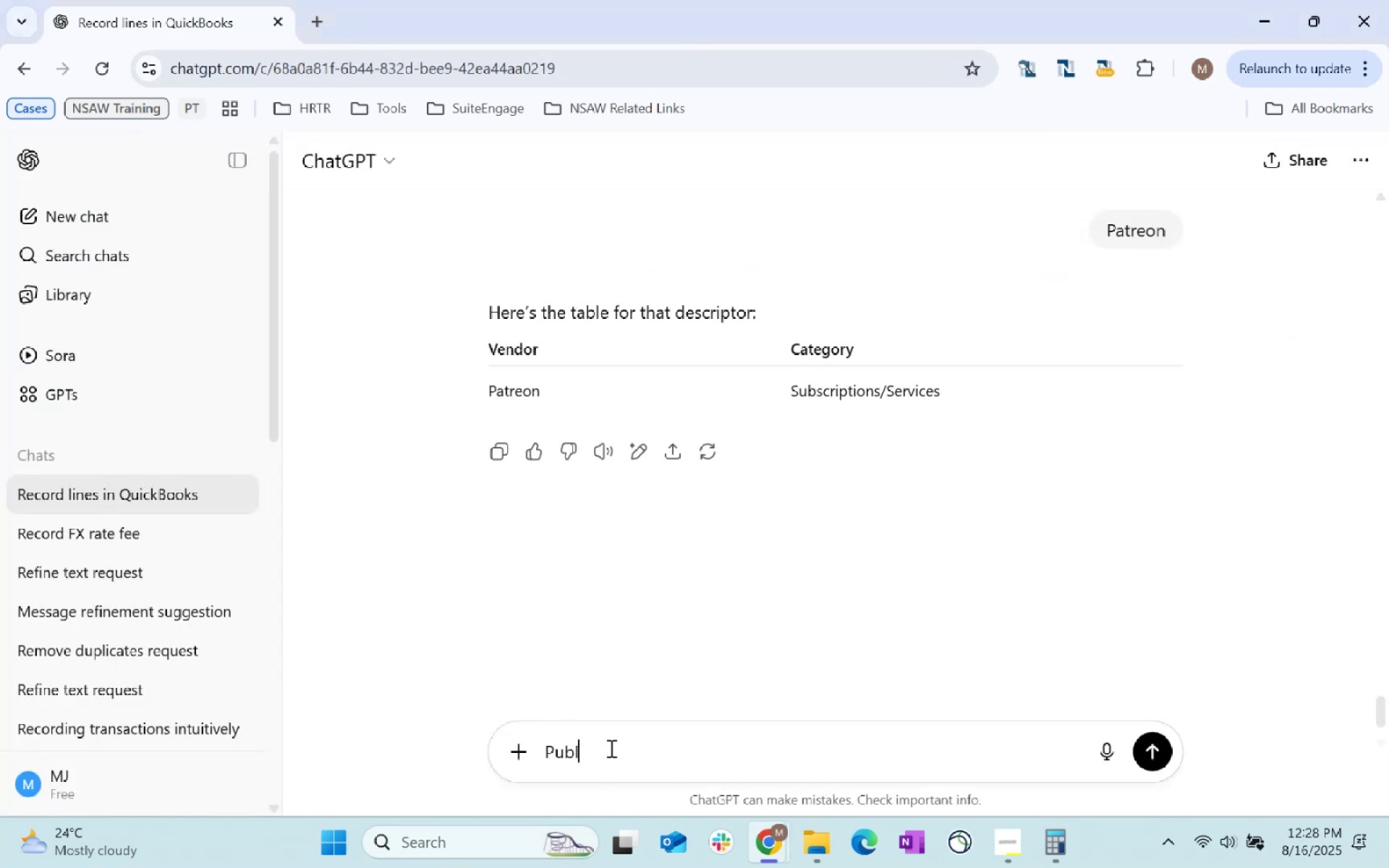 
key(Enter)
 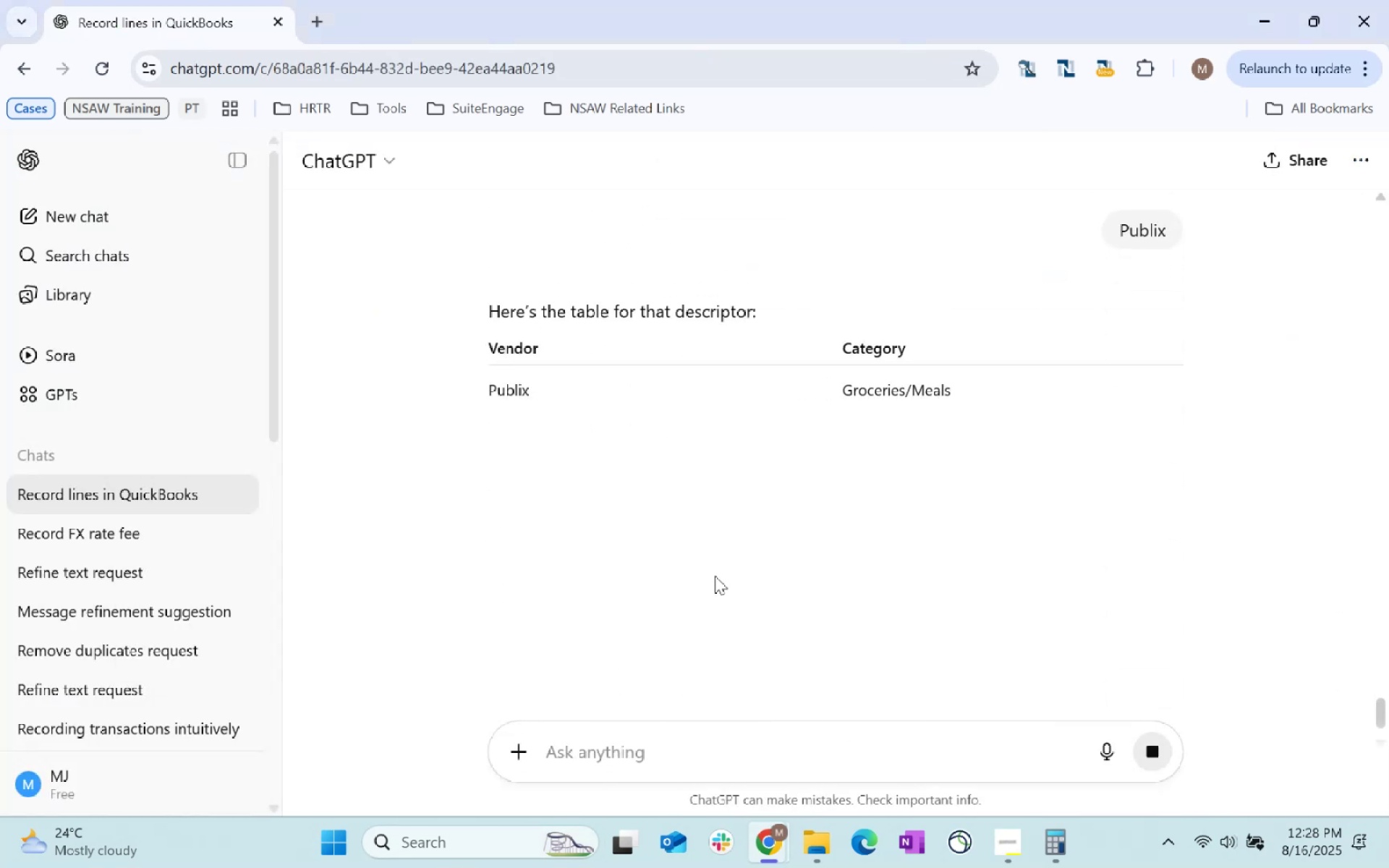 
left_click_drag(start_coordinate=[532, 391], to_coordinate=[460, 380])
 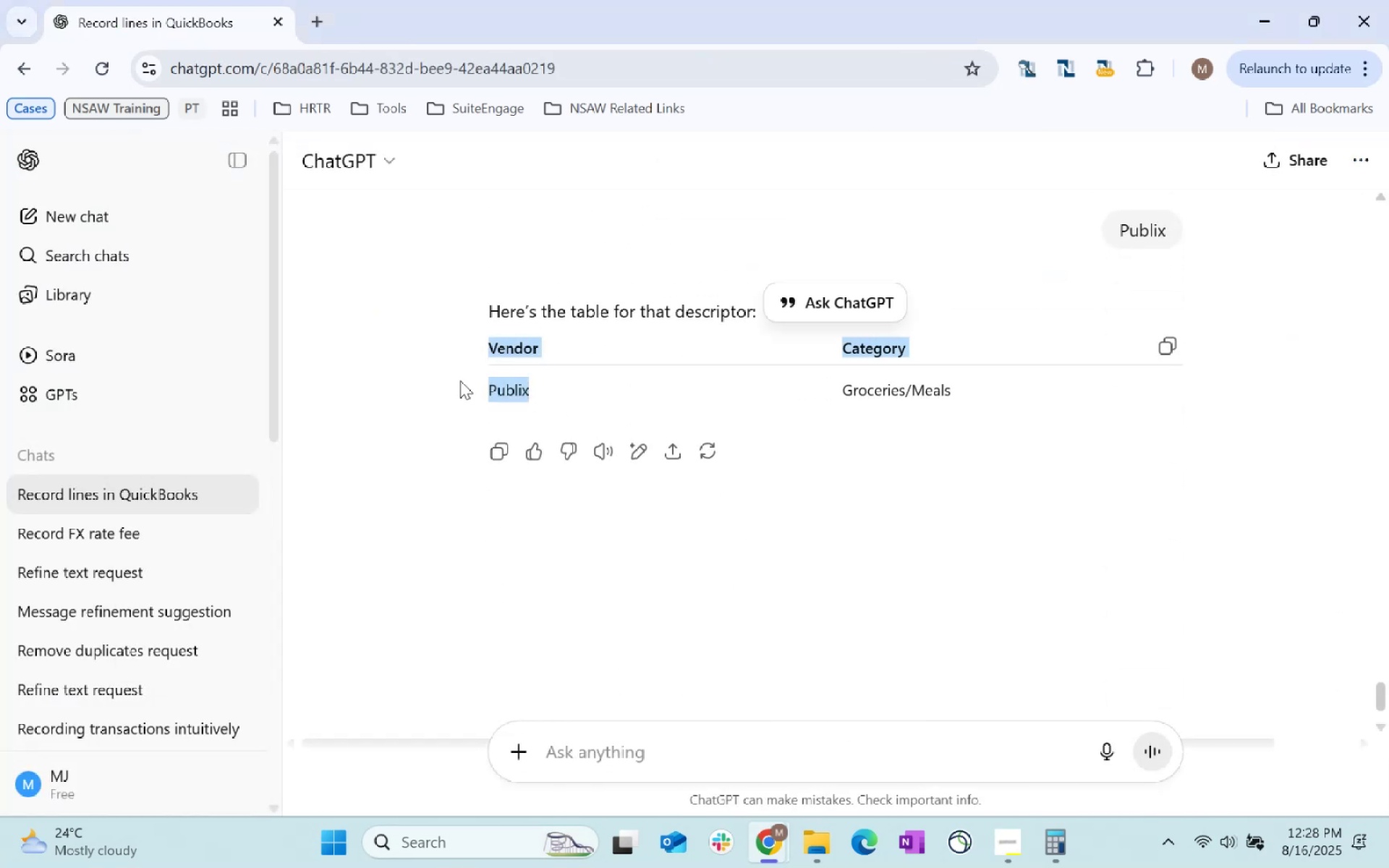 
key(Alt+AltLeft)
 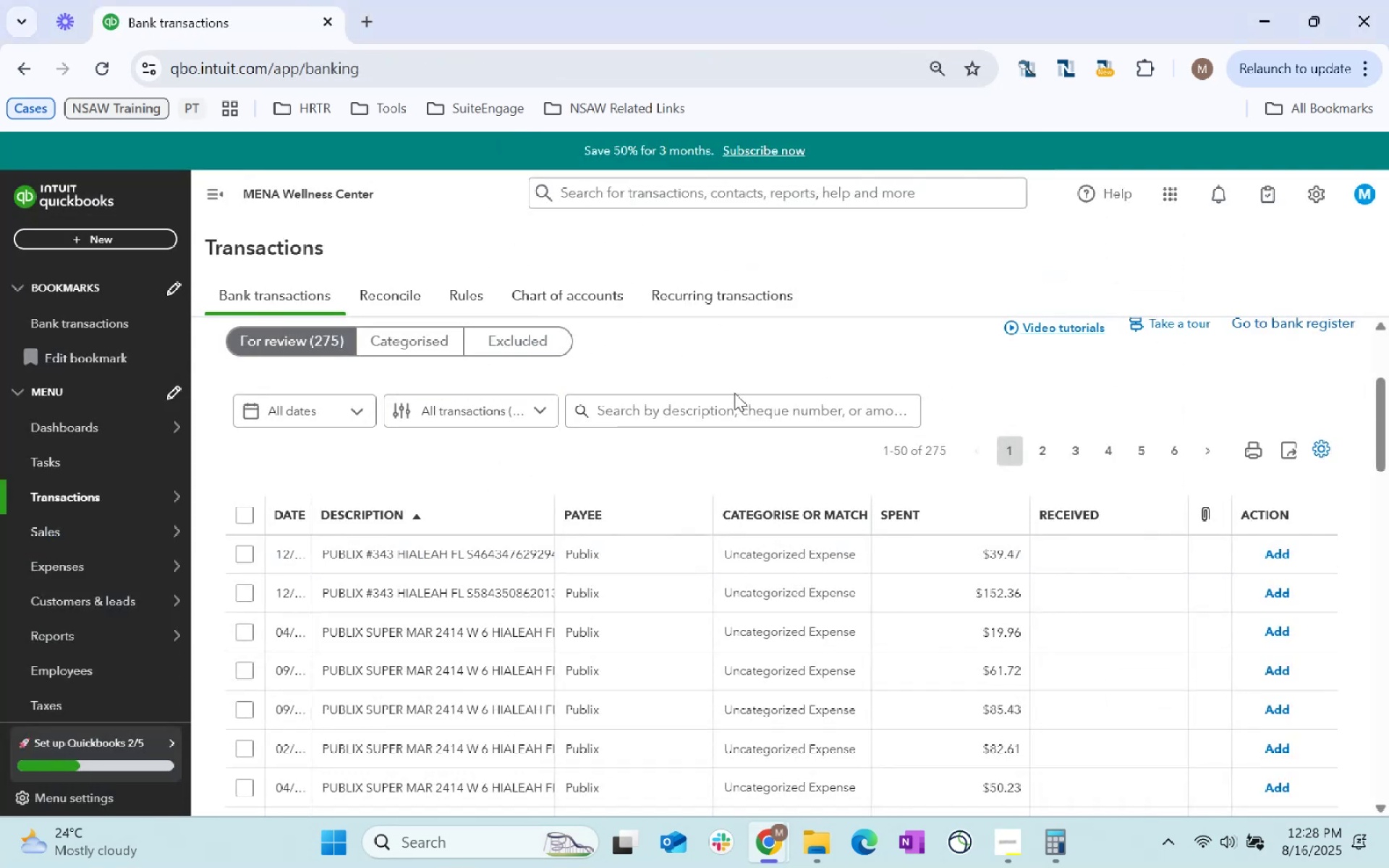 
double_click([737, 404])
 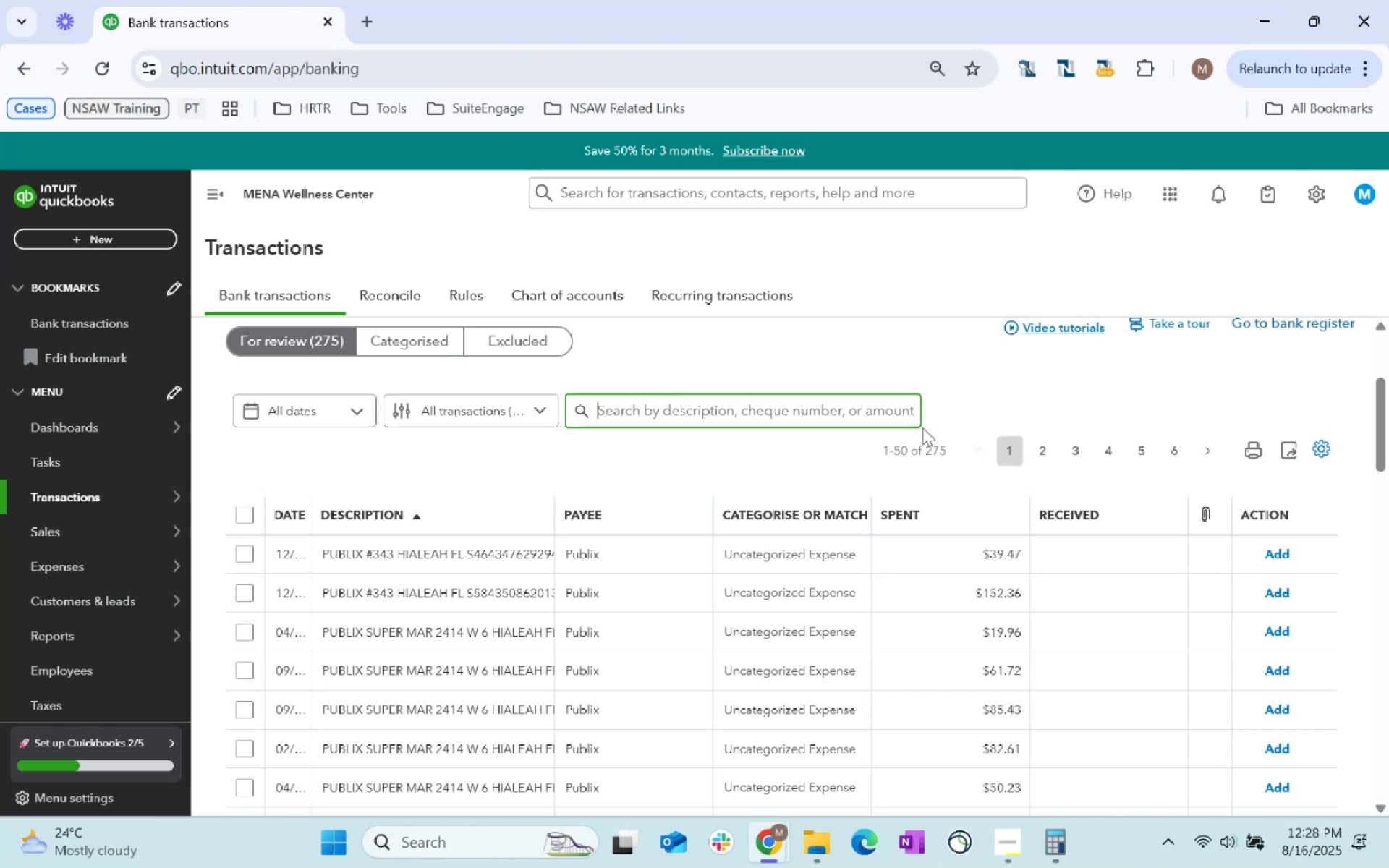 
type(Publix)
 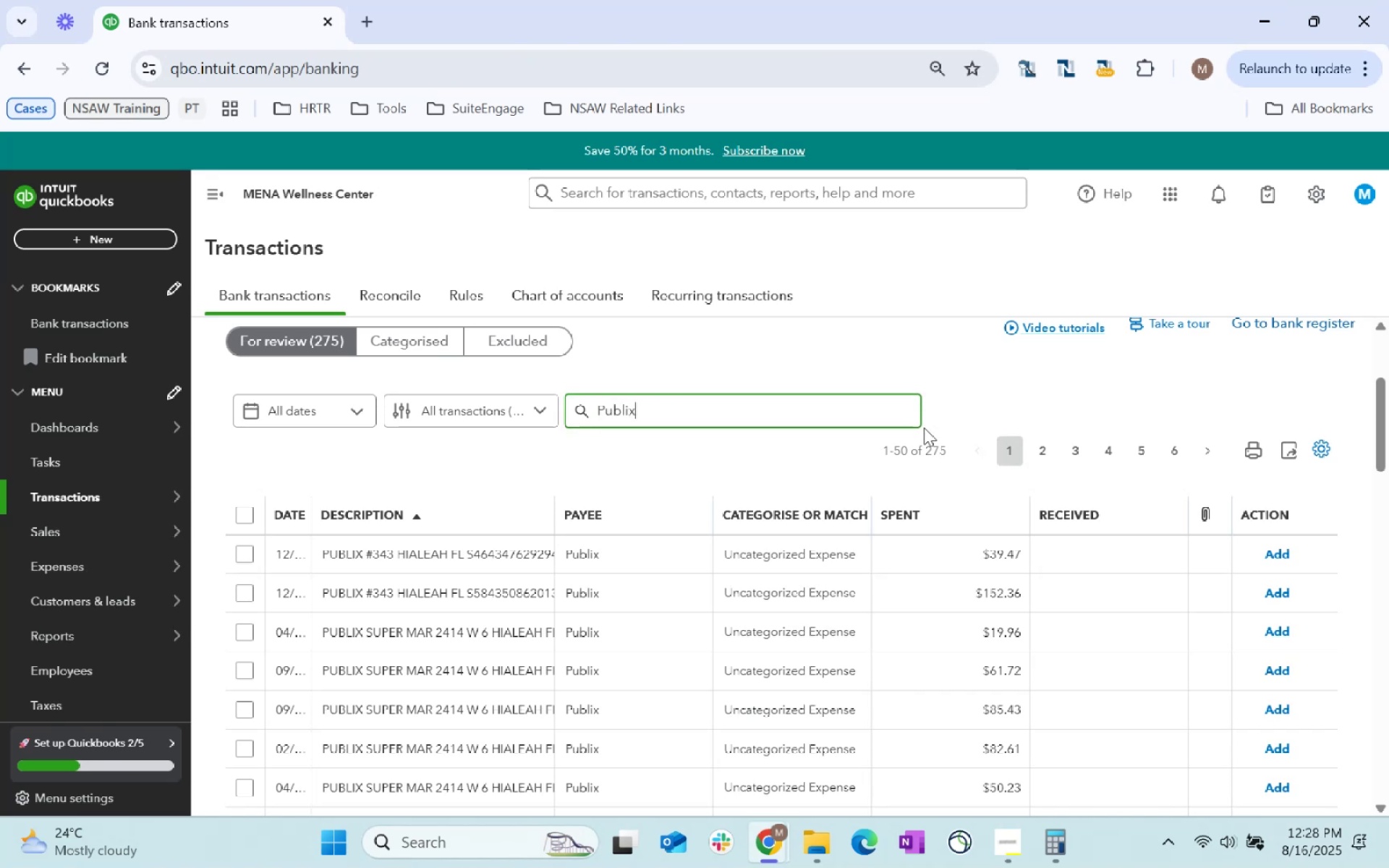 
key(Enter)
 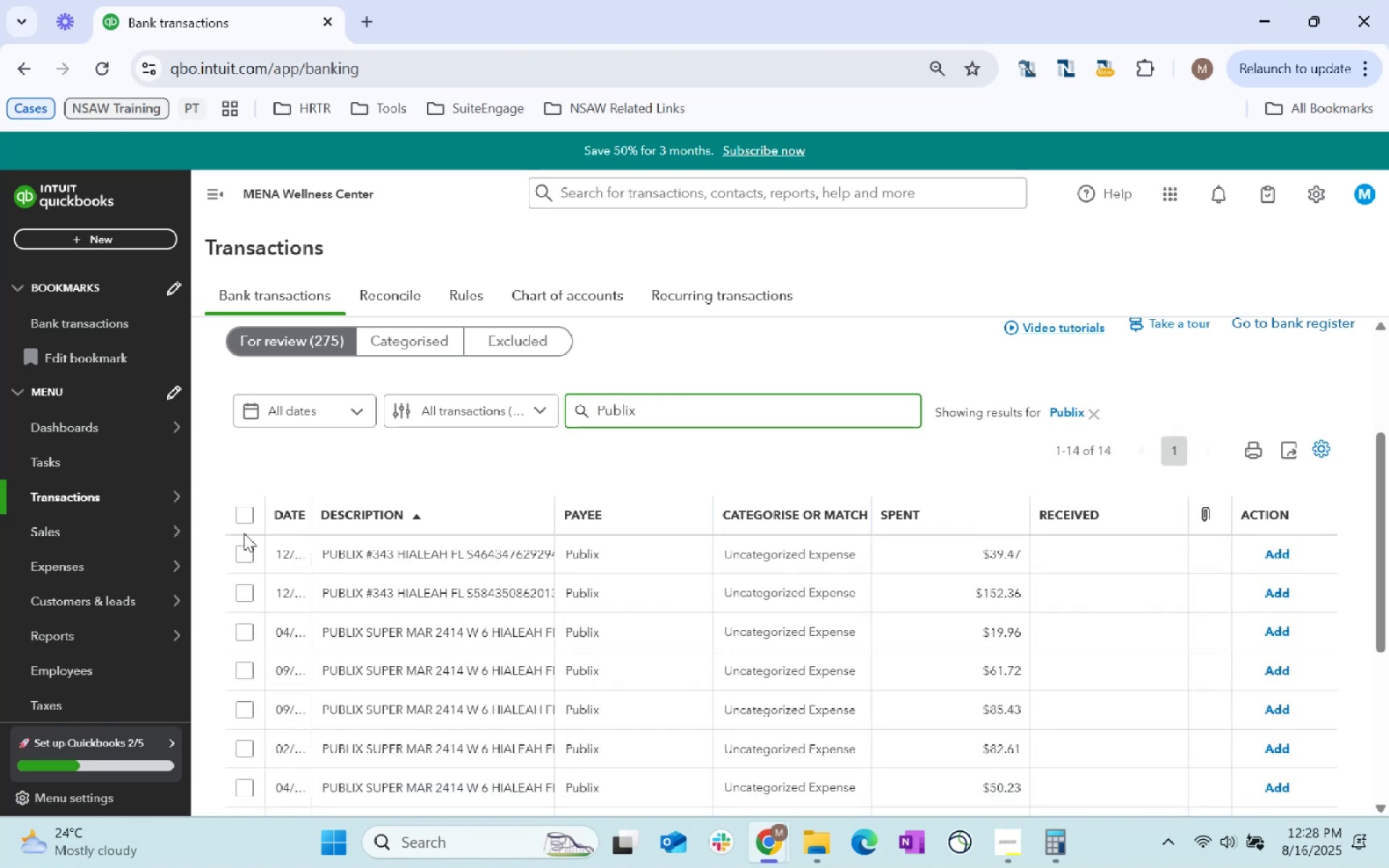 
left_click([237, 518])
 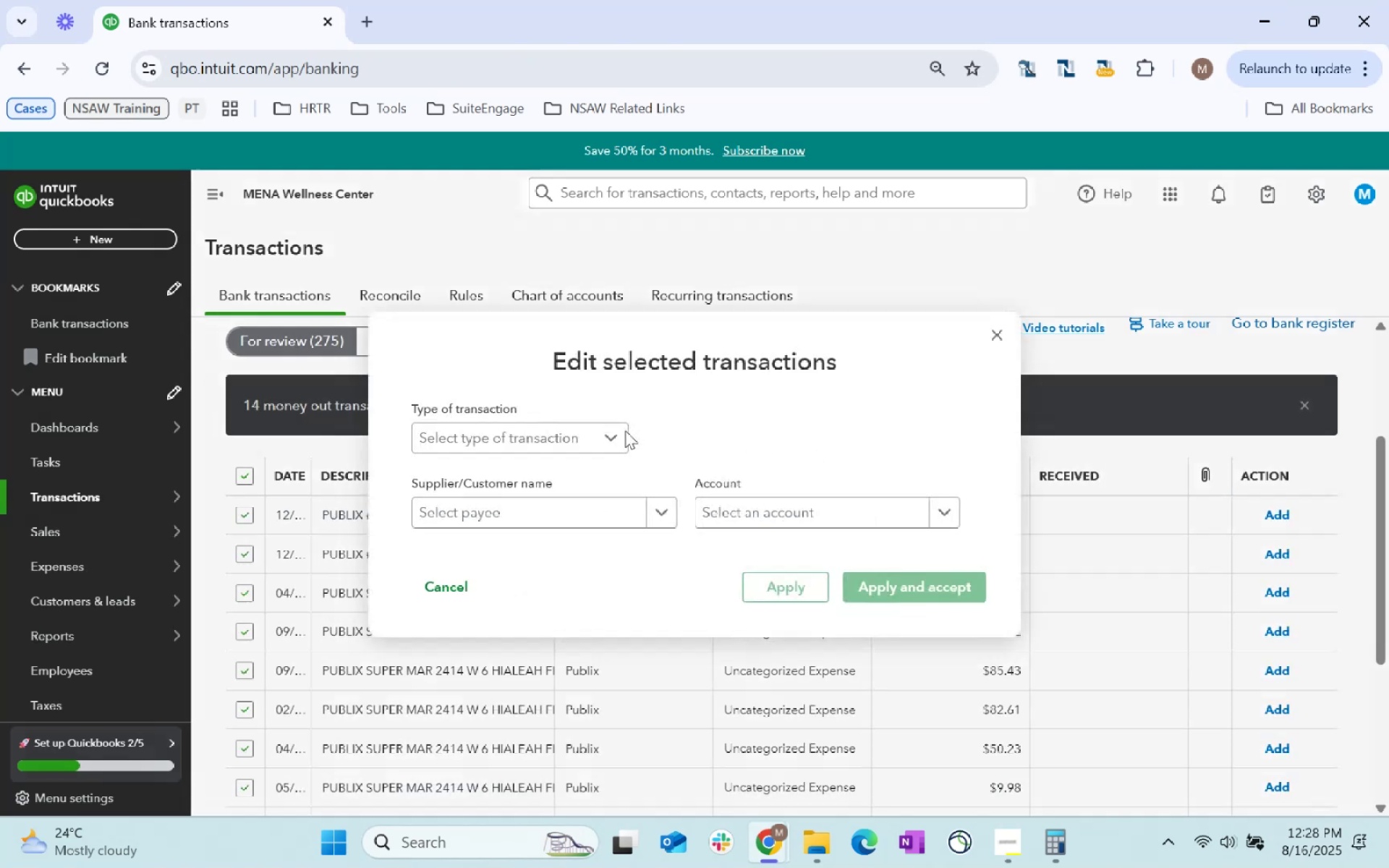 
left_click([602, 514])
 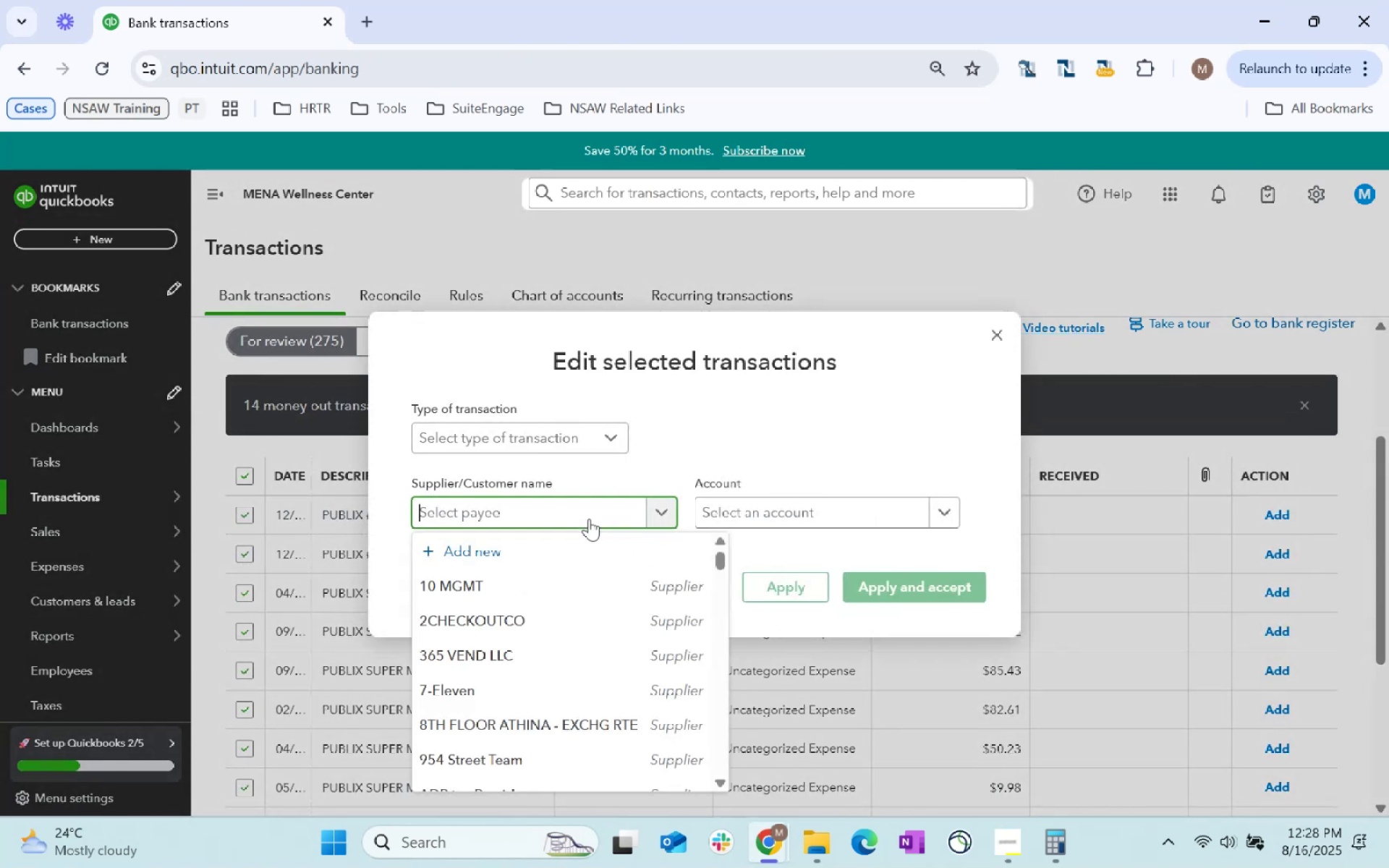 
type(Publix)
 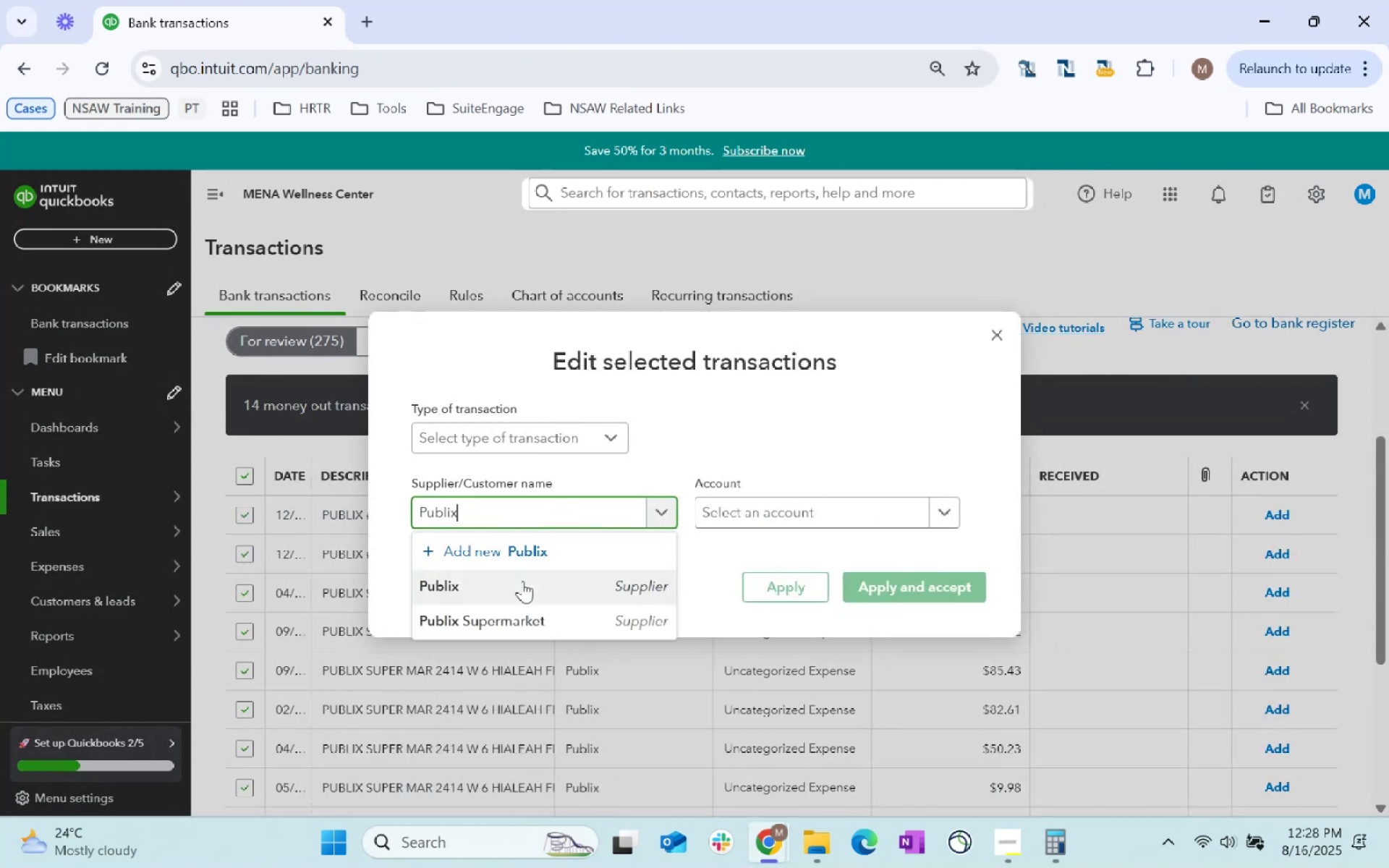 
left_click([522, 581])
 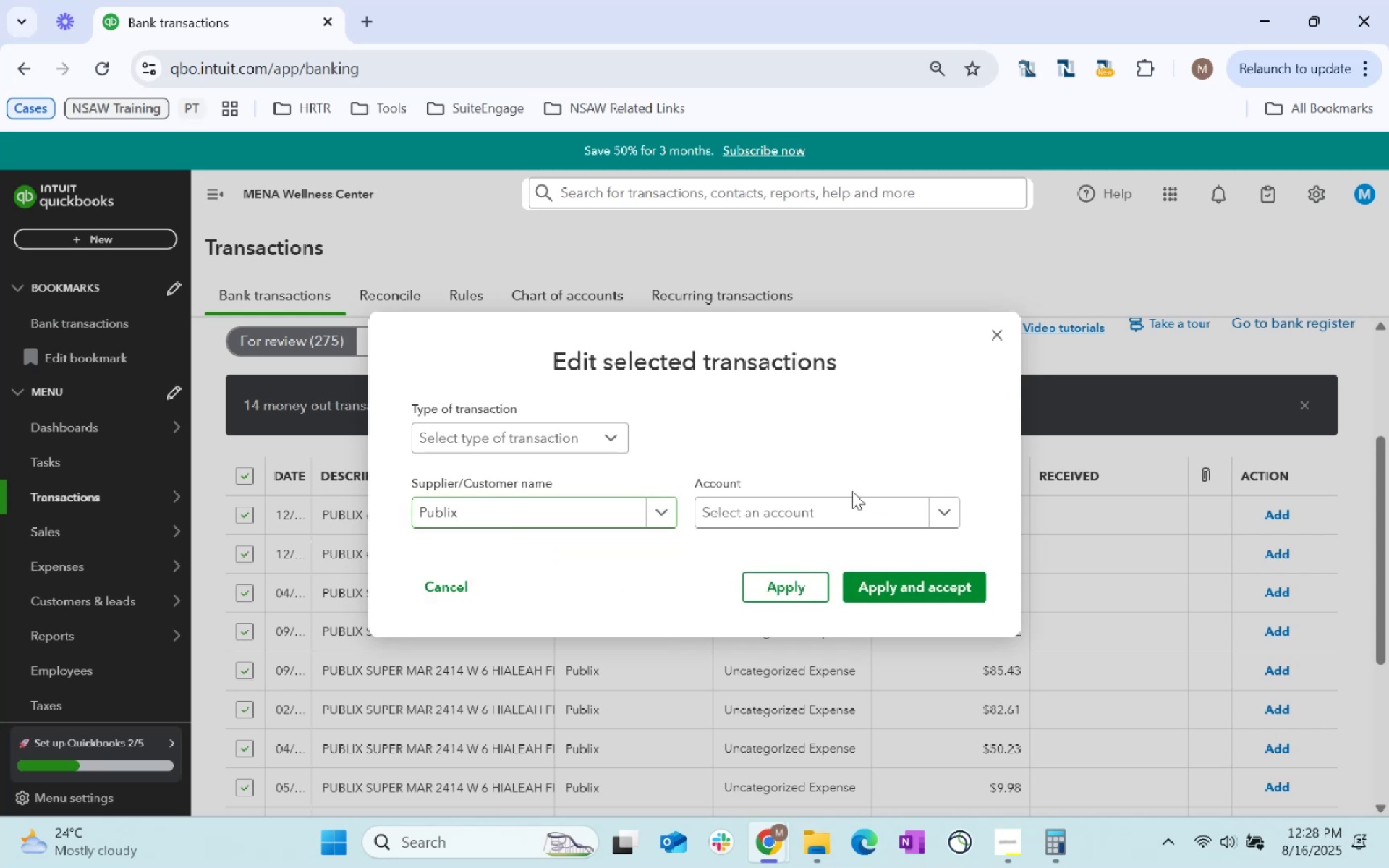 
double_click([848, 498])
 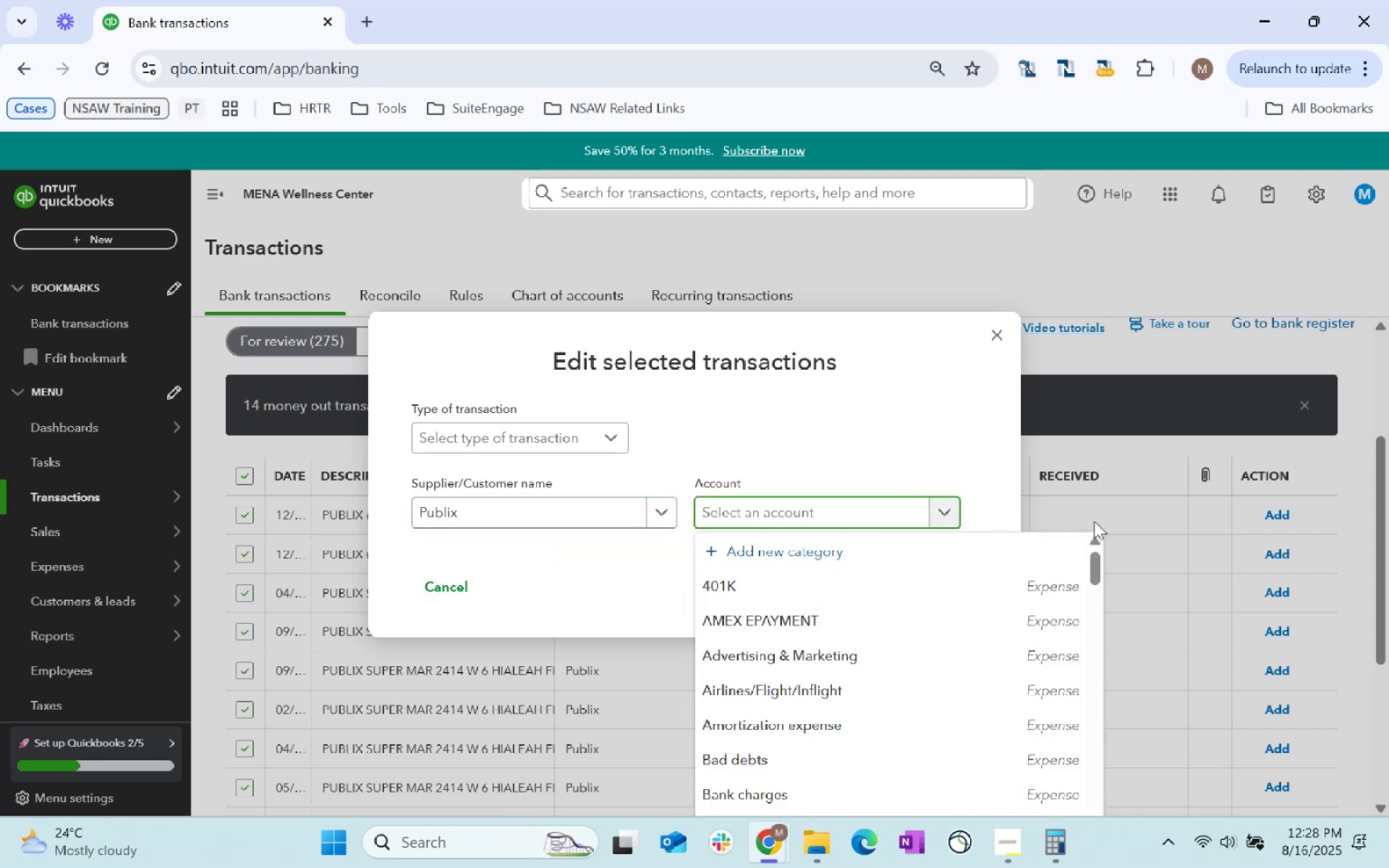 
type(Sta)
 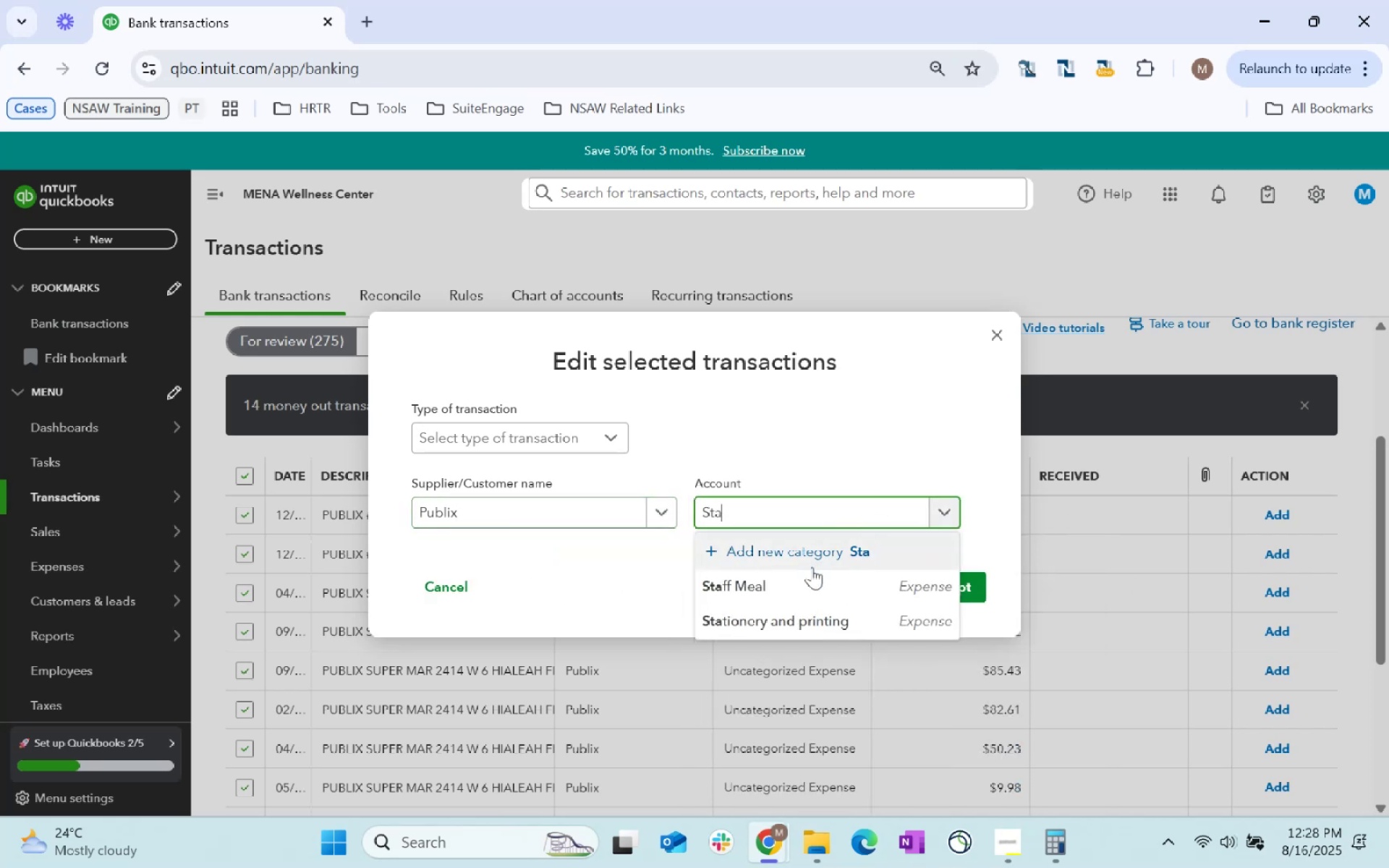 
left_click([802, 581])
 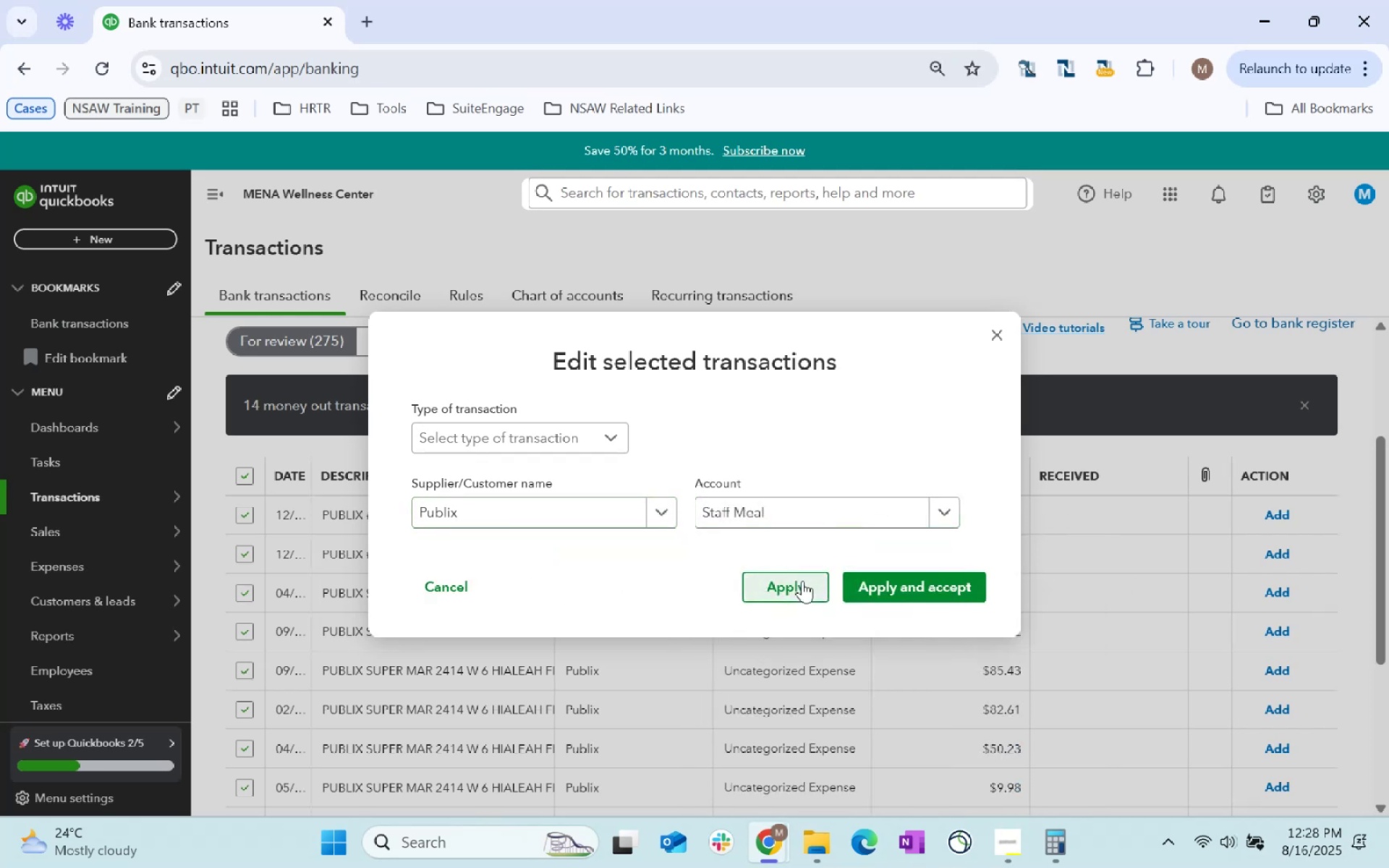 
left_click([802, 581])
 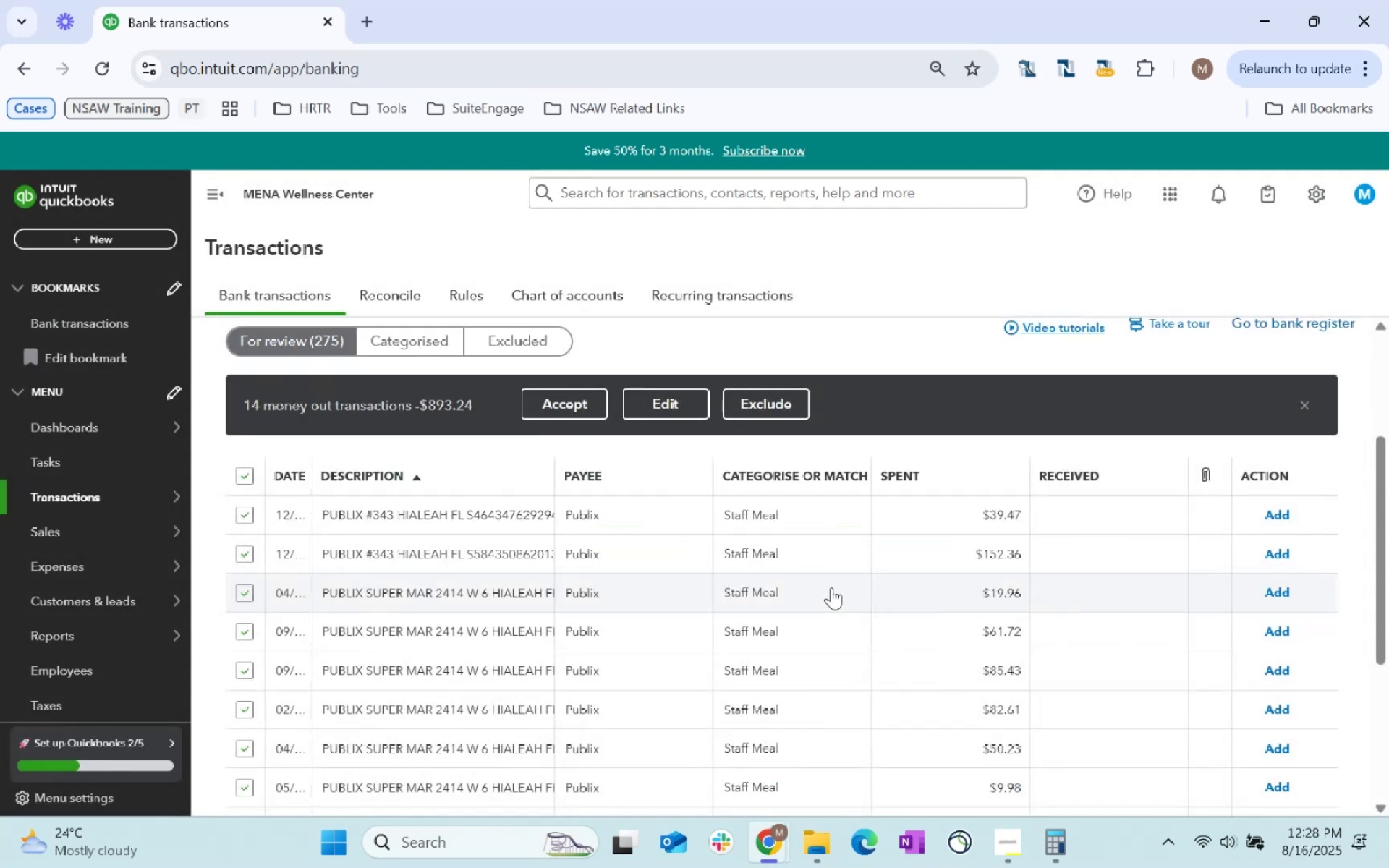 
scroll: coordinate [671, 490], scroll_direction: down, amount: 64.0
 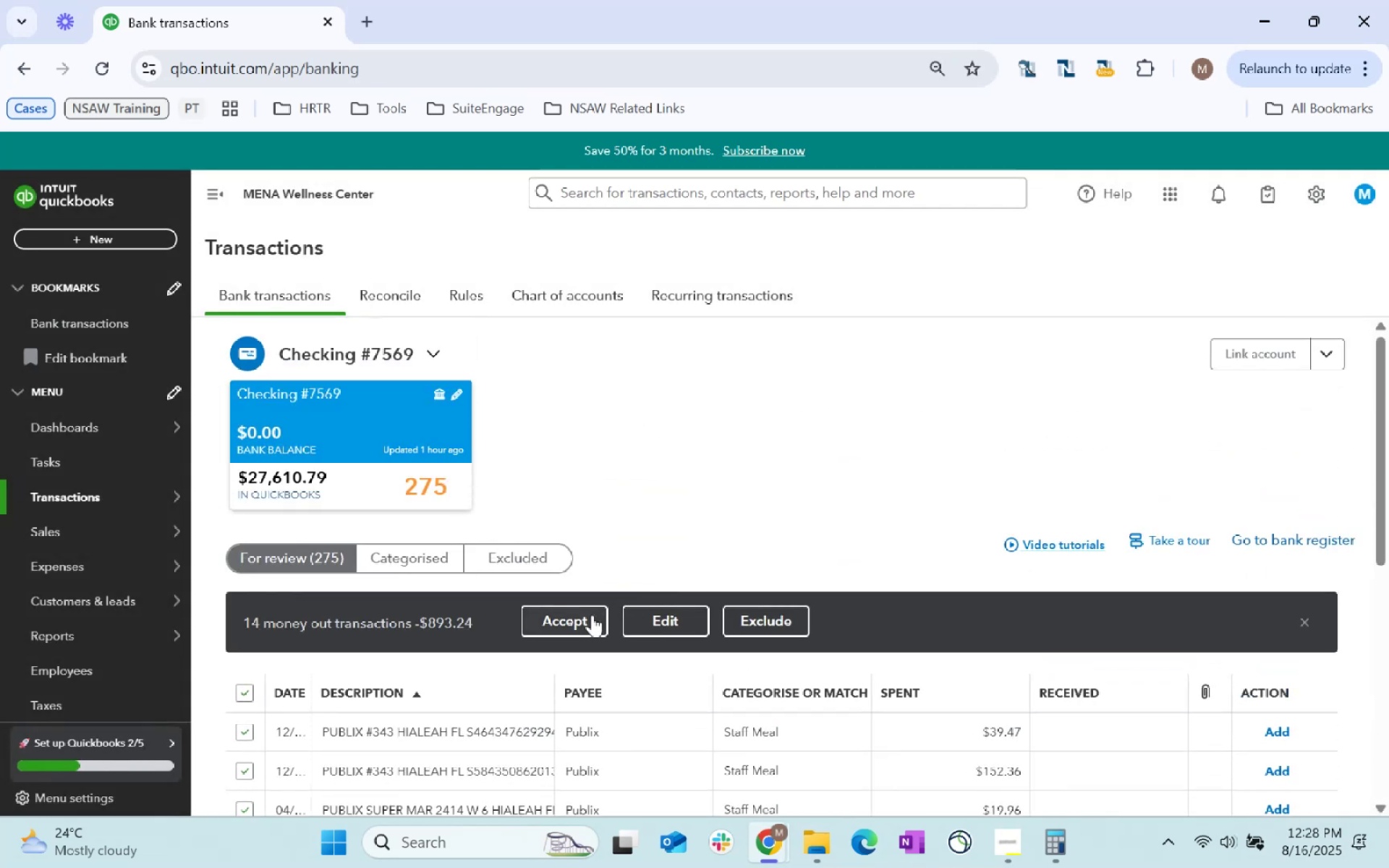 
left_click([591, 615])
 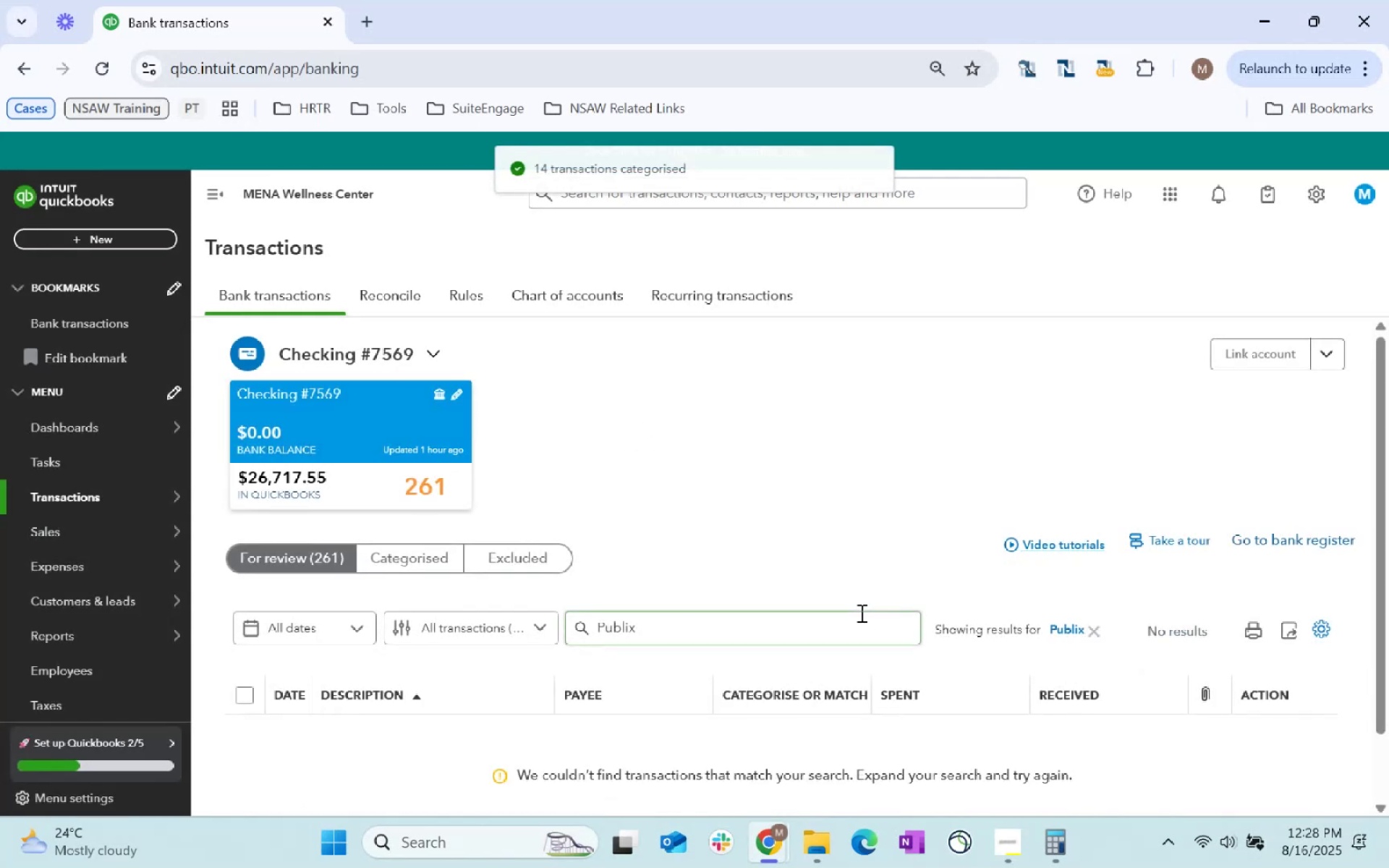 
left_click([1102, 631])
 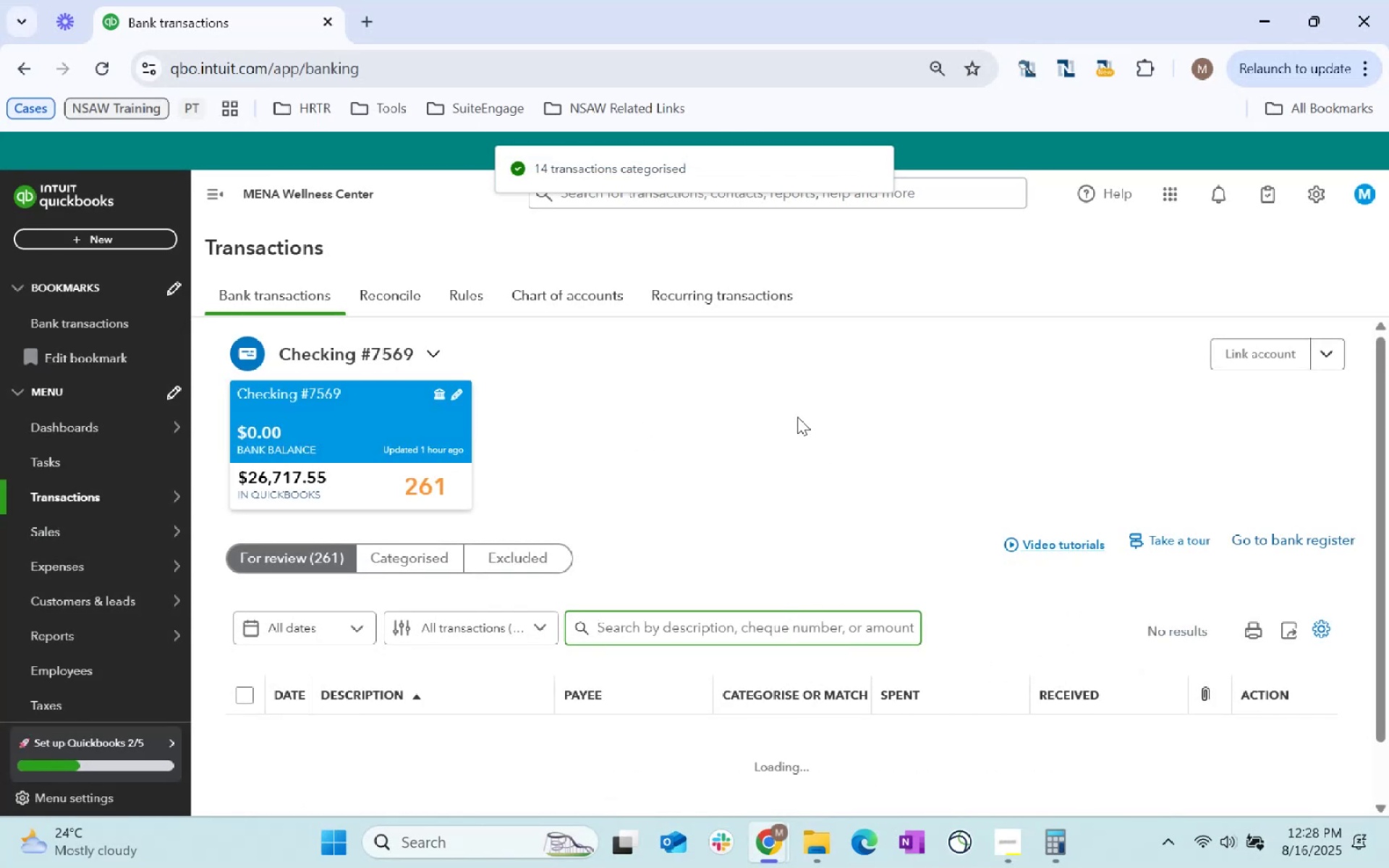 
scroll: coordinate [780, 436], scroll_direction: down, amount: 3.0
 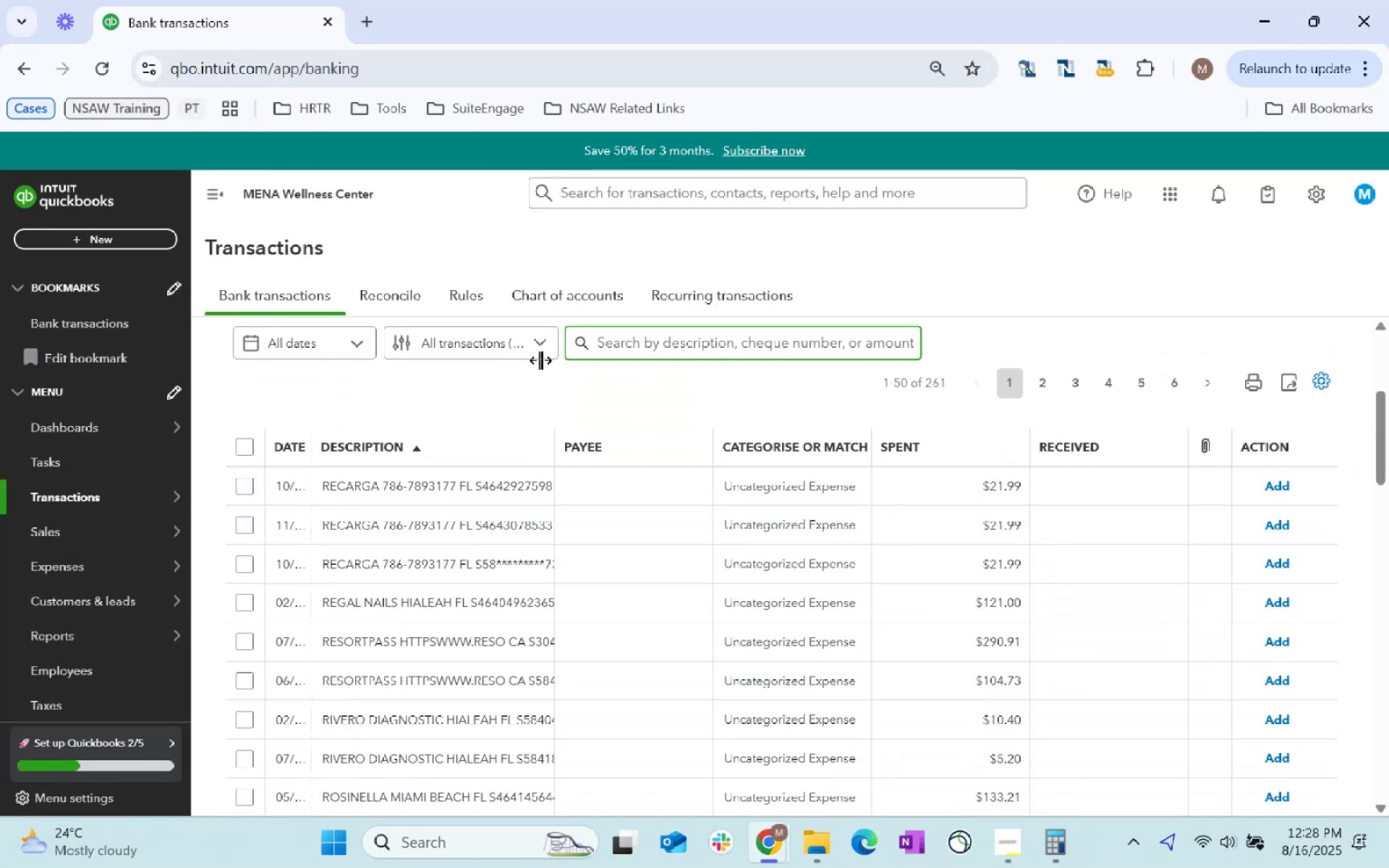 
key(Alt+AltLeft)
 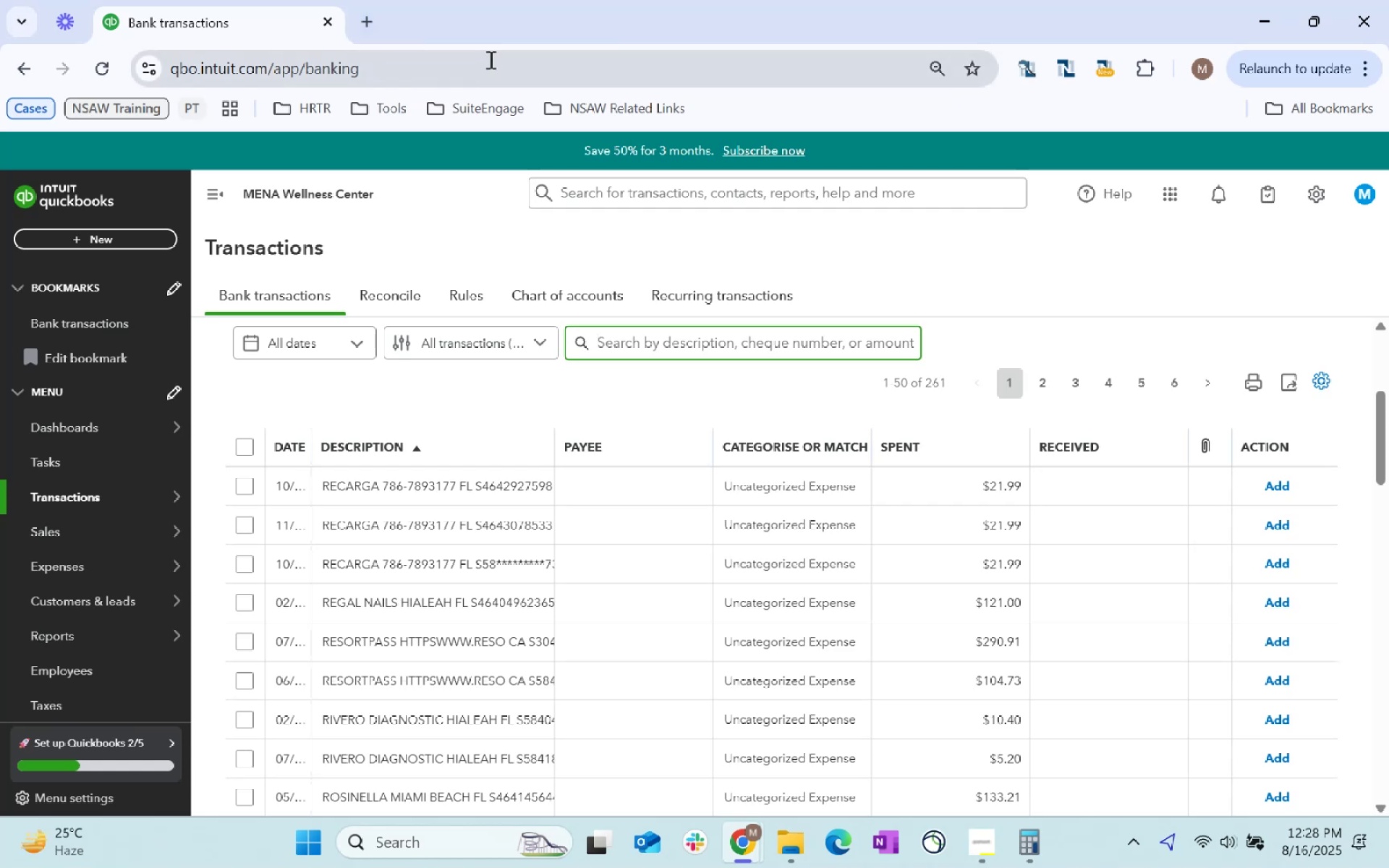 
key(Alt+Tab)
 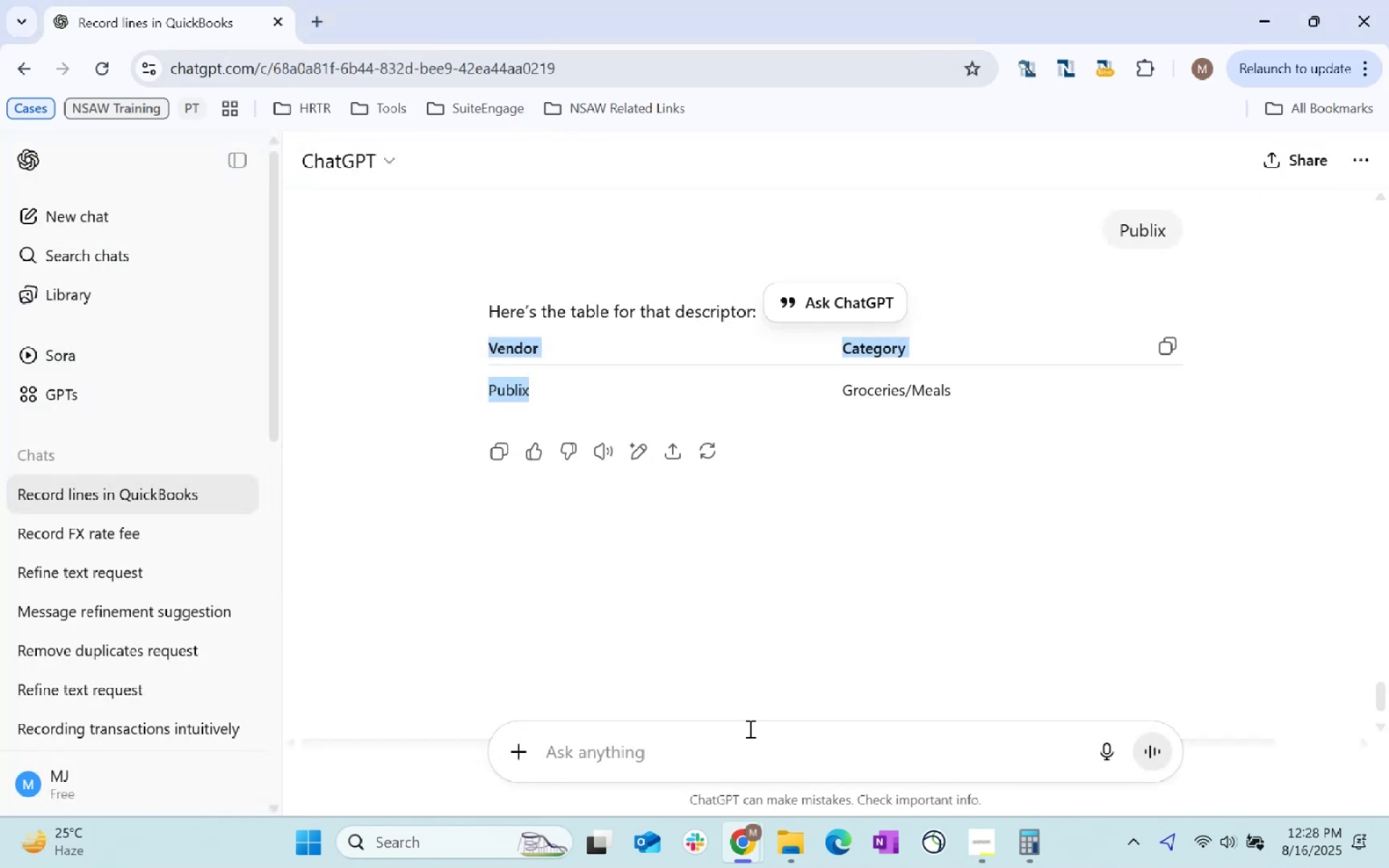 
left_click([739, 733])
 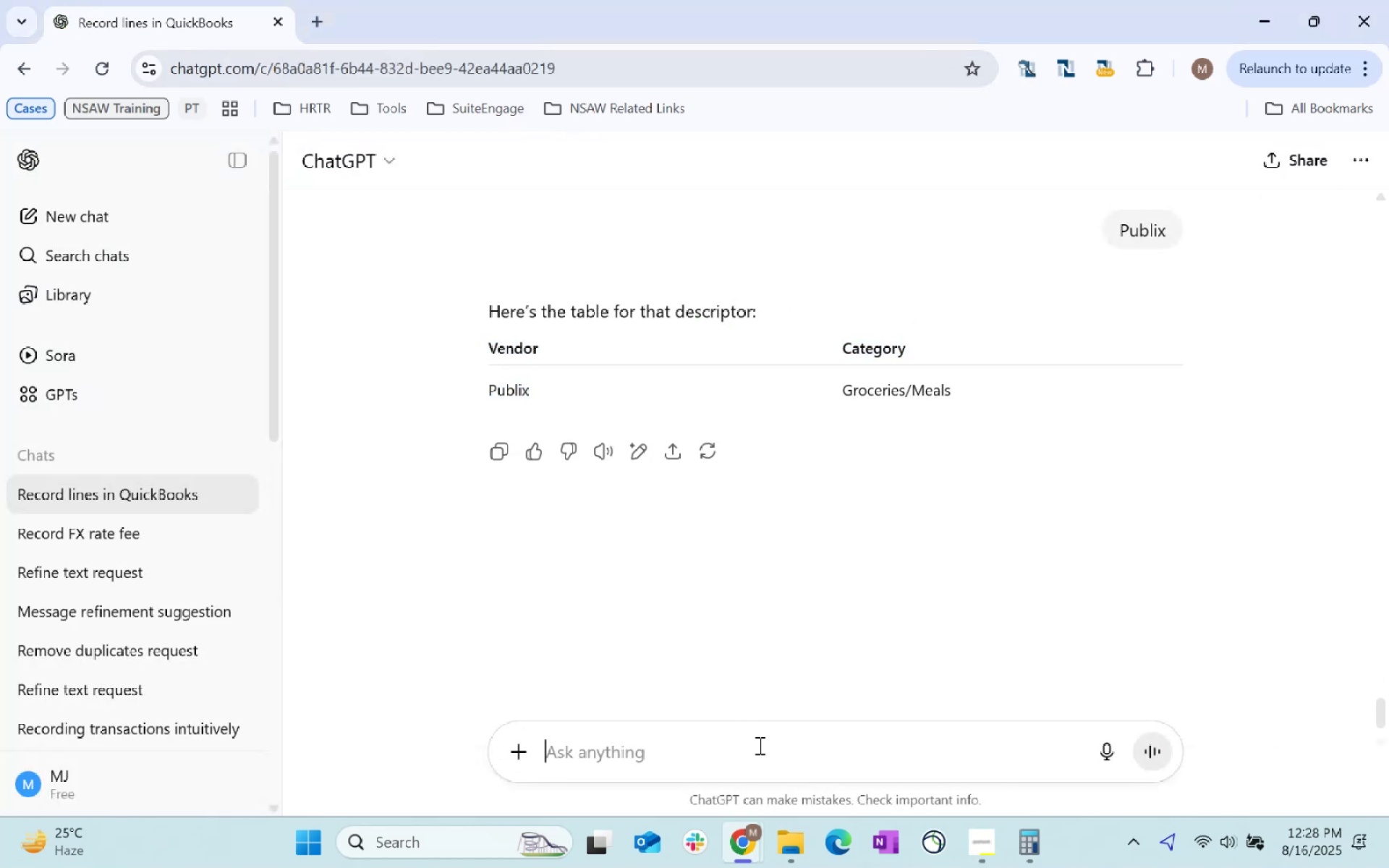 
type(recarga)
 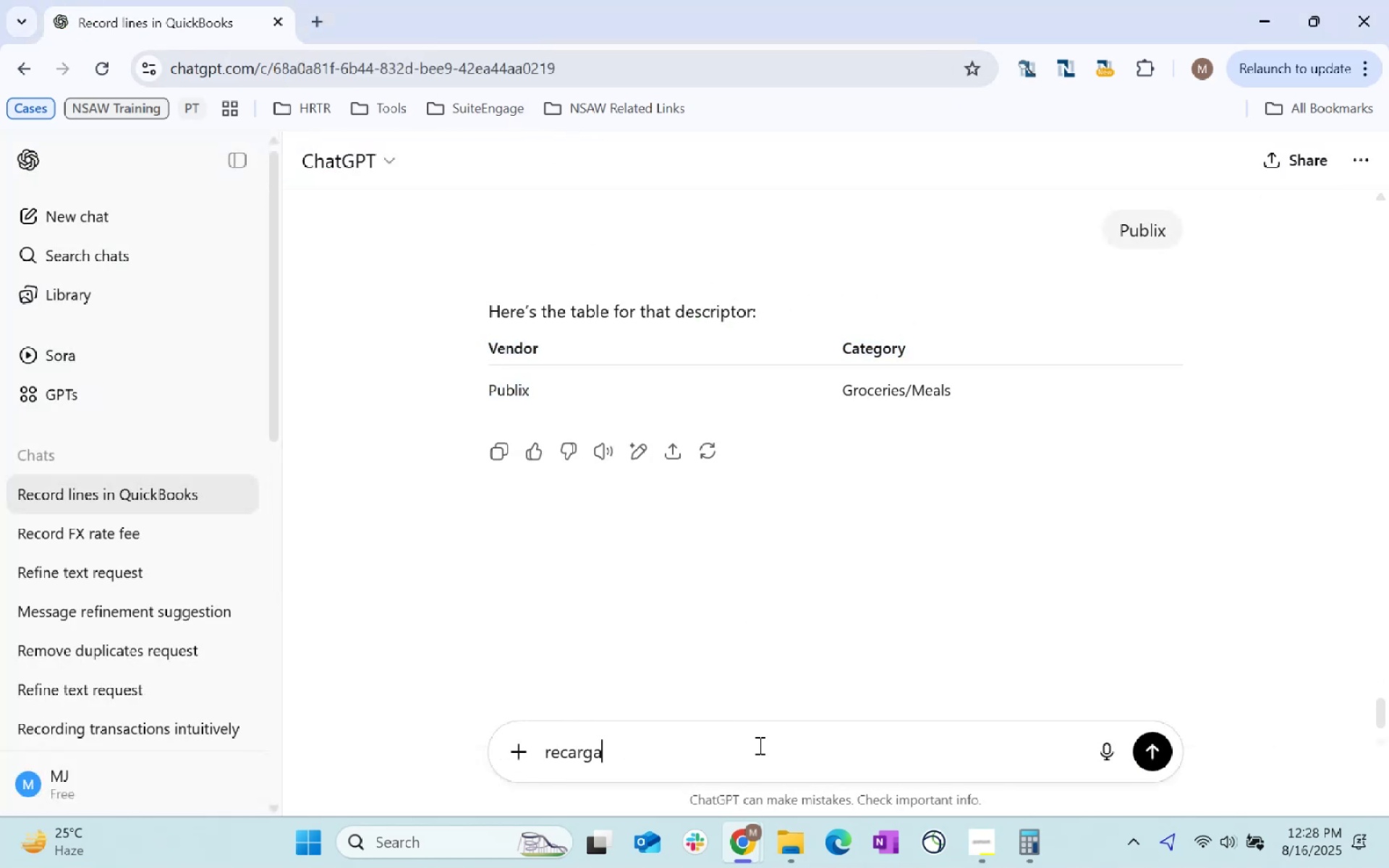 
key(Enter)
 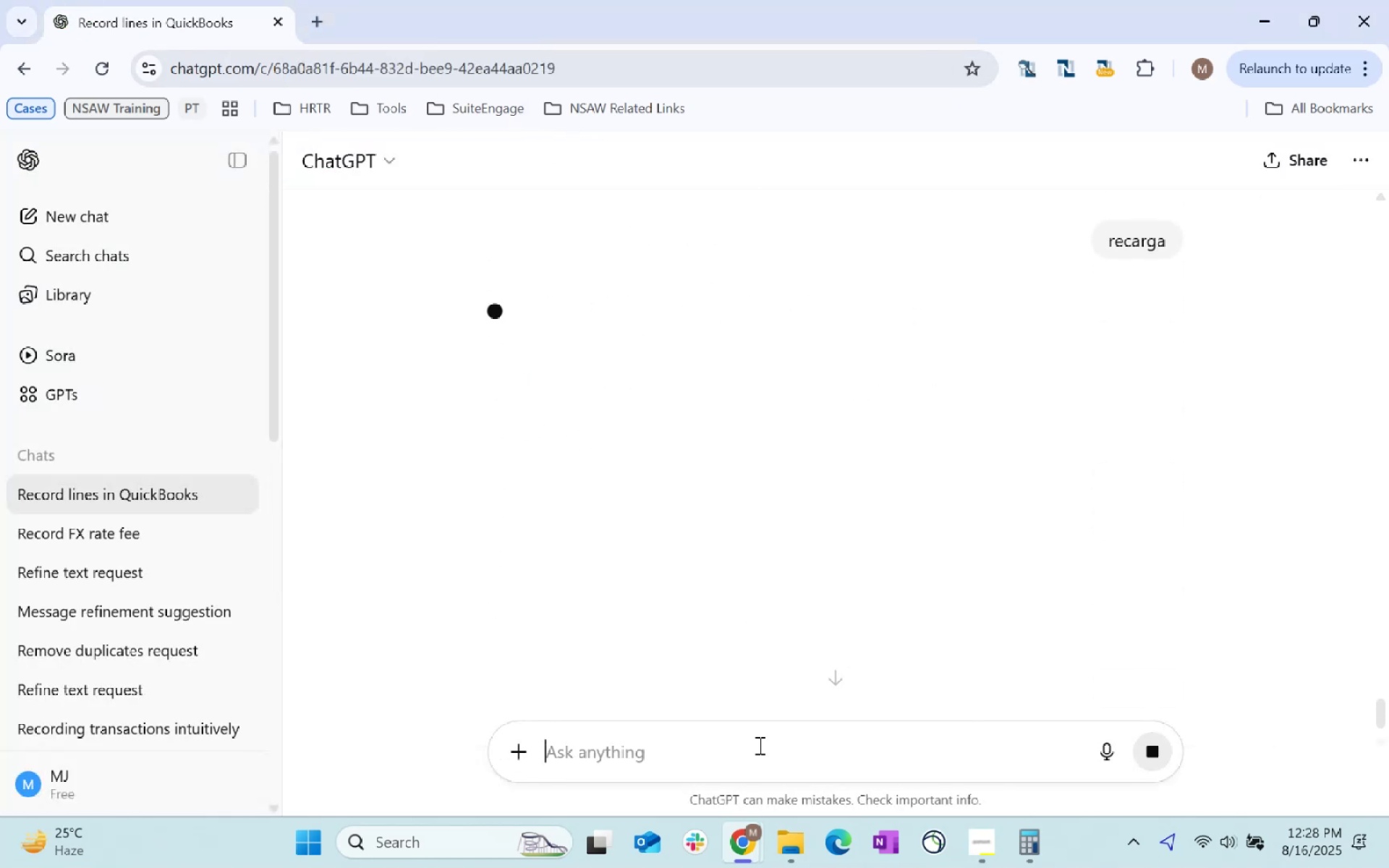 
key(Alt+AltLeft)
 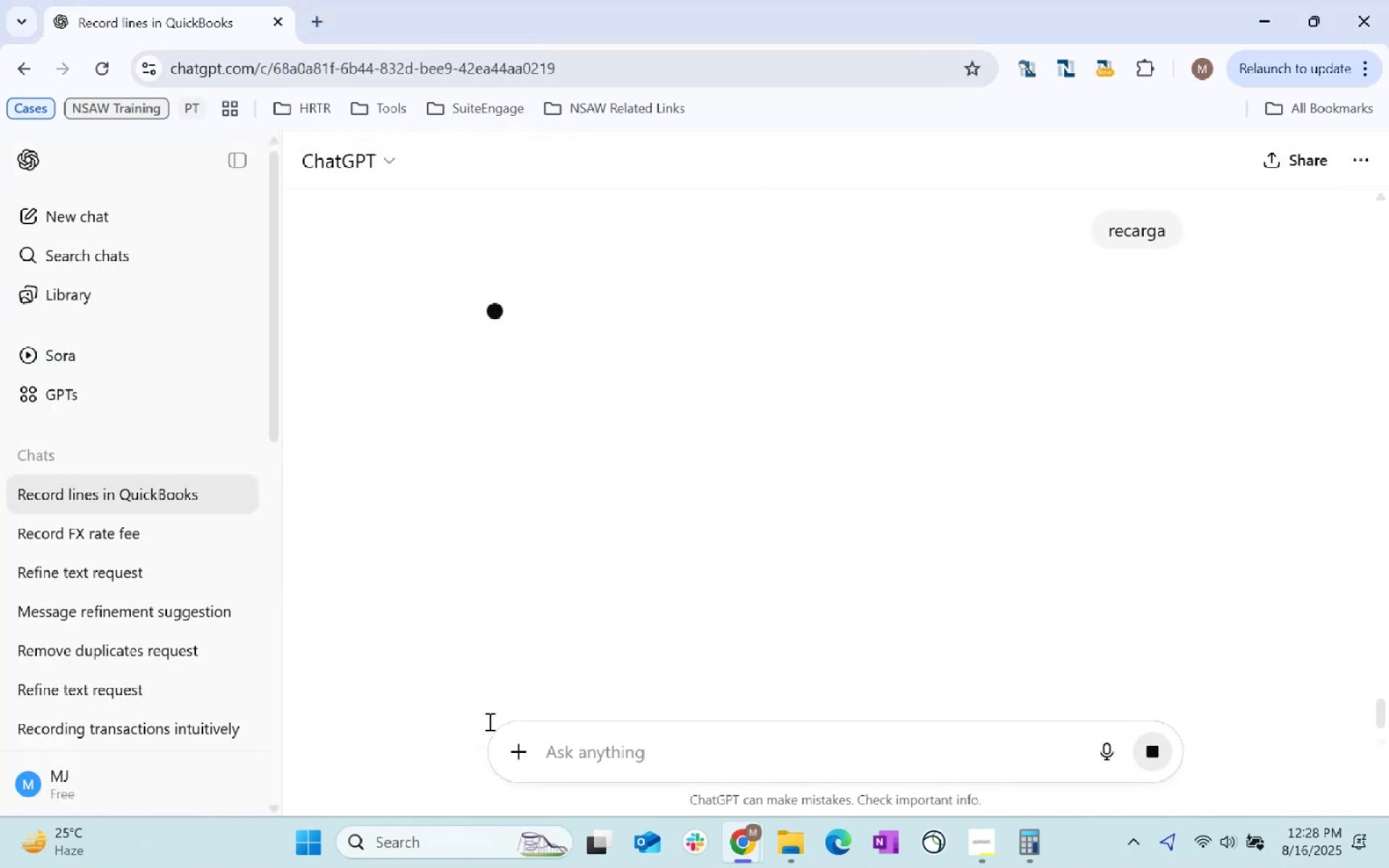 
key(Alt+Tab)
 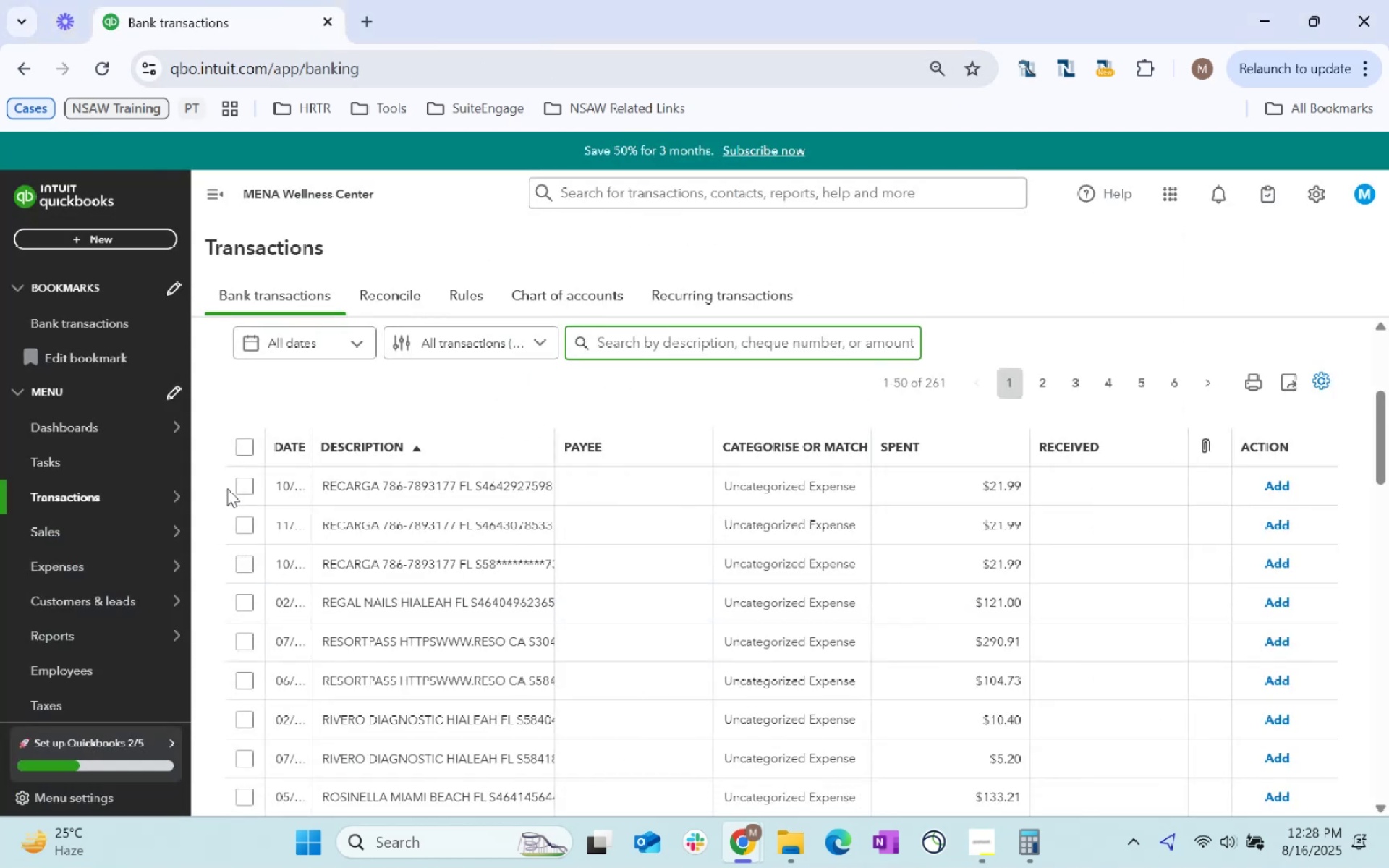 
left_click([244, 486])
 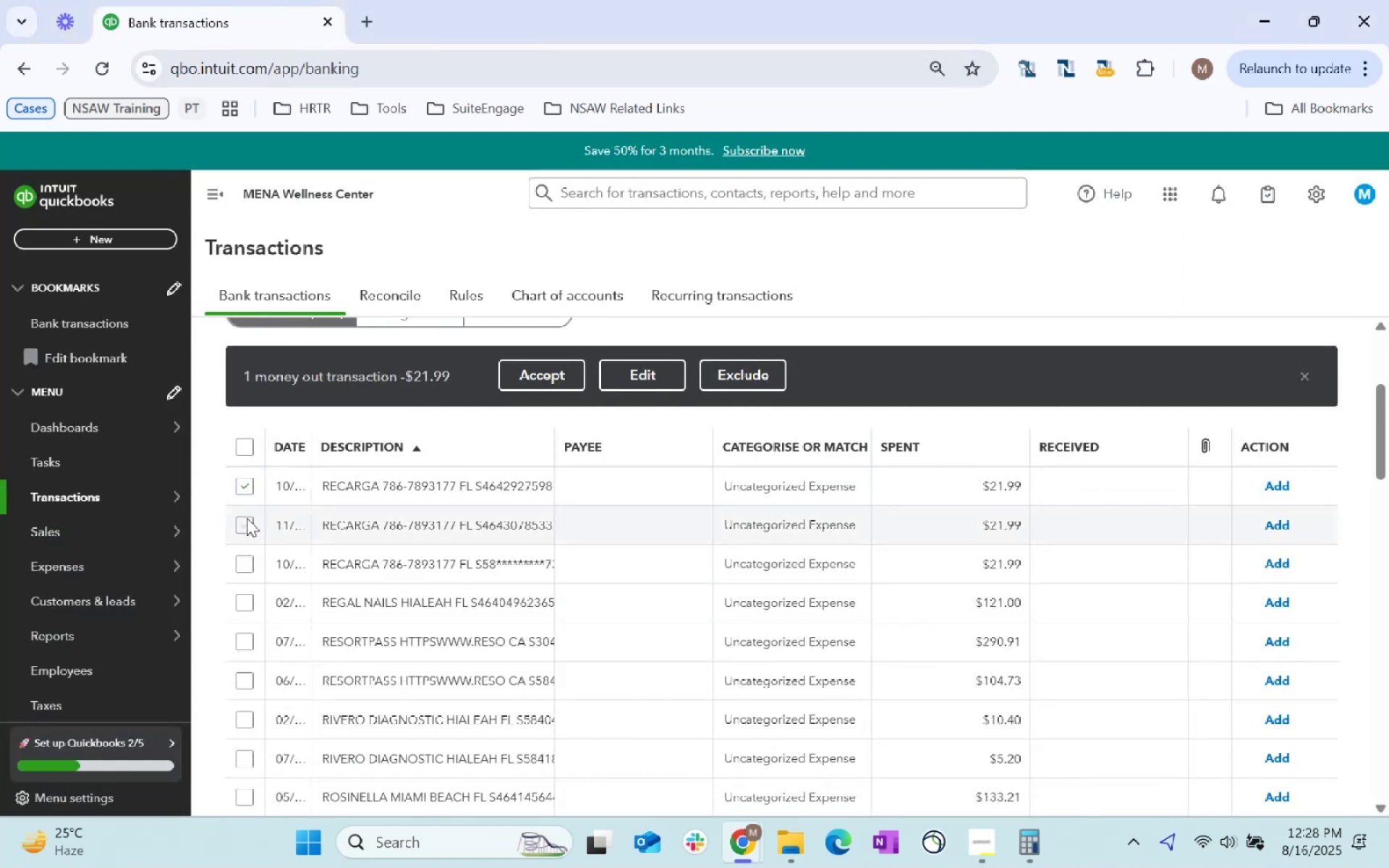 
left_click([247, 518])
 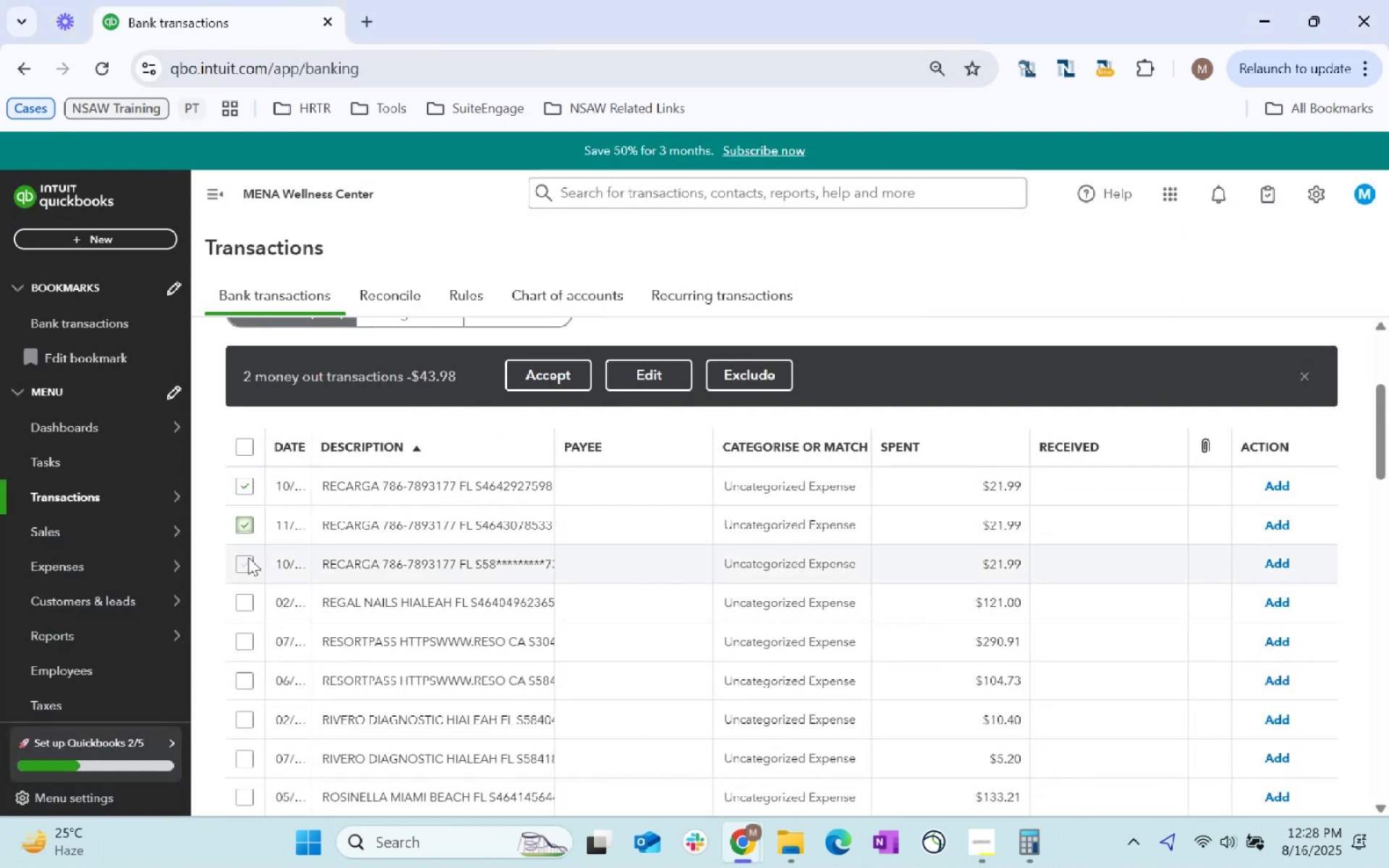 
left_click([248, 557])
 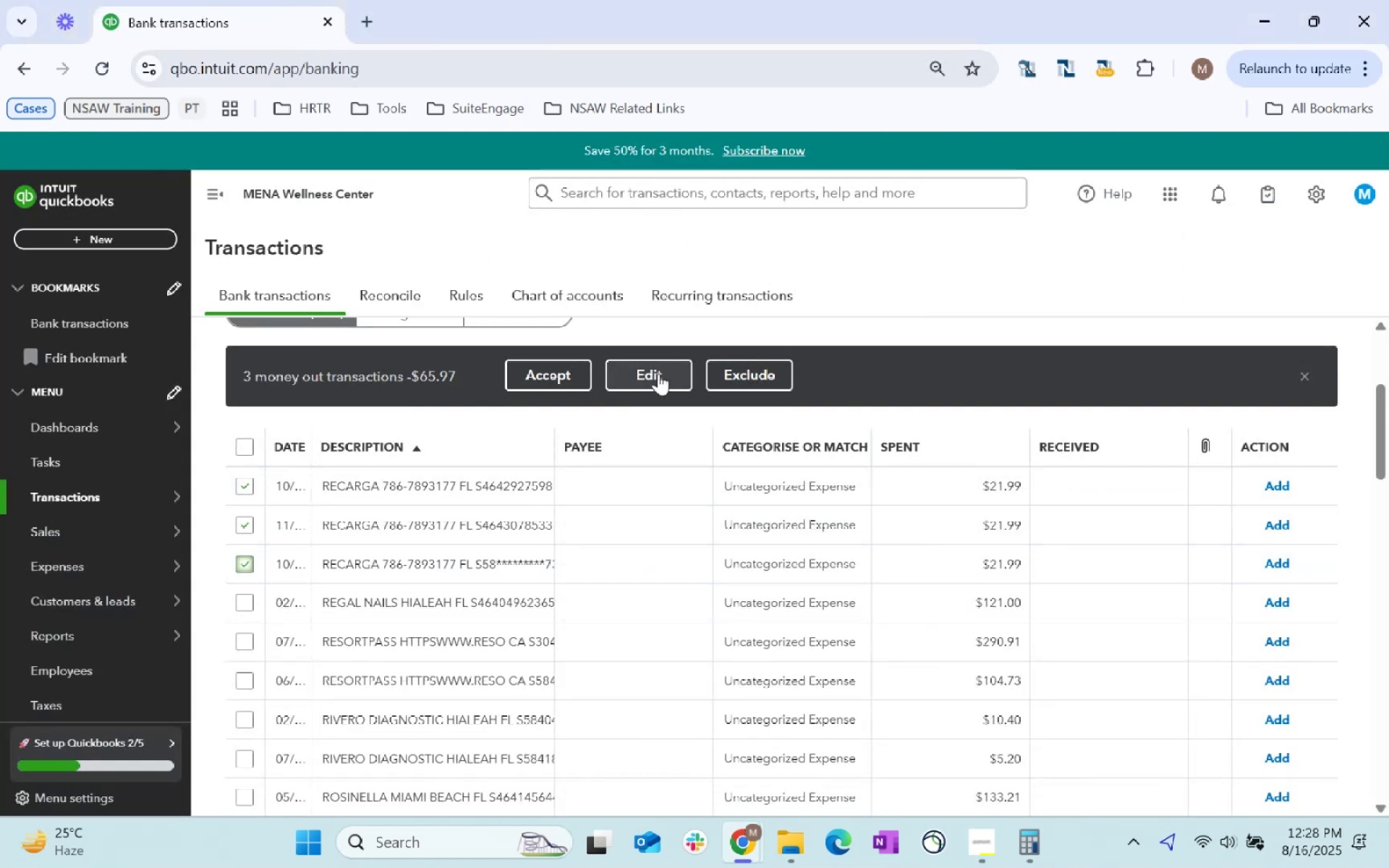 
key(Alt+AltLeft)
 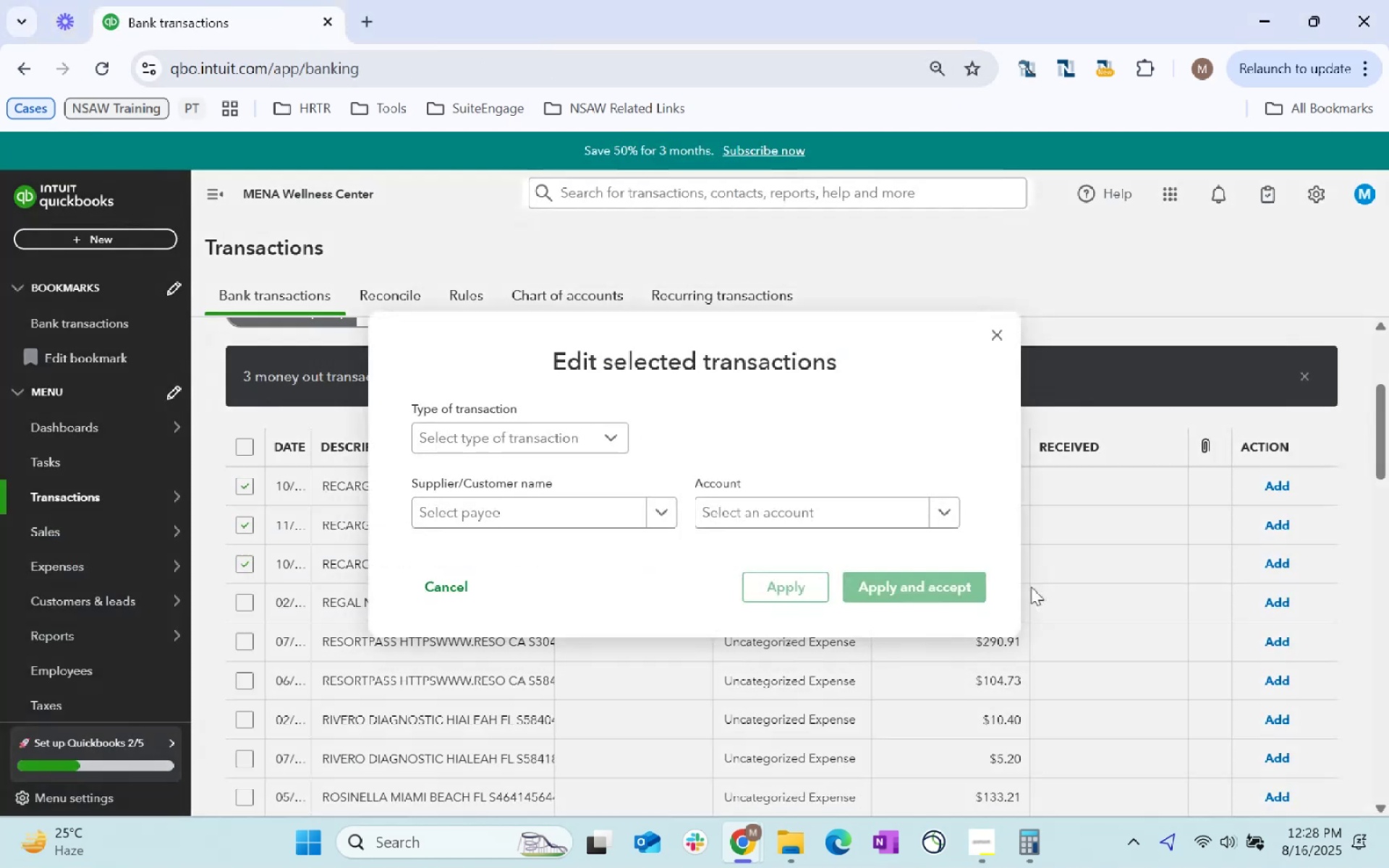 
key(Alt+Tab)
 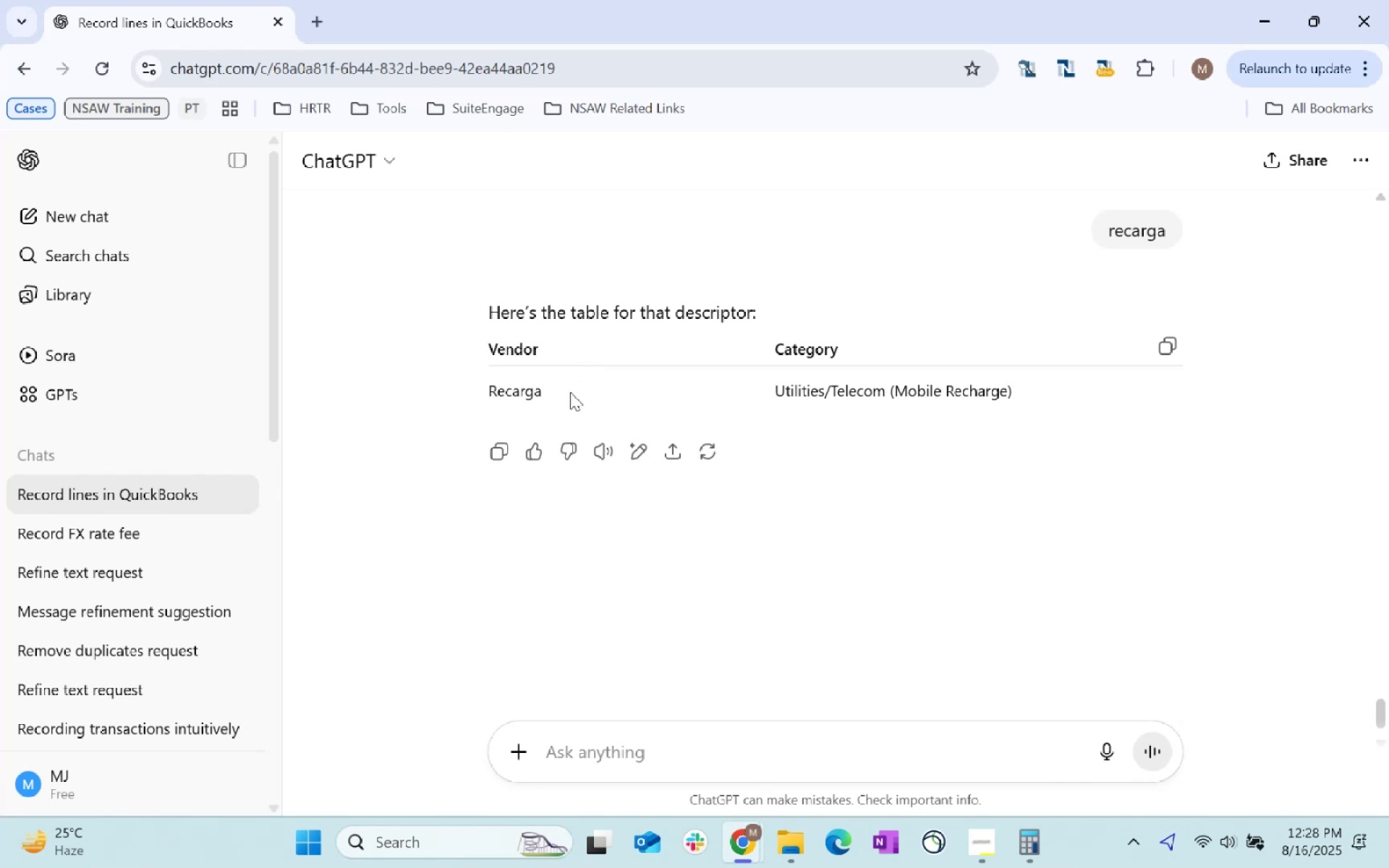 
left_click_drag(start_coordinate=[544, 388], to_coordinate=[490, 394])
 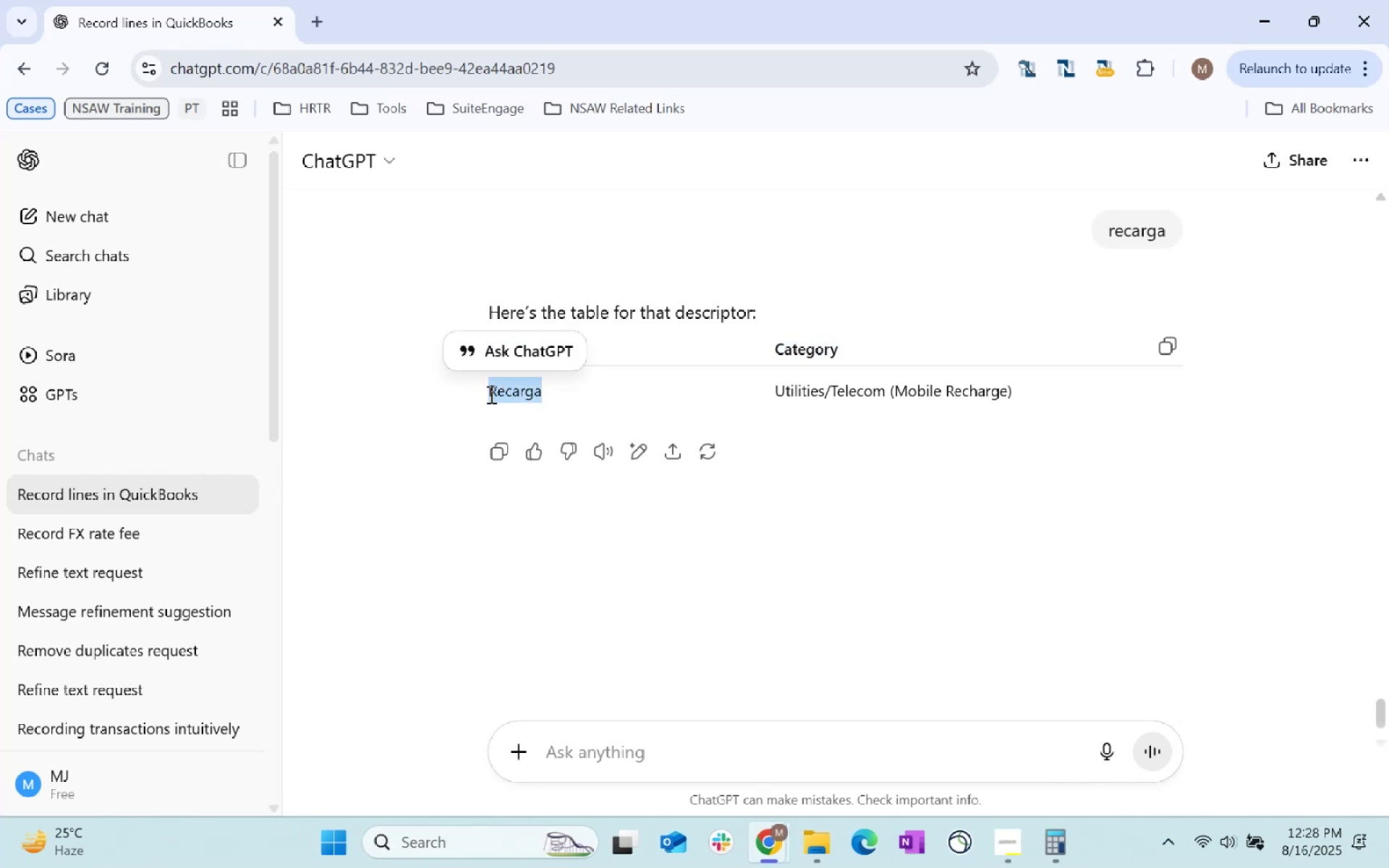 
key(Control+C)
 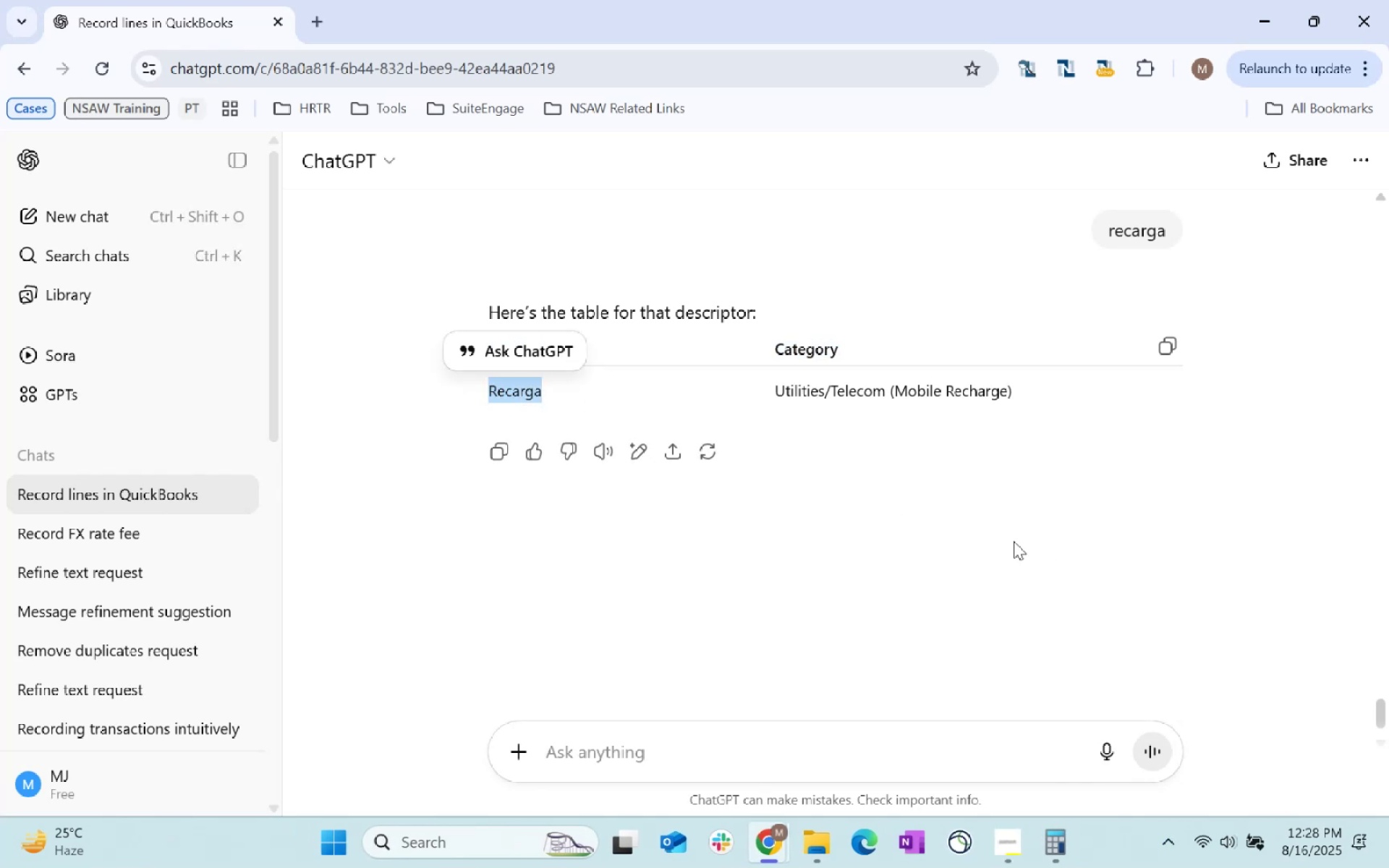 
key(Control+C)
 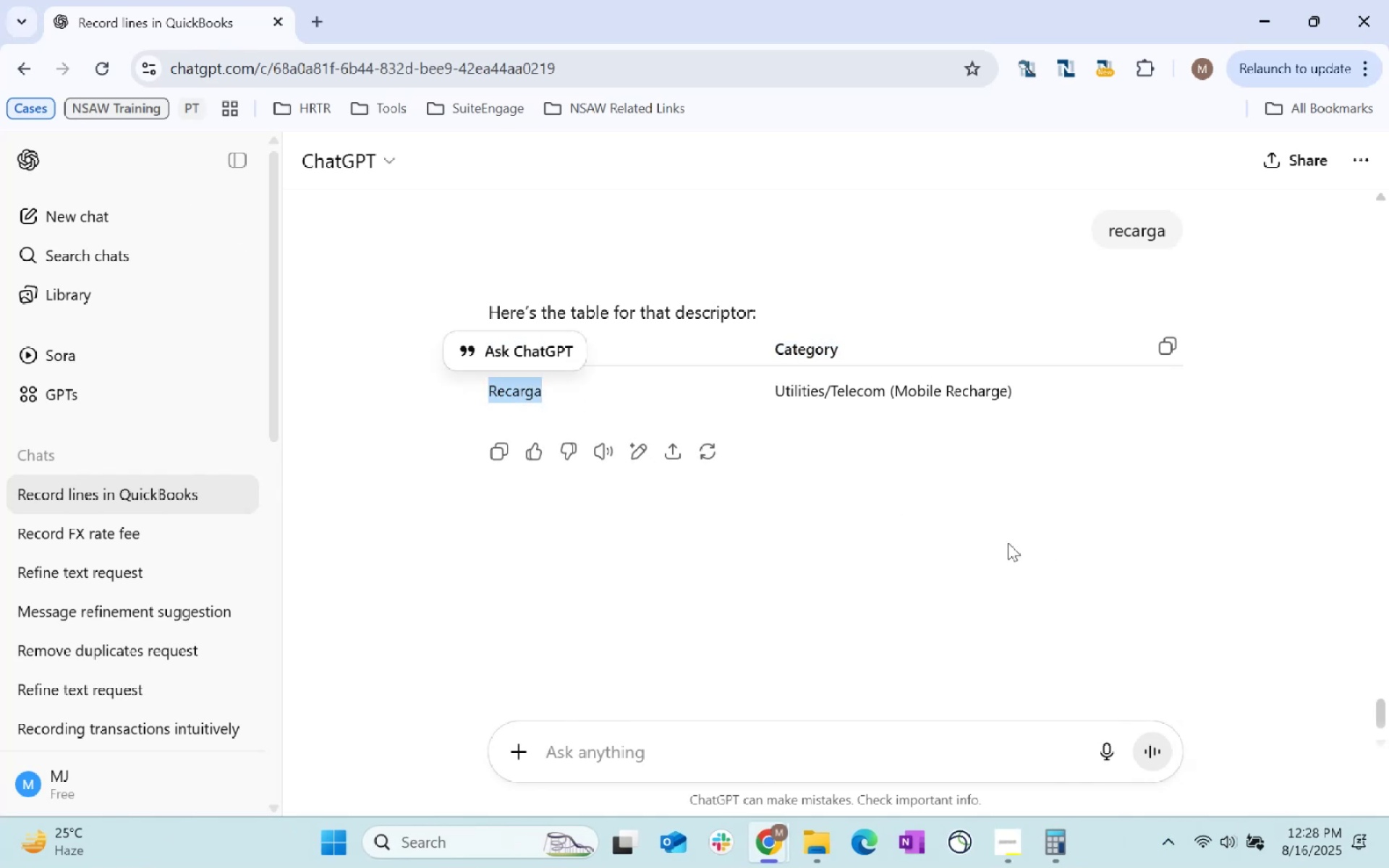 
key(Alt+AltLeft)
 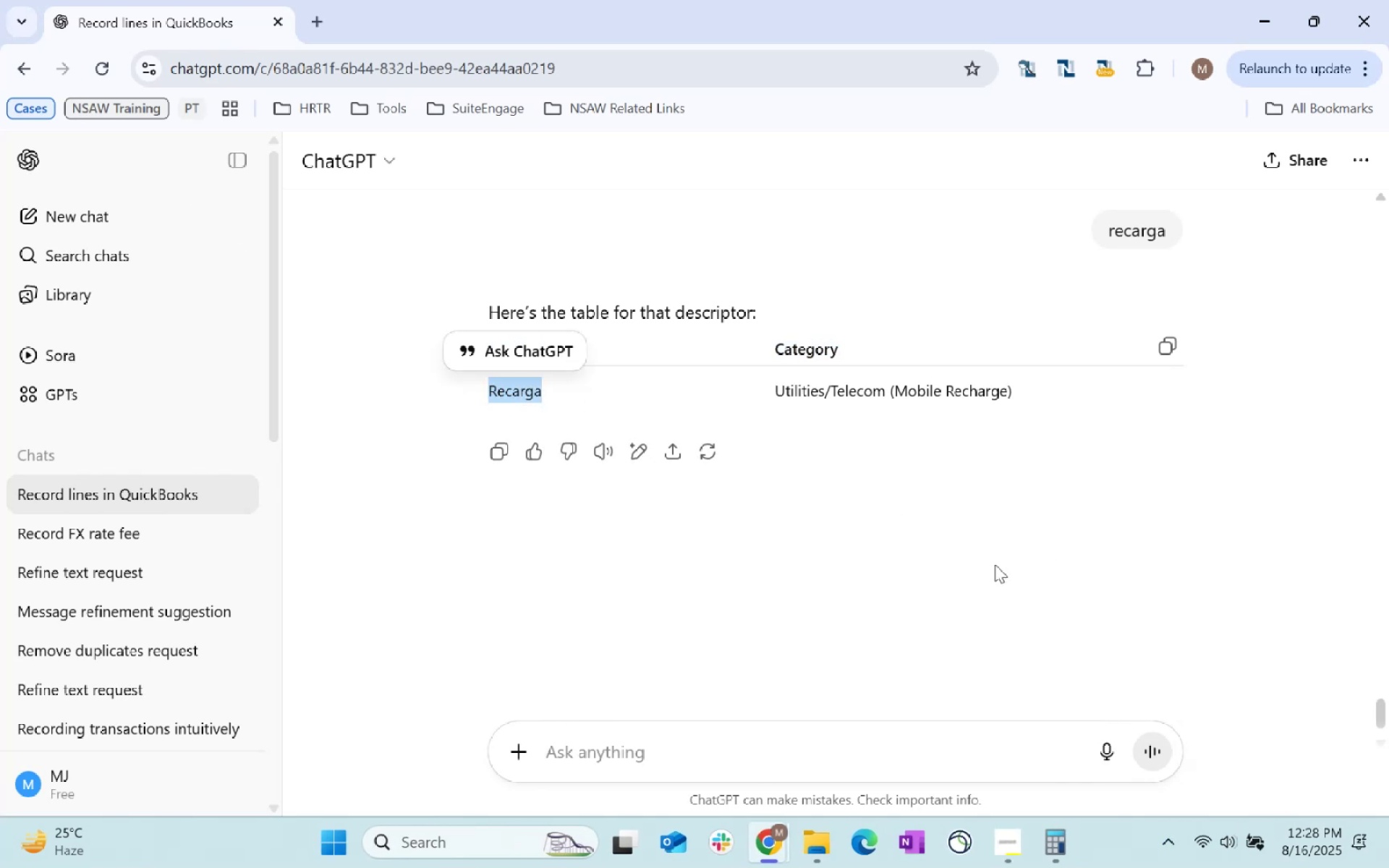 
key(Alt+Tab)
 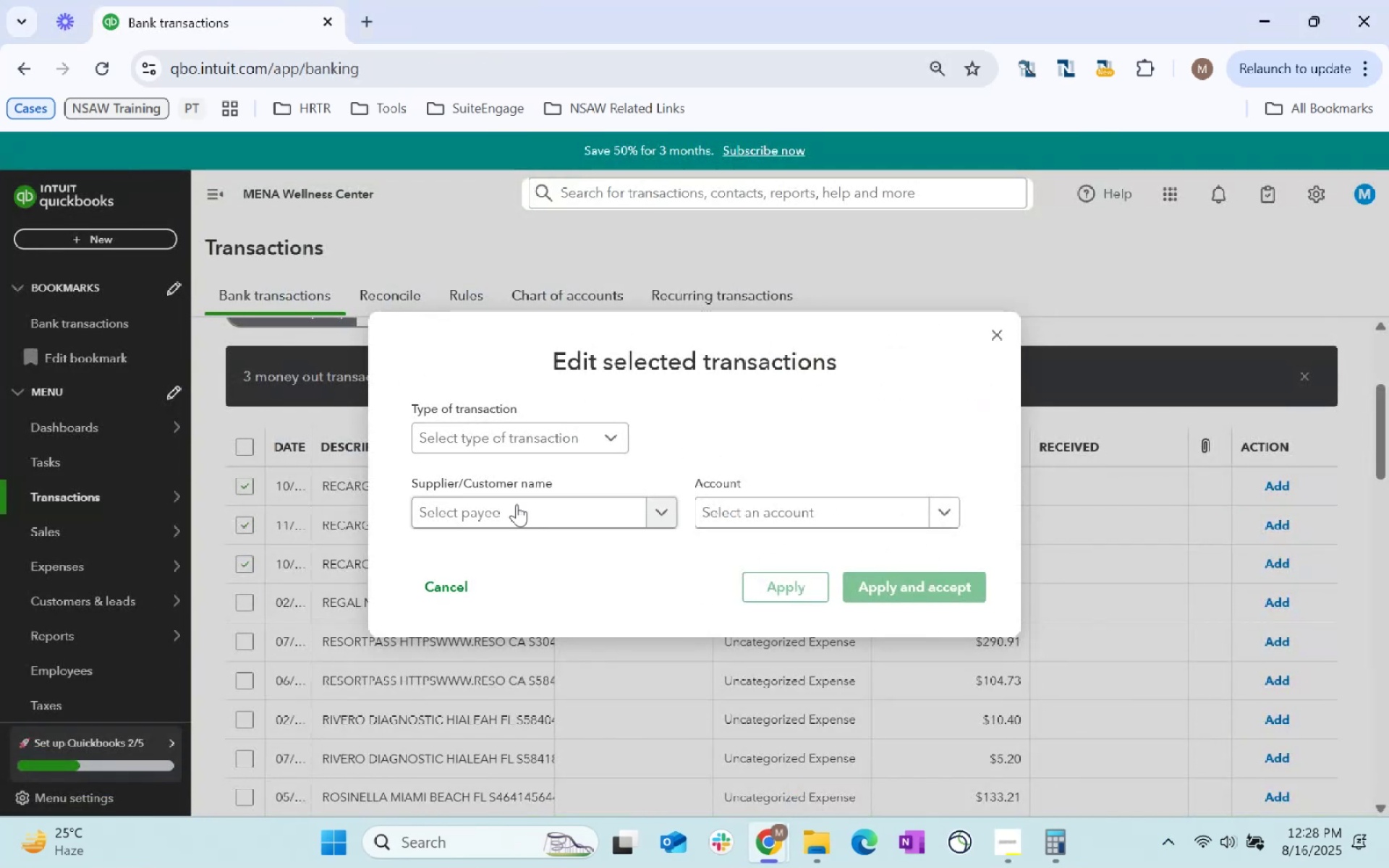 
left_click([493, 512])
 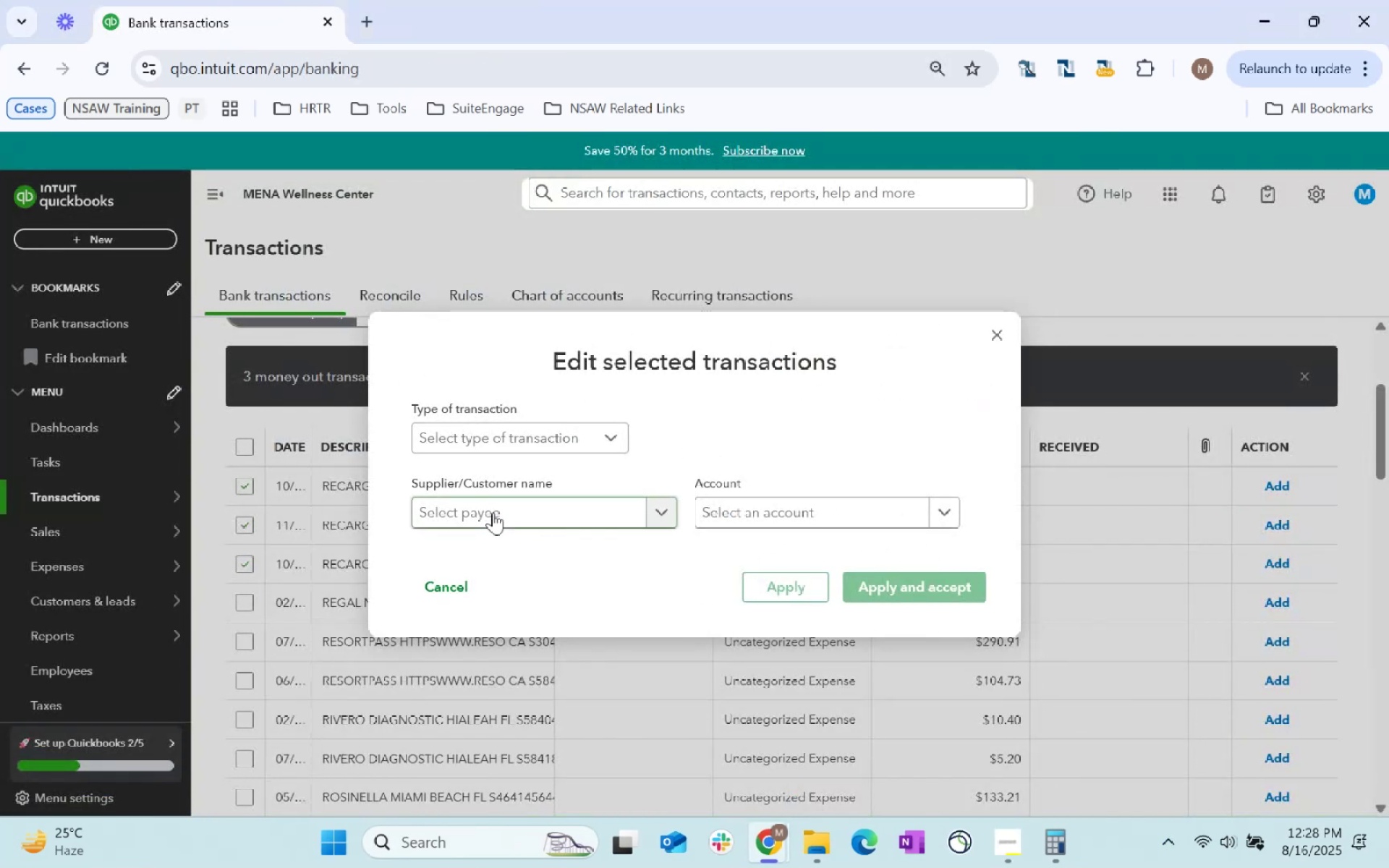 
key(Control+ControlLeft)
 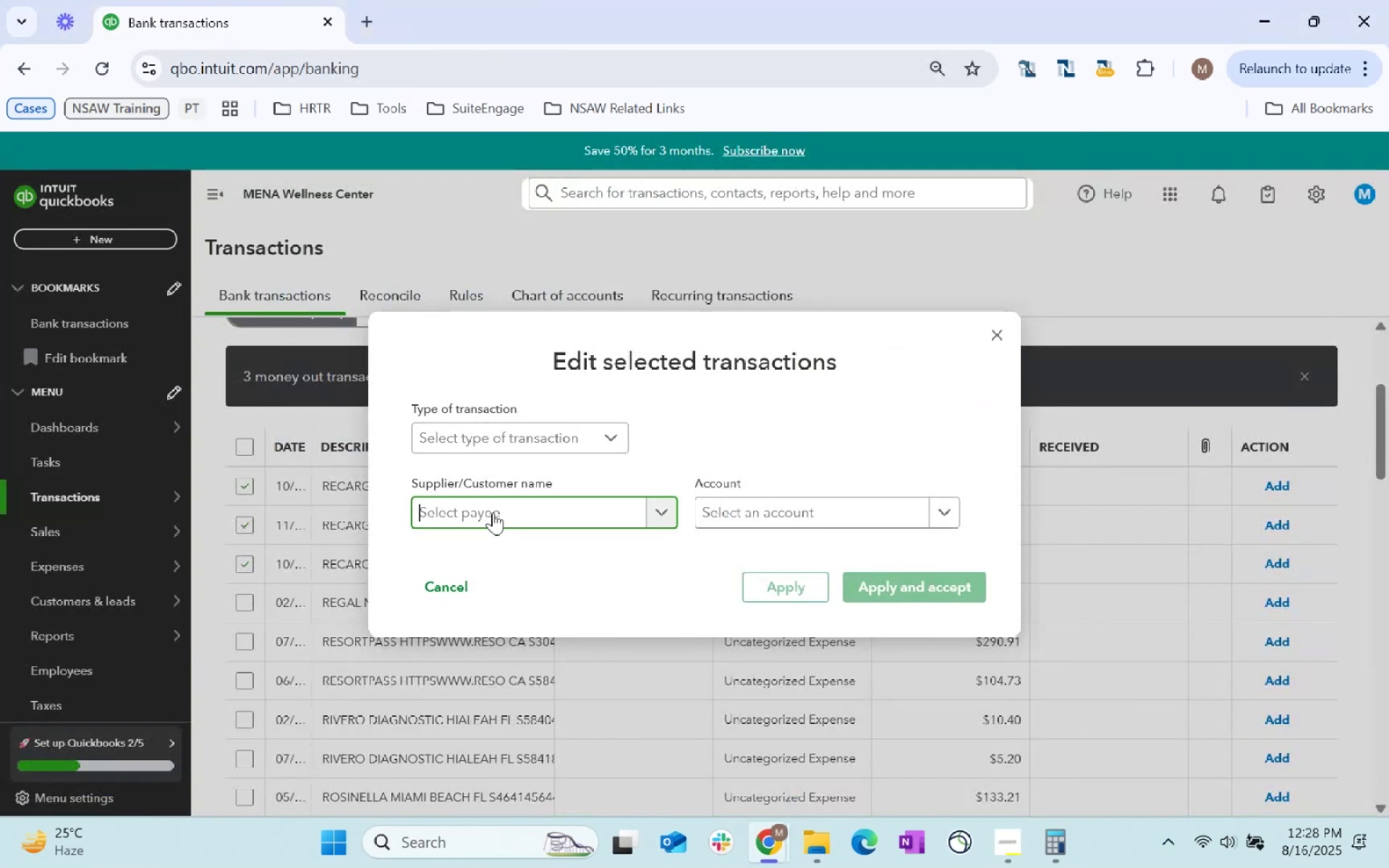 
key(Control+V)
 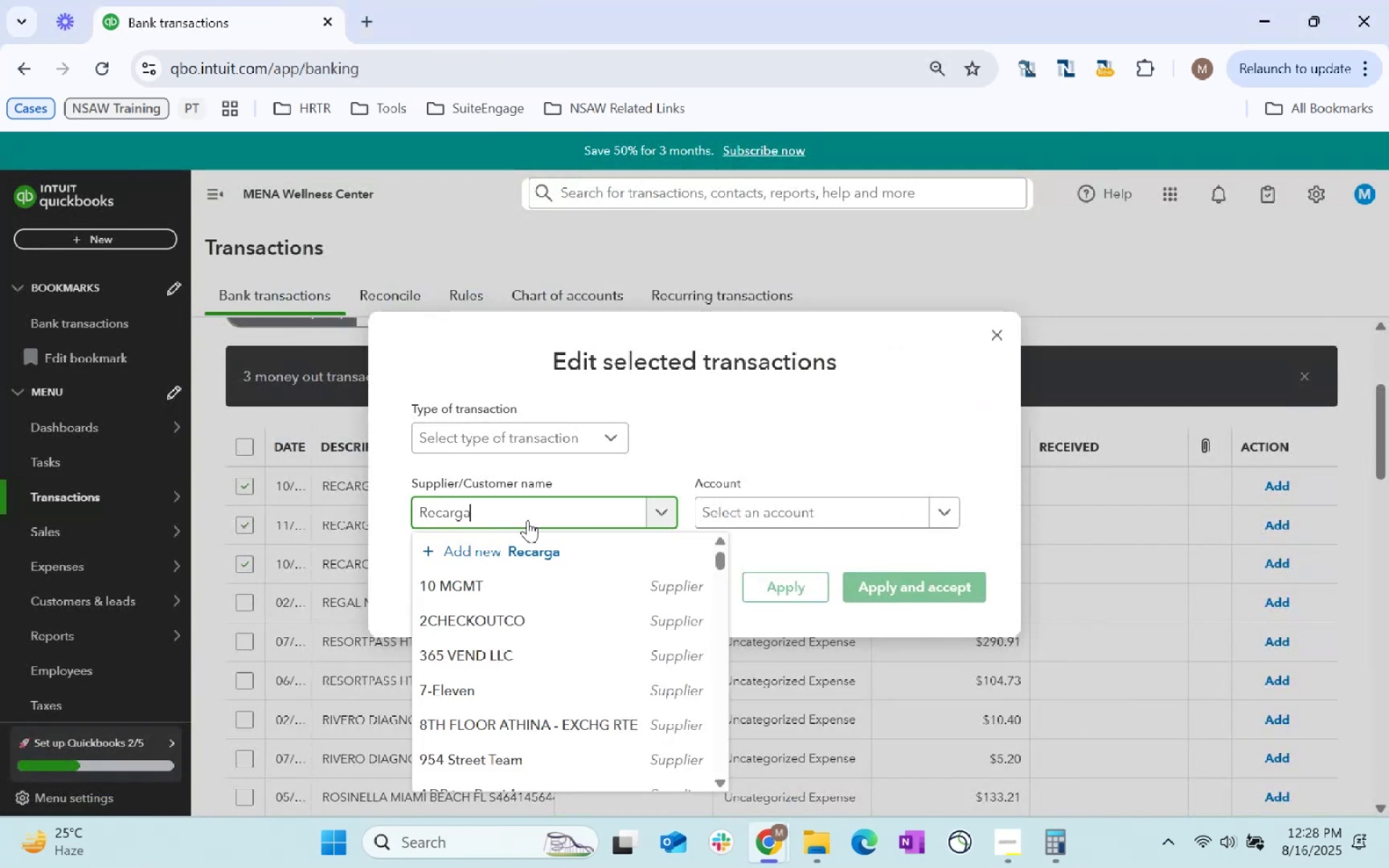 
key(Tab)
 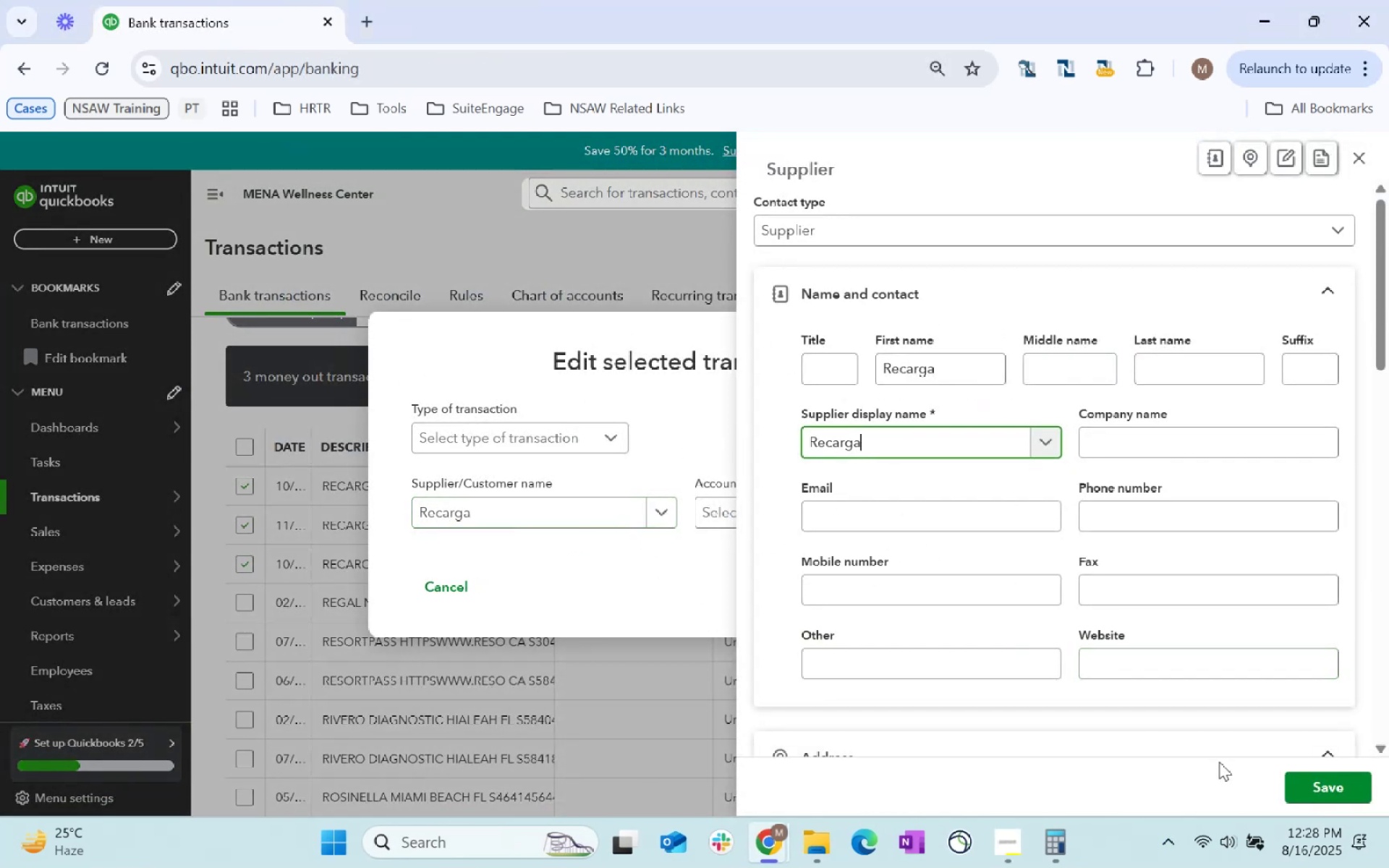 
left_click([1298, 786])
 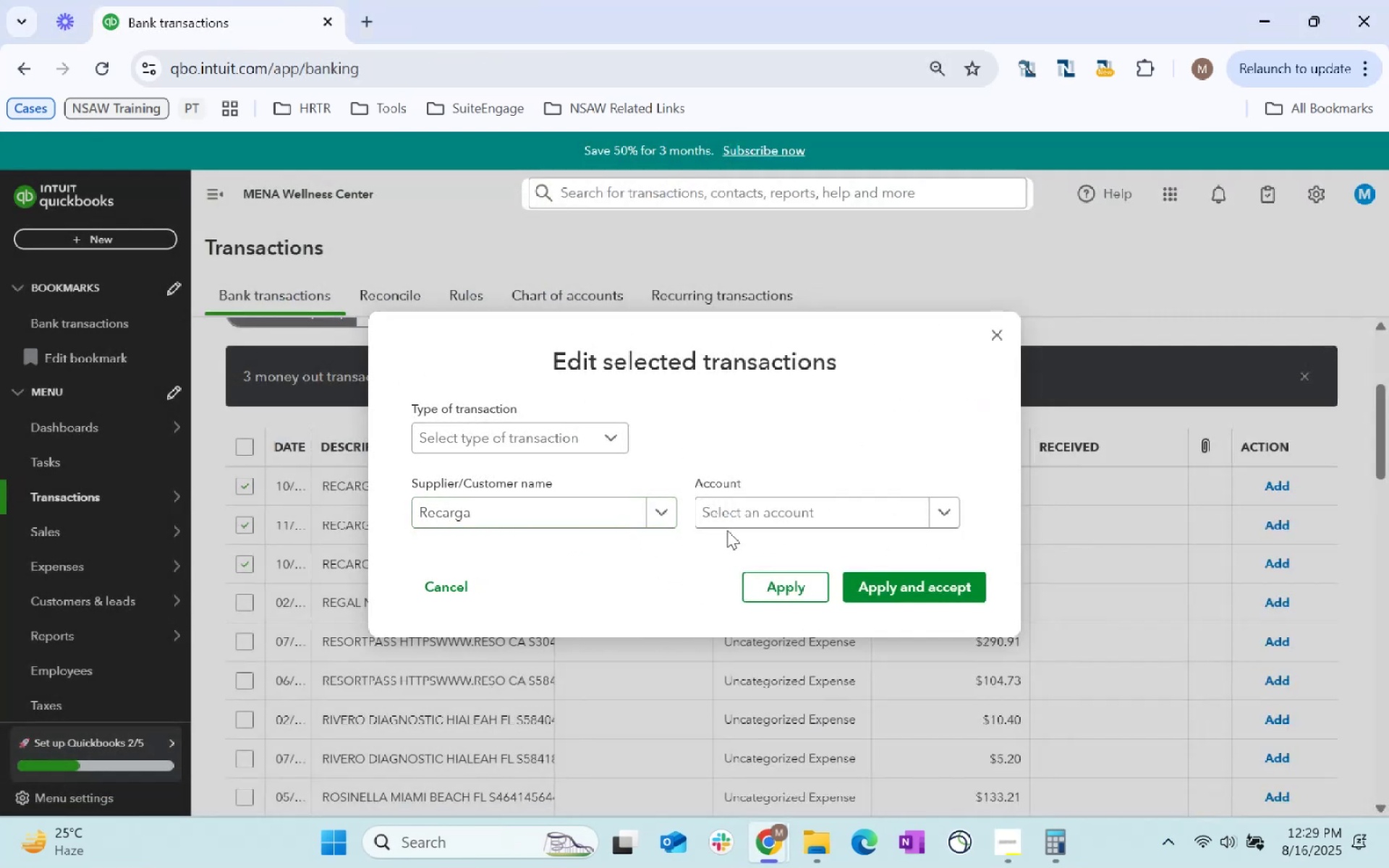 
left_click([741, 527])
 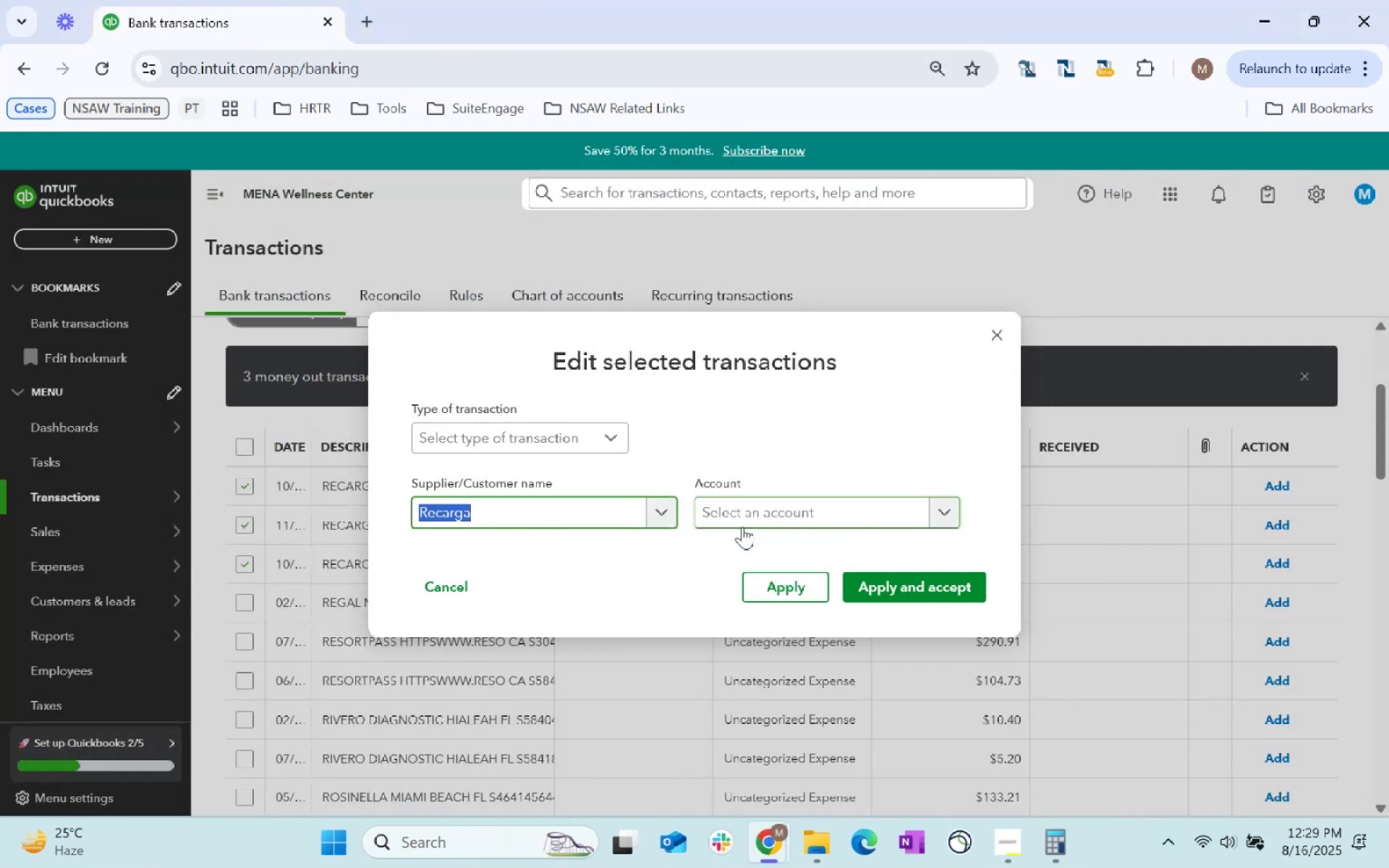 
left_click([742, 527])
 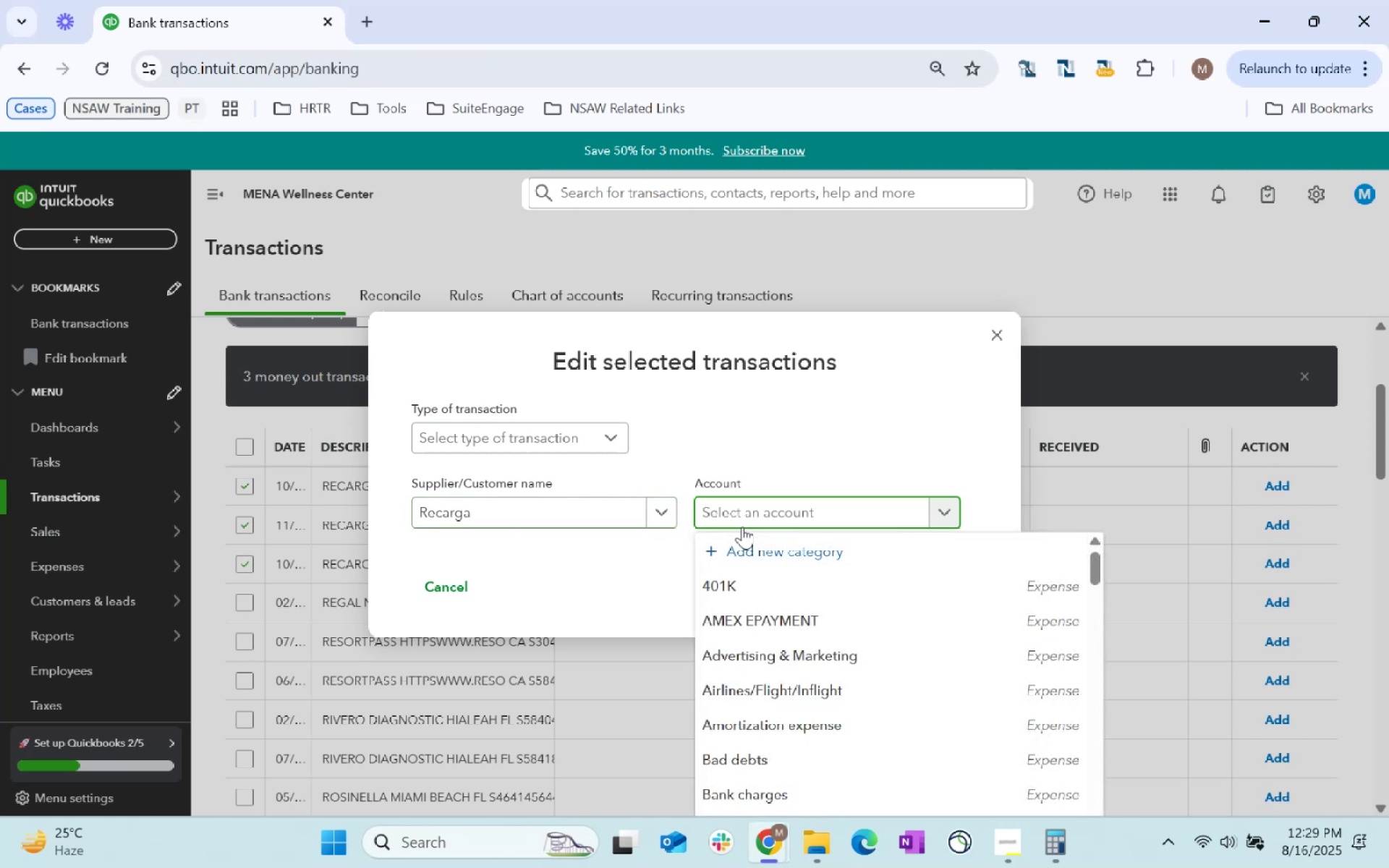 
type(tee)
key(Backspace)
type(lephone)
 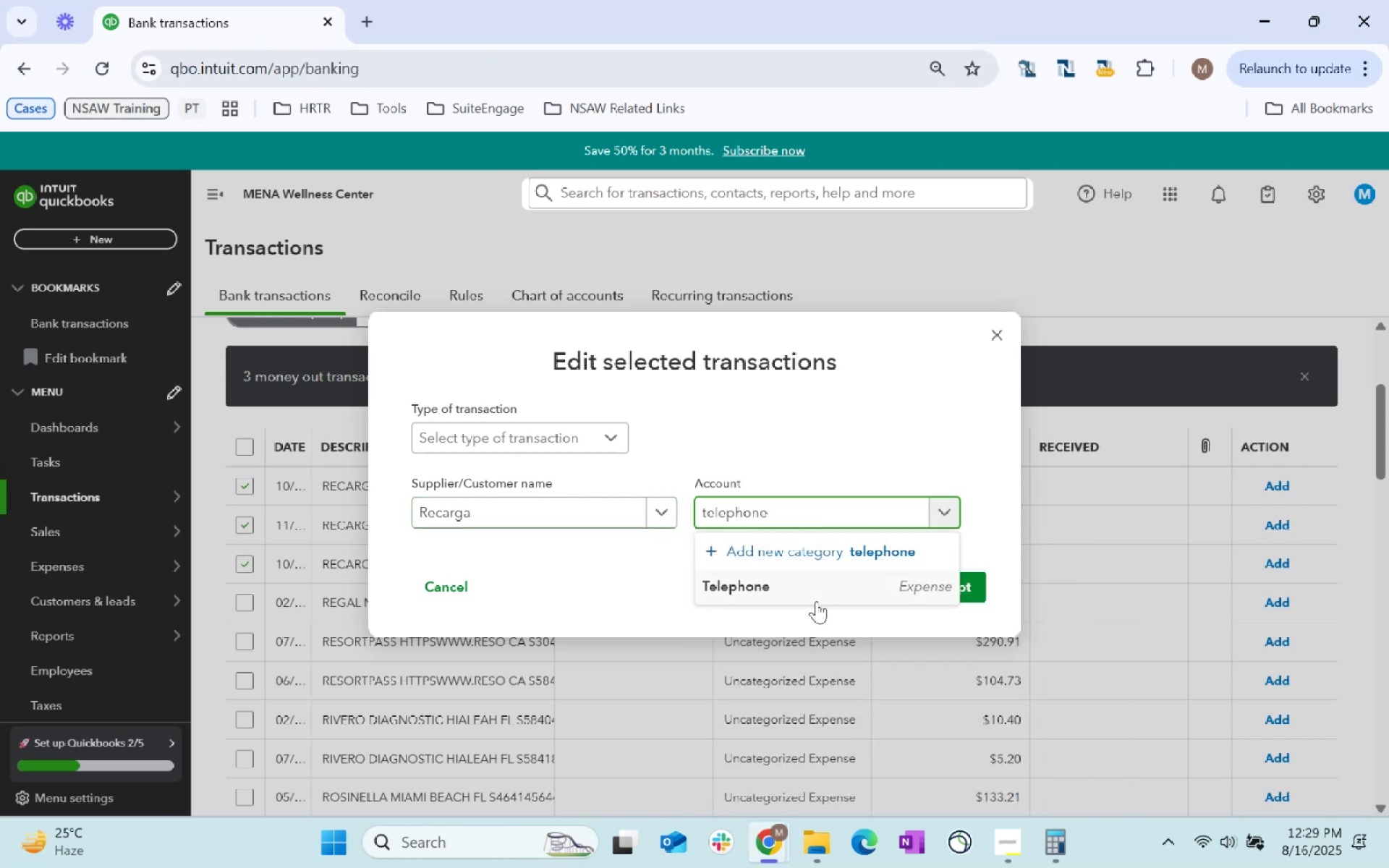 
left_click([822, 596])
 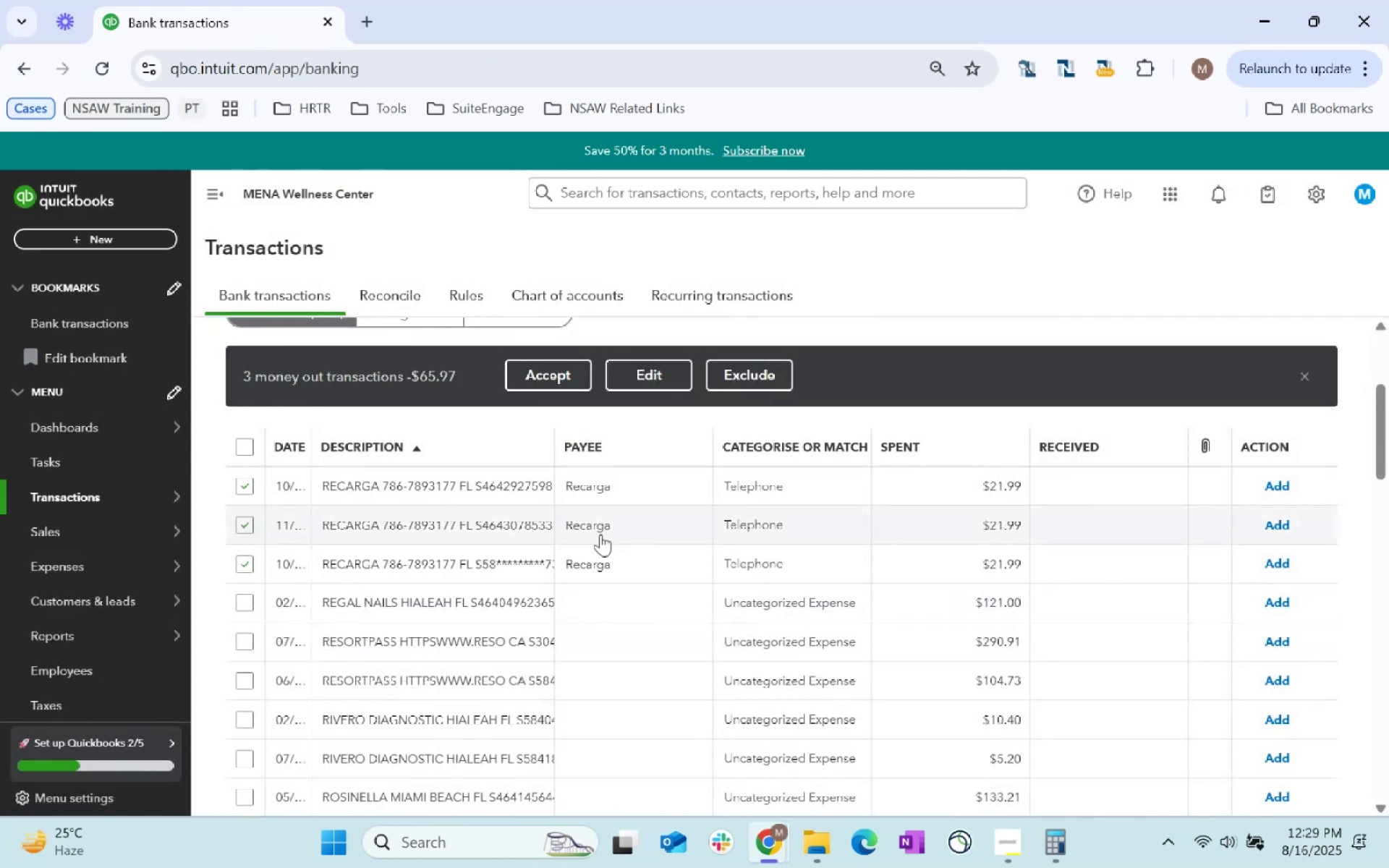 
left_click([524, 367])
 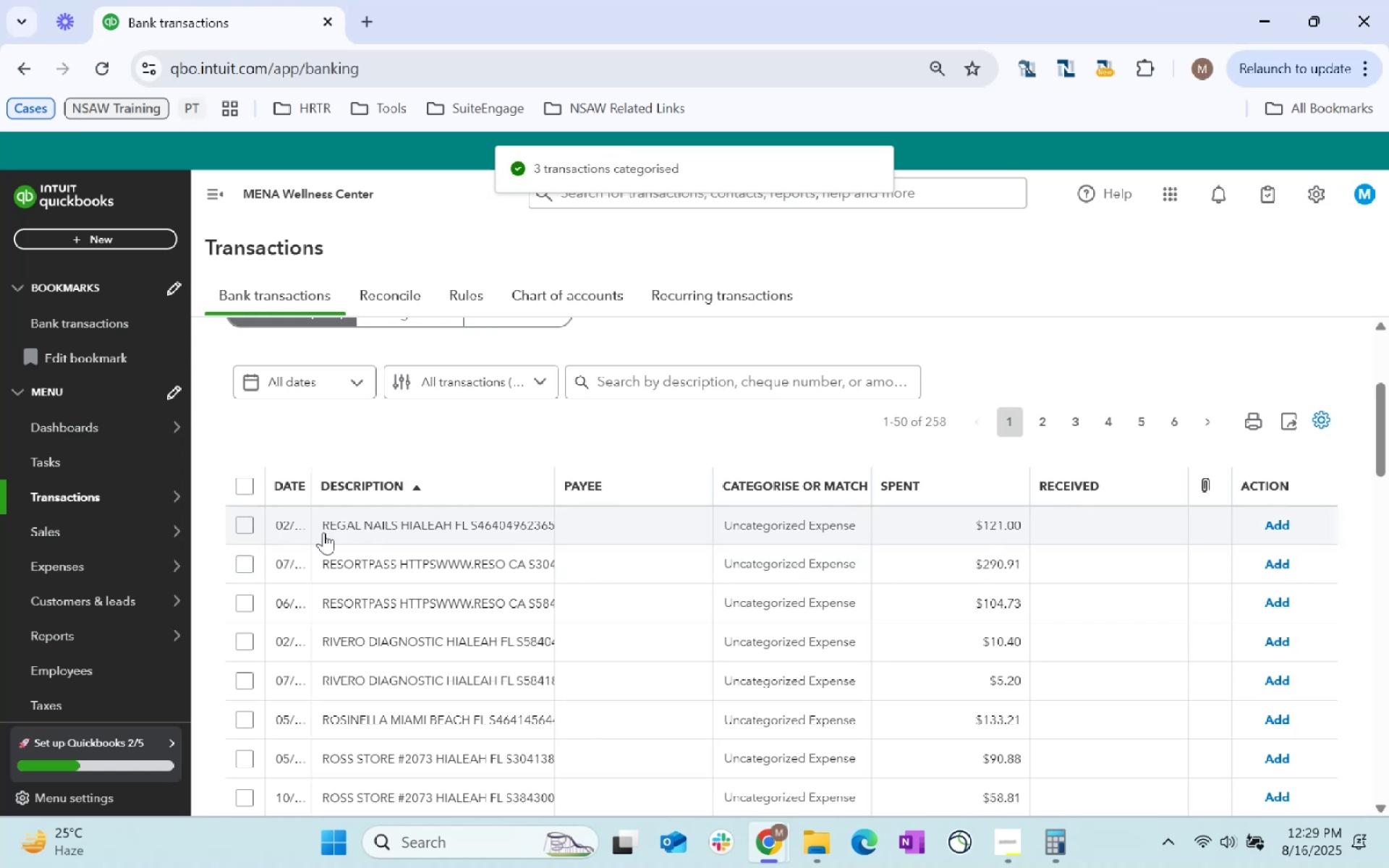 
left_click([323, 529])
 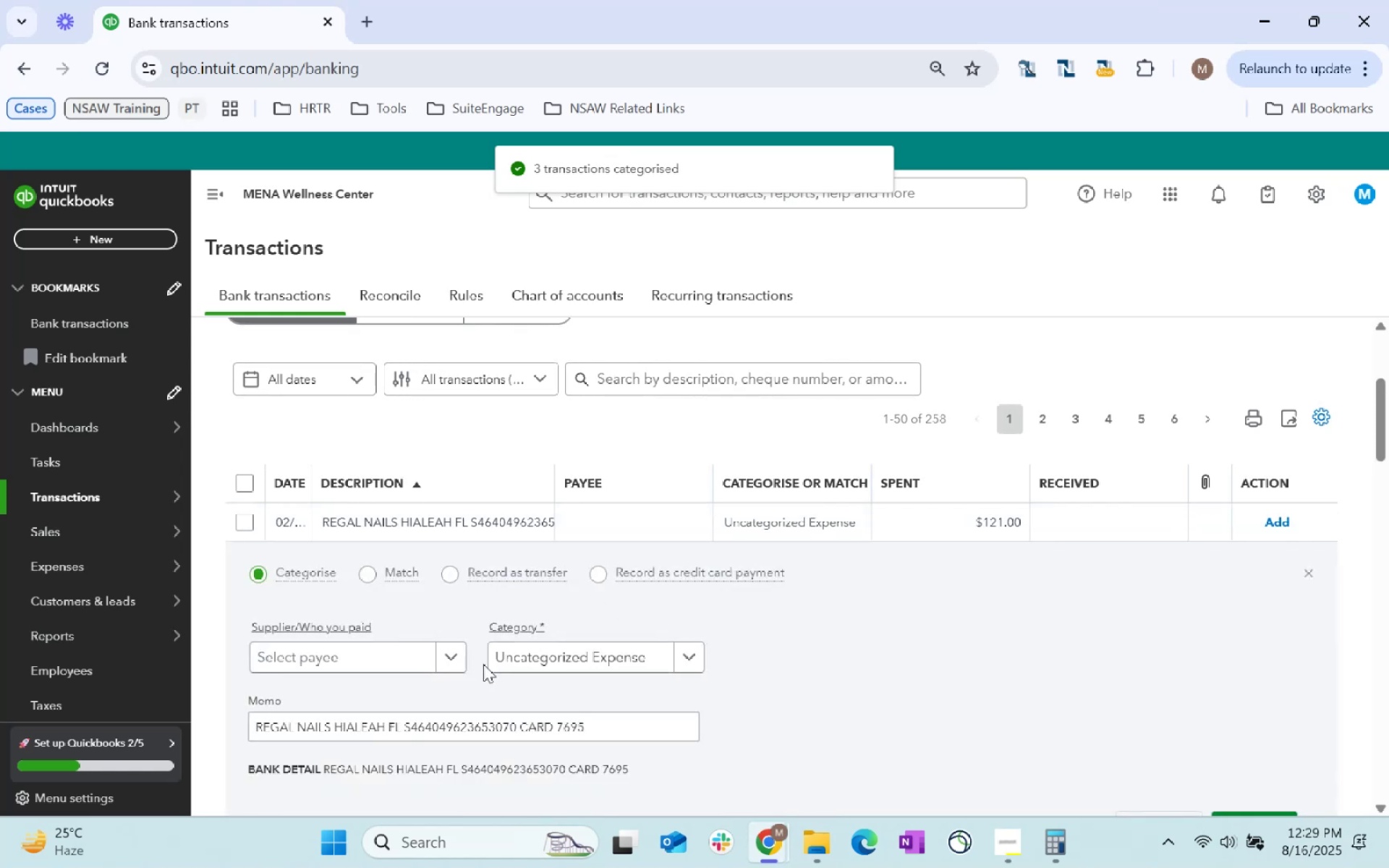 
left_click([530, 661])
 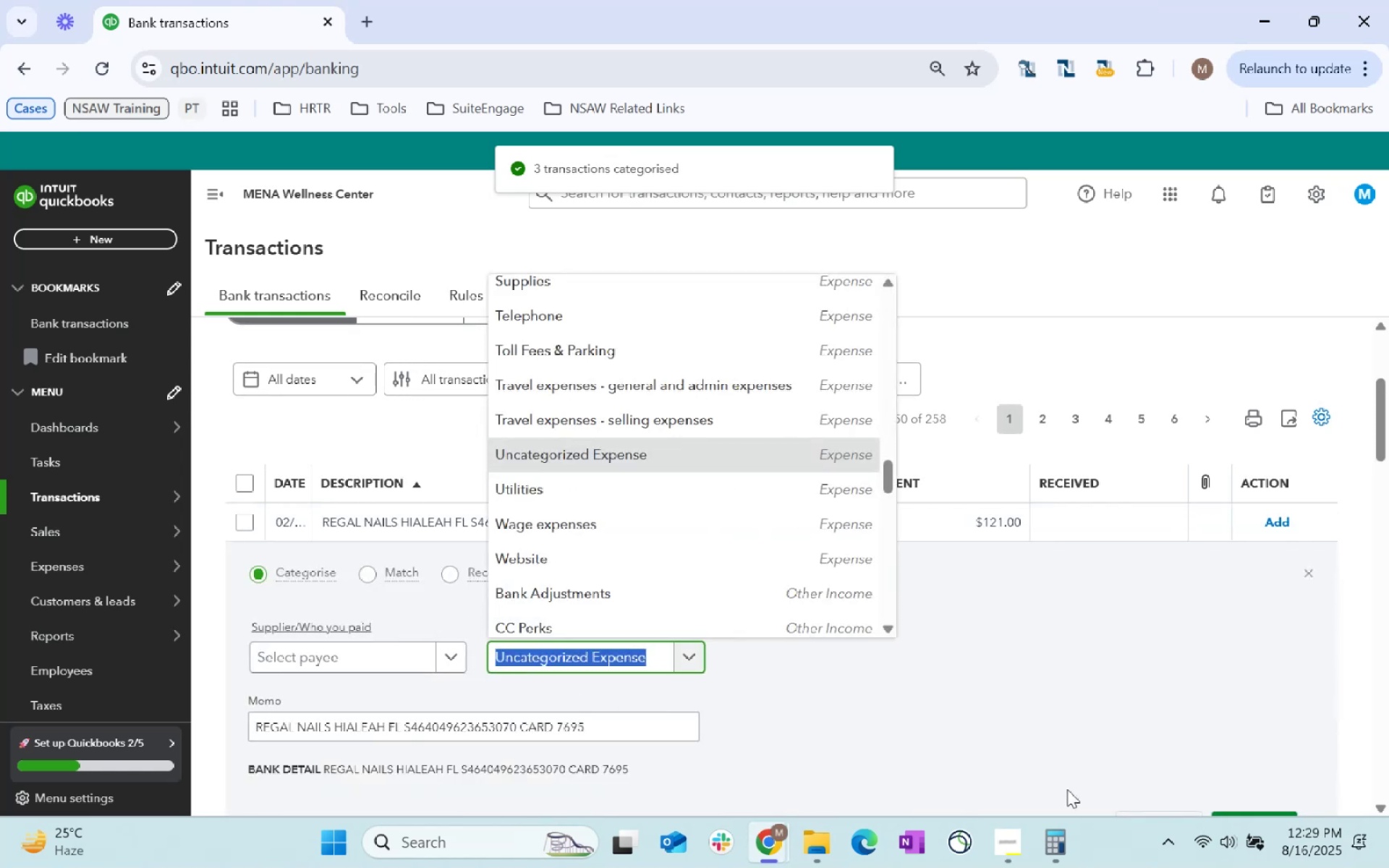 
type(employee)
key(Tab)
 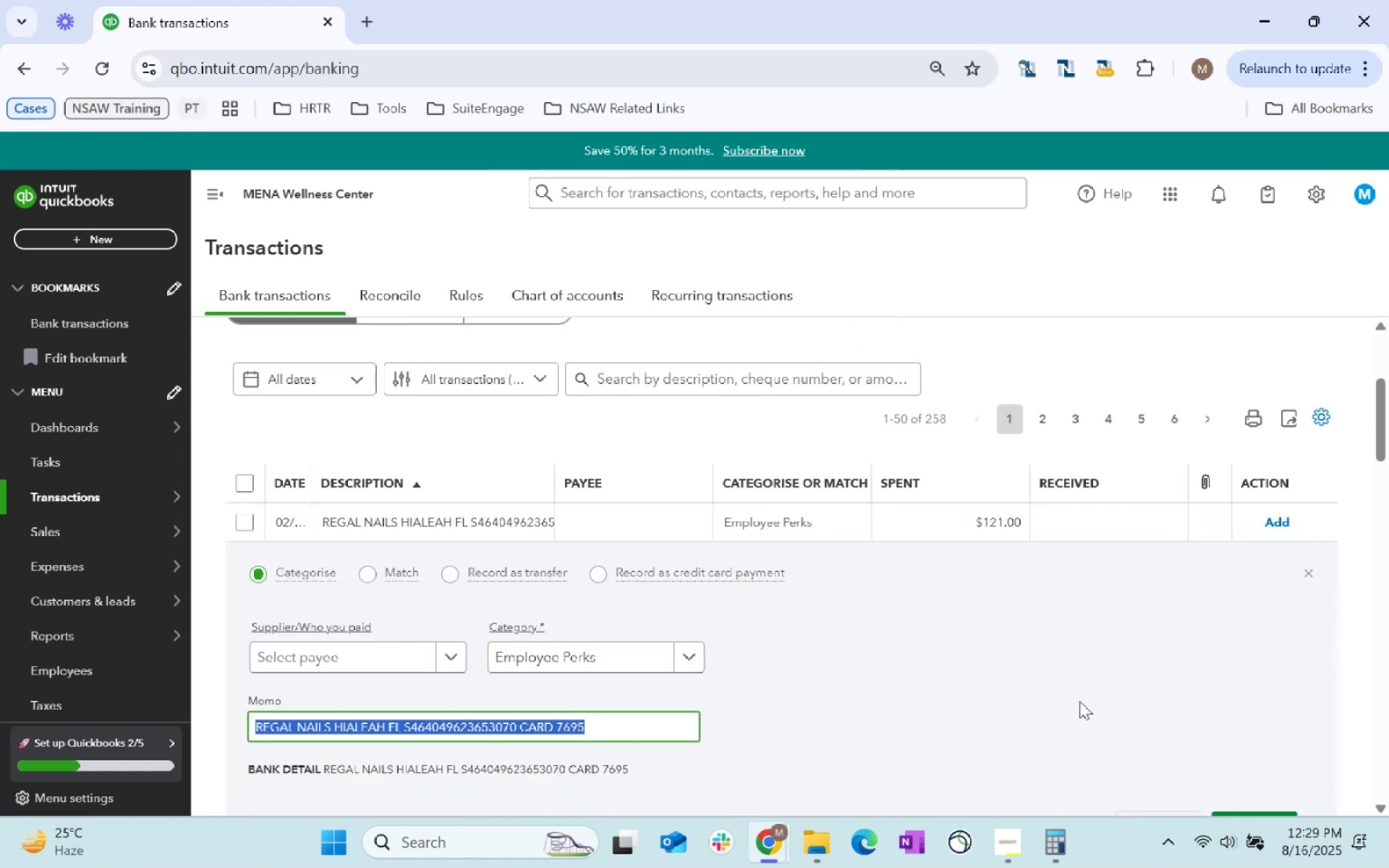 
scroll: coordinate [1295, 653], scroll_direction: down, amount: 1.0
 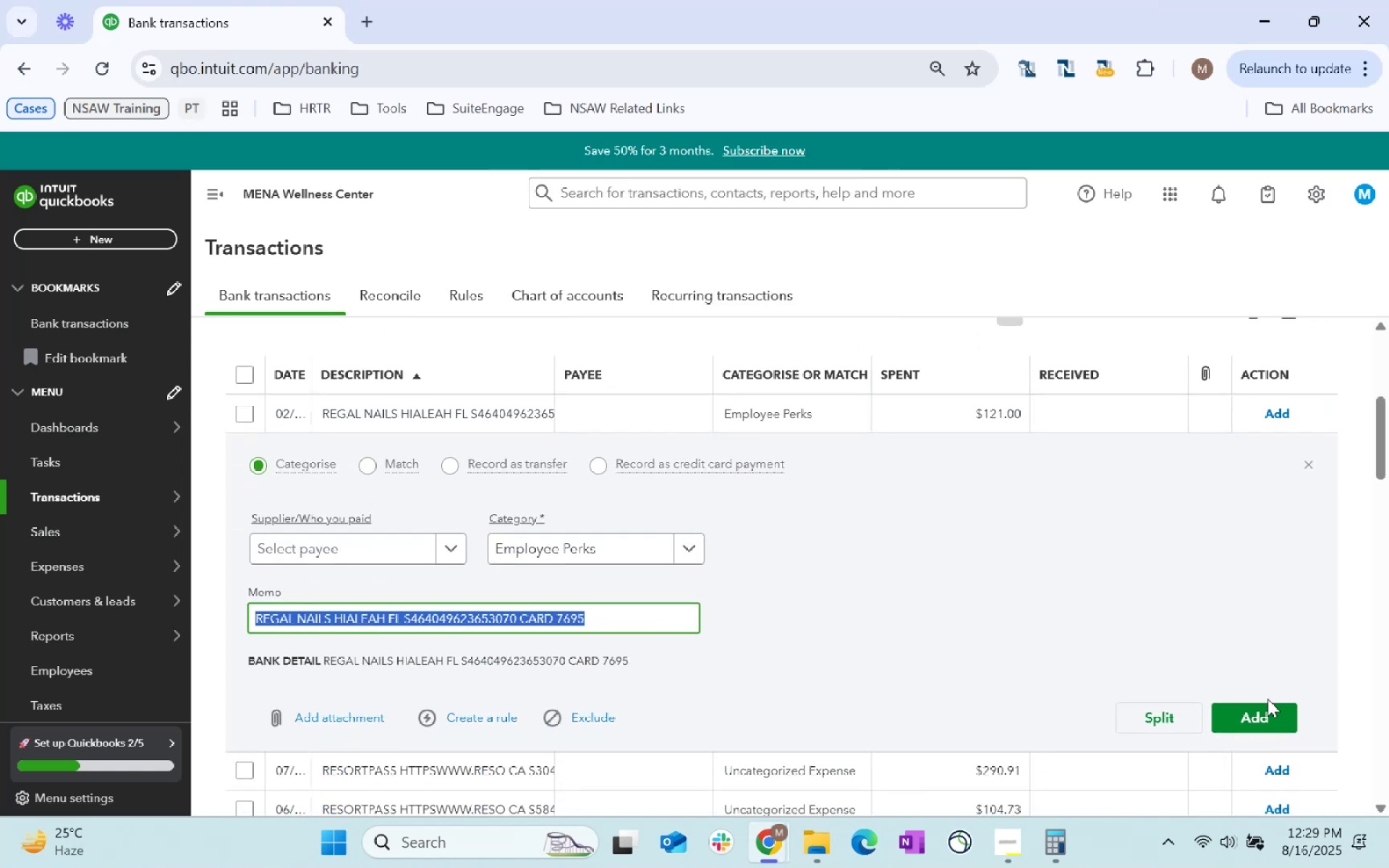 
left_click([1268, 714])
 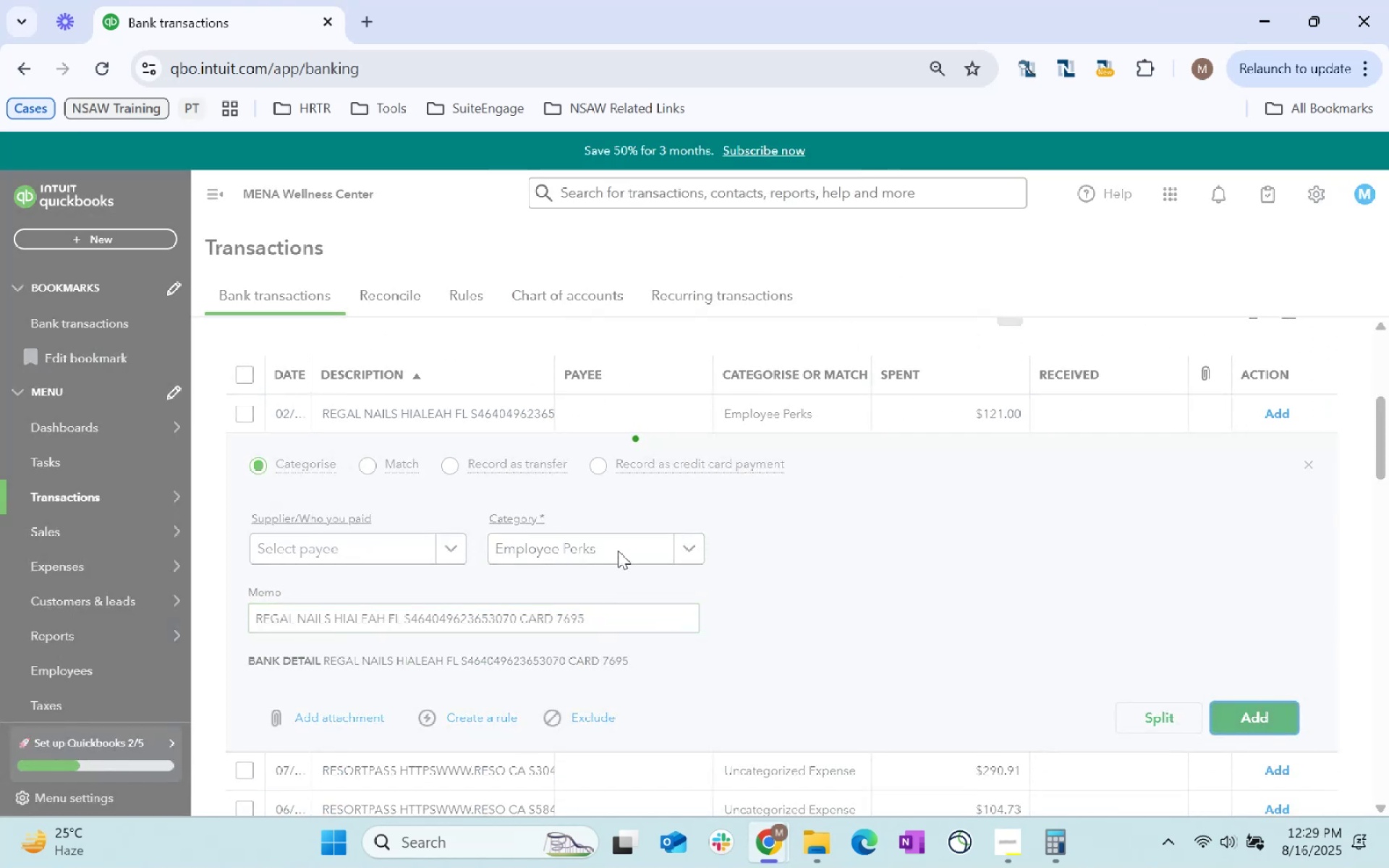 
scroll: coordinate [826, 470], scroll_direction: down, amount: 2.0
 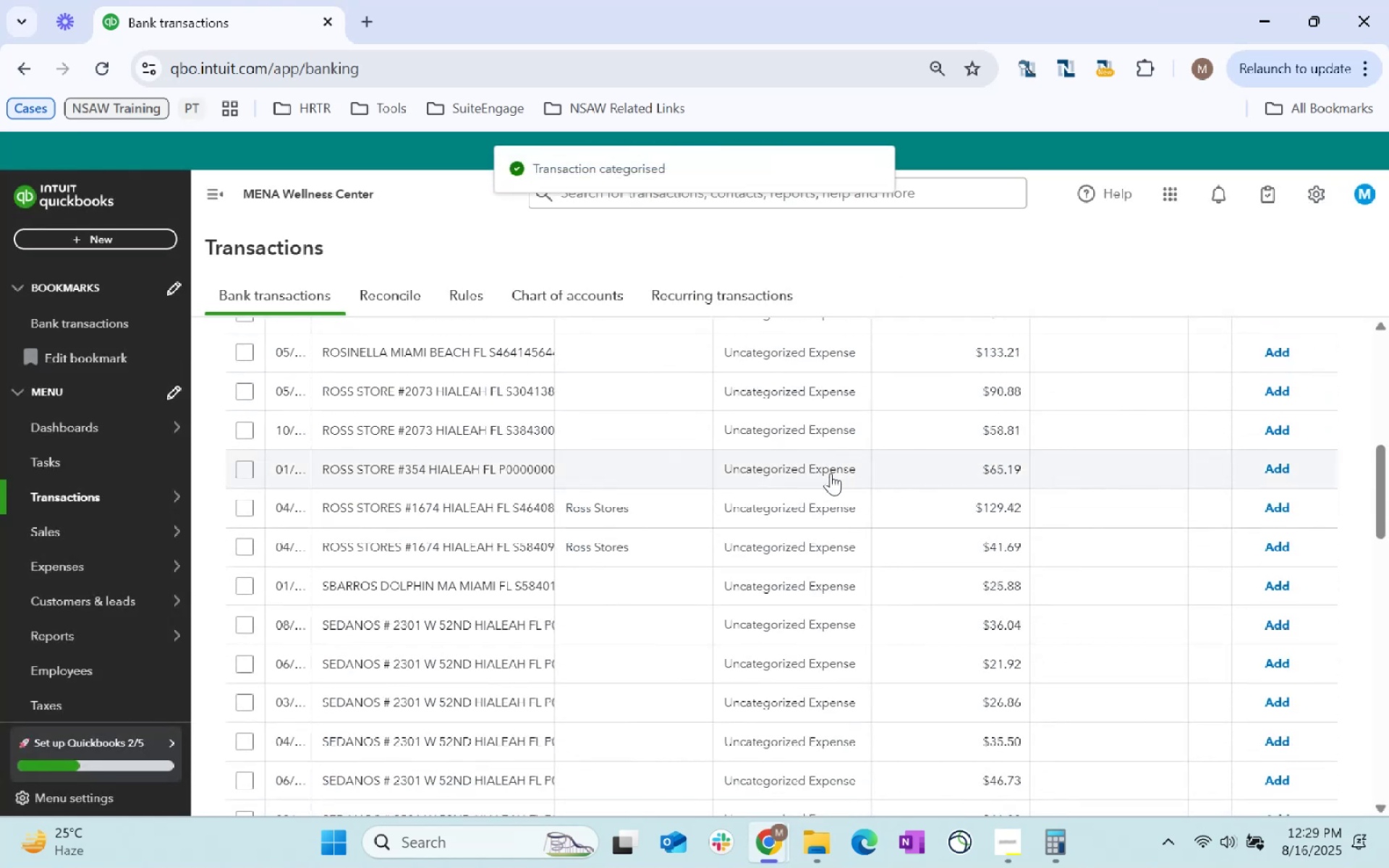 
scroll: coordinate [781, 481], scroll_direction: up, amount: 3.0
 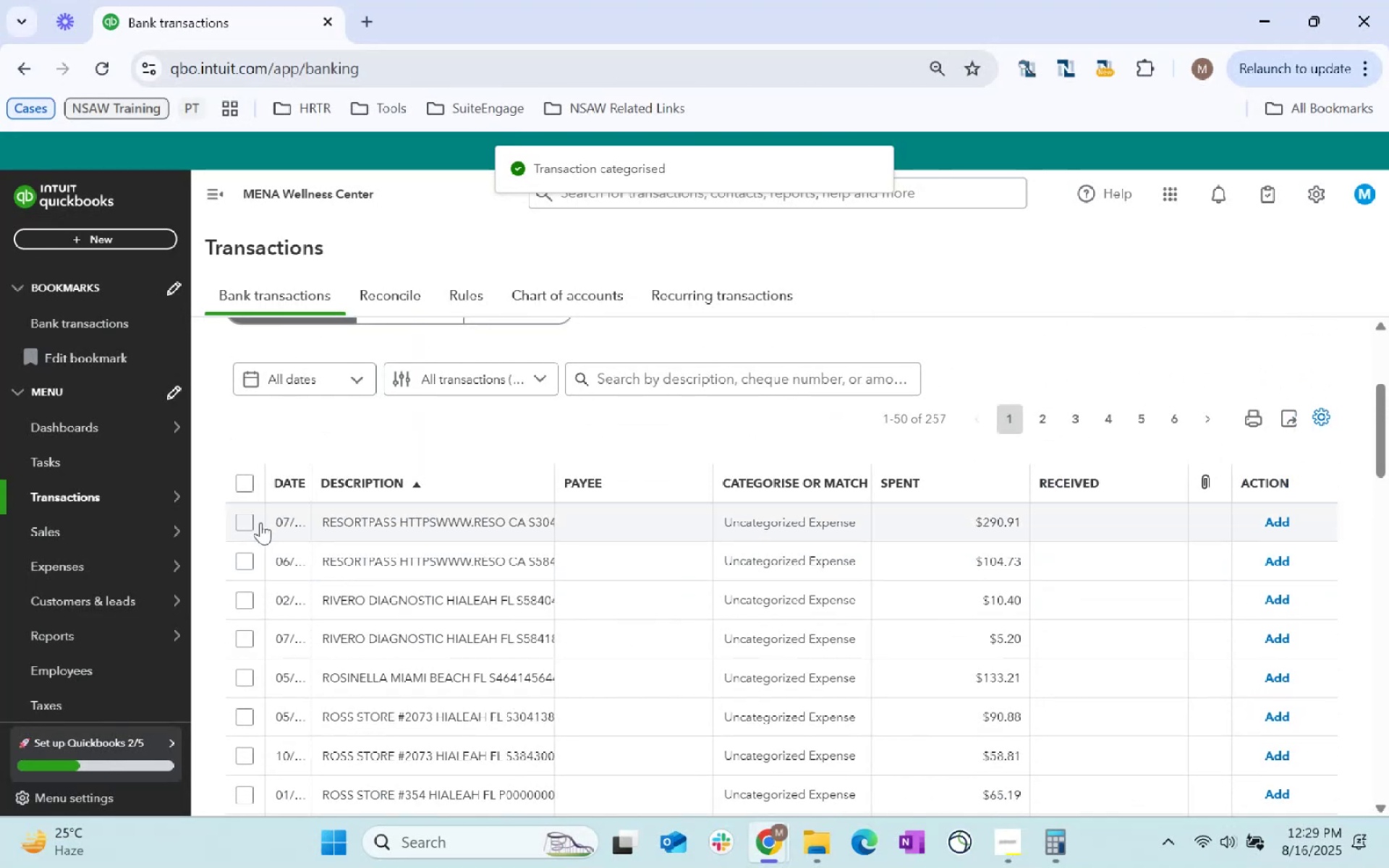 
left_click([244, 526])
 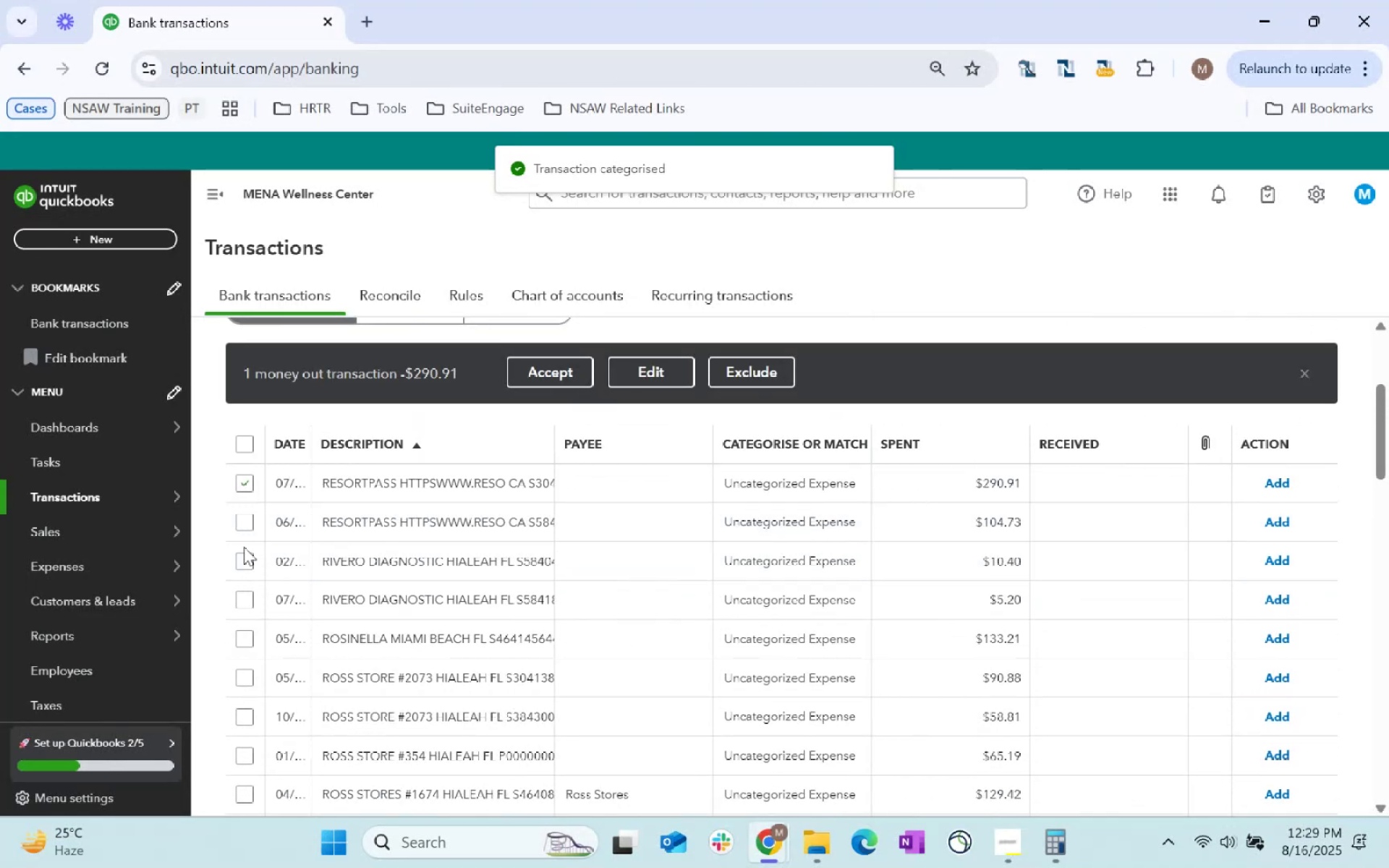 
left_click([242, 522])
 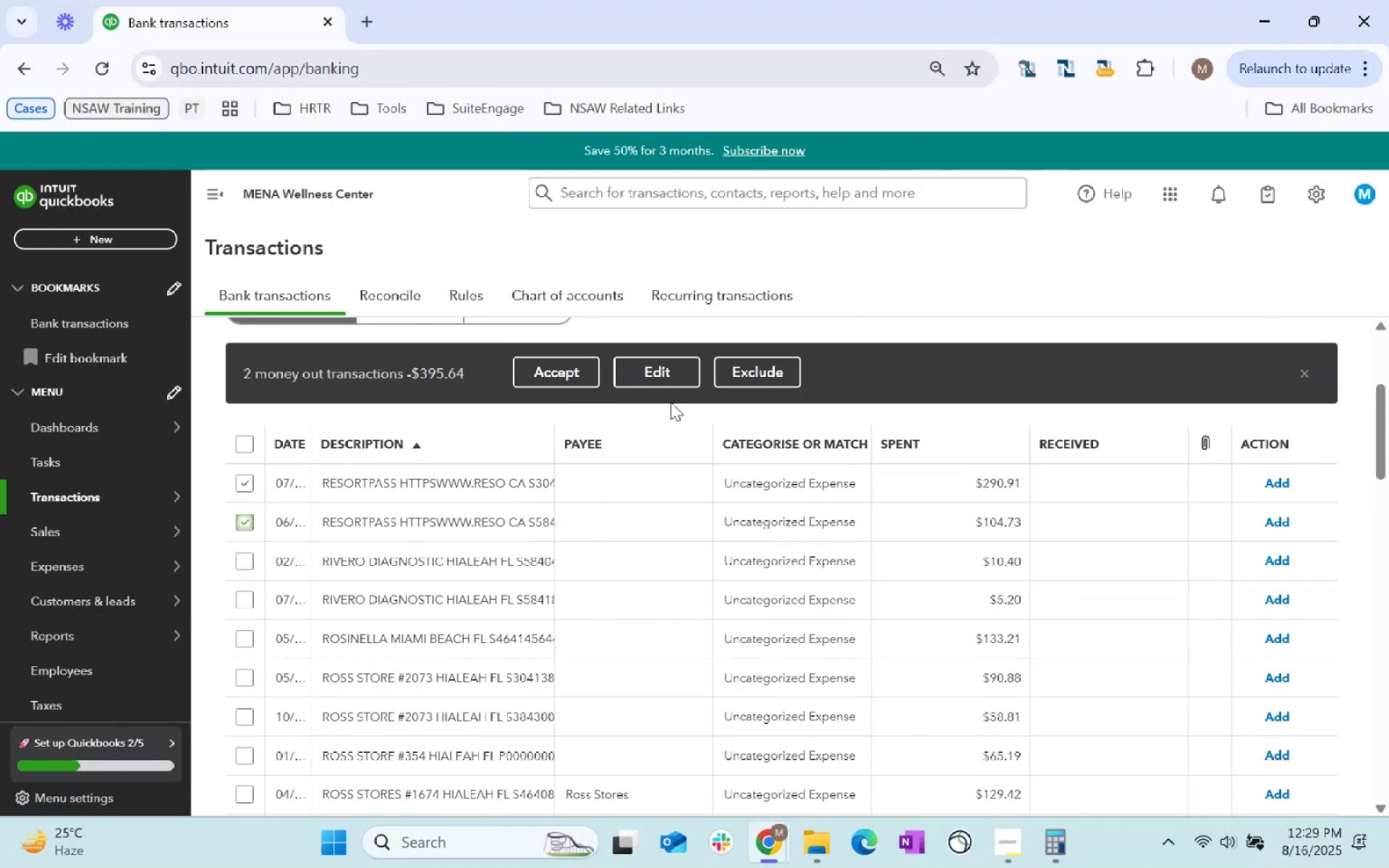 
left_click([671, 376])
 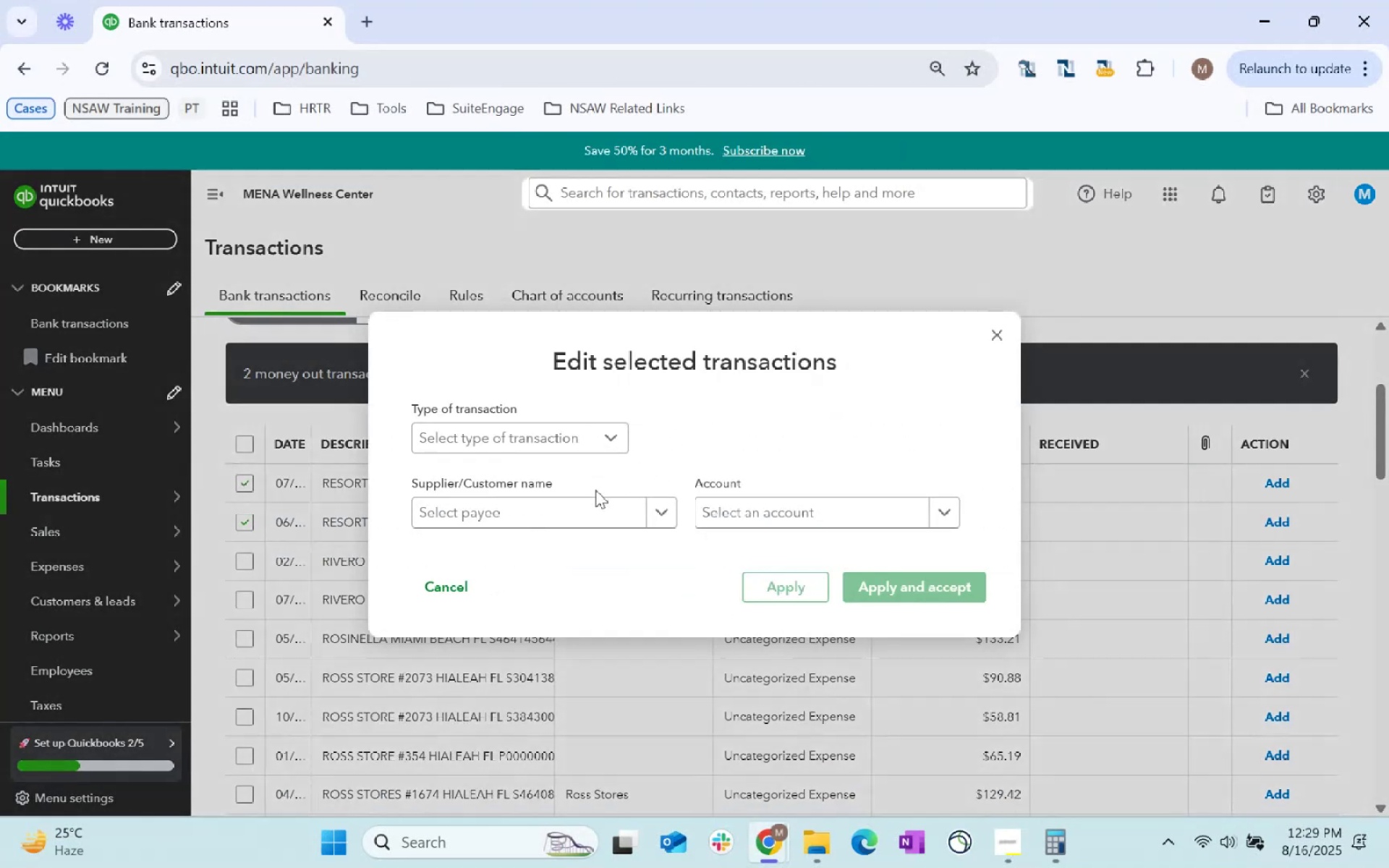 
left_click([564, 511])
 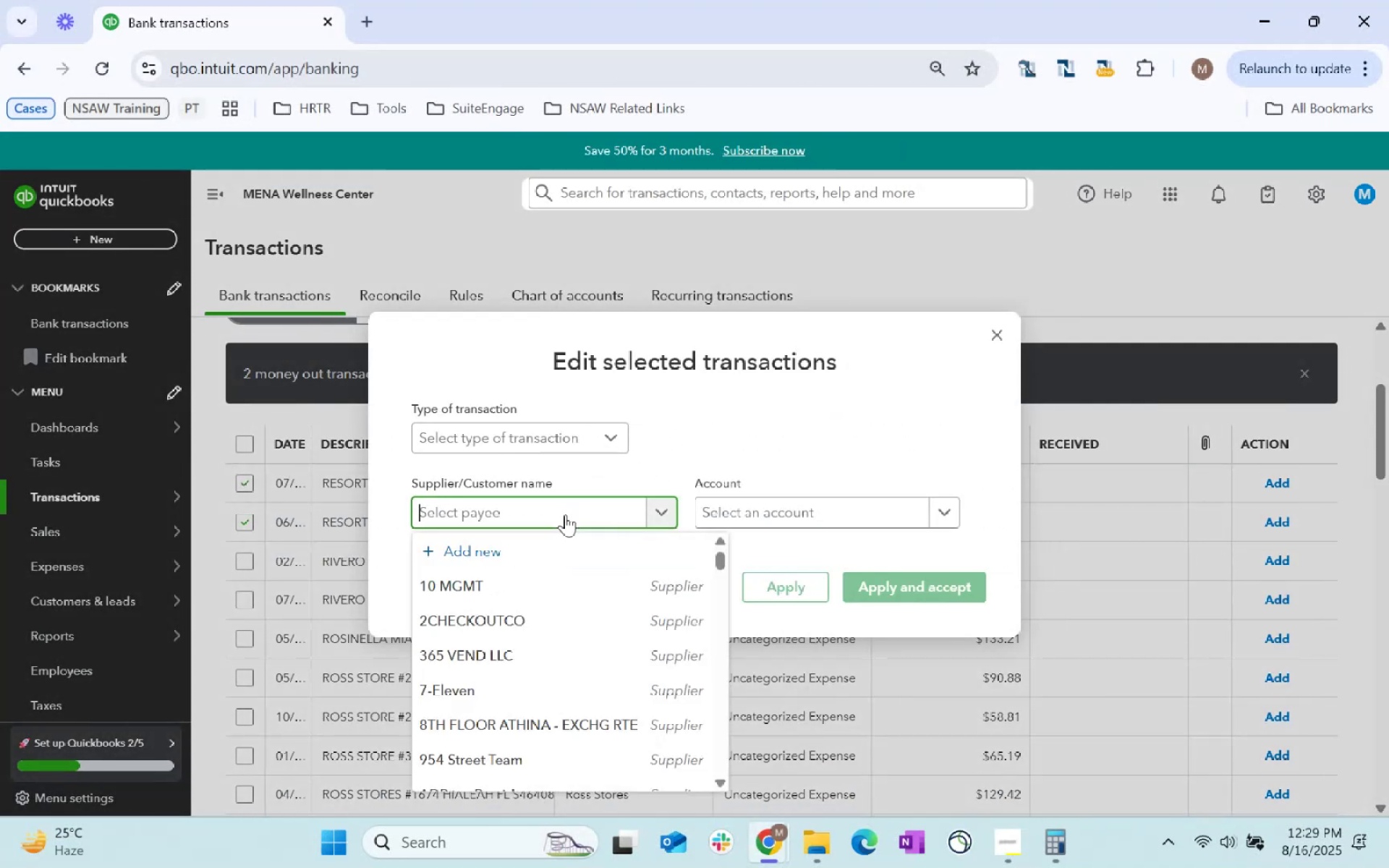 
type(Resort Pass)
 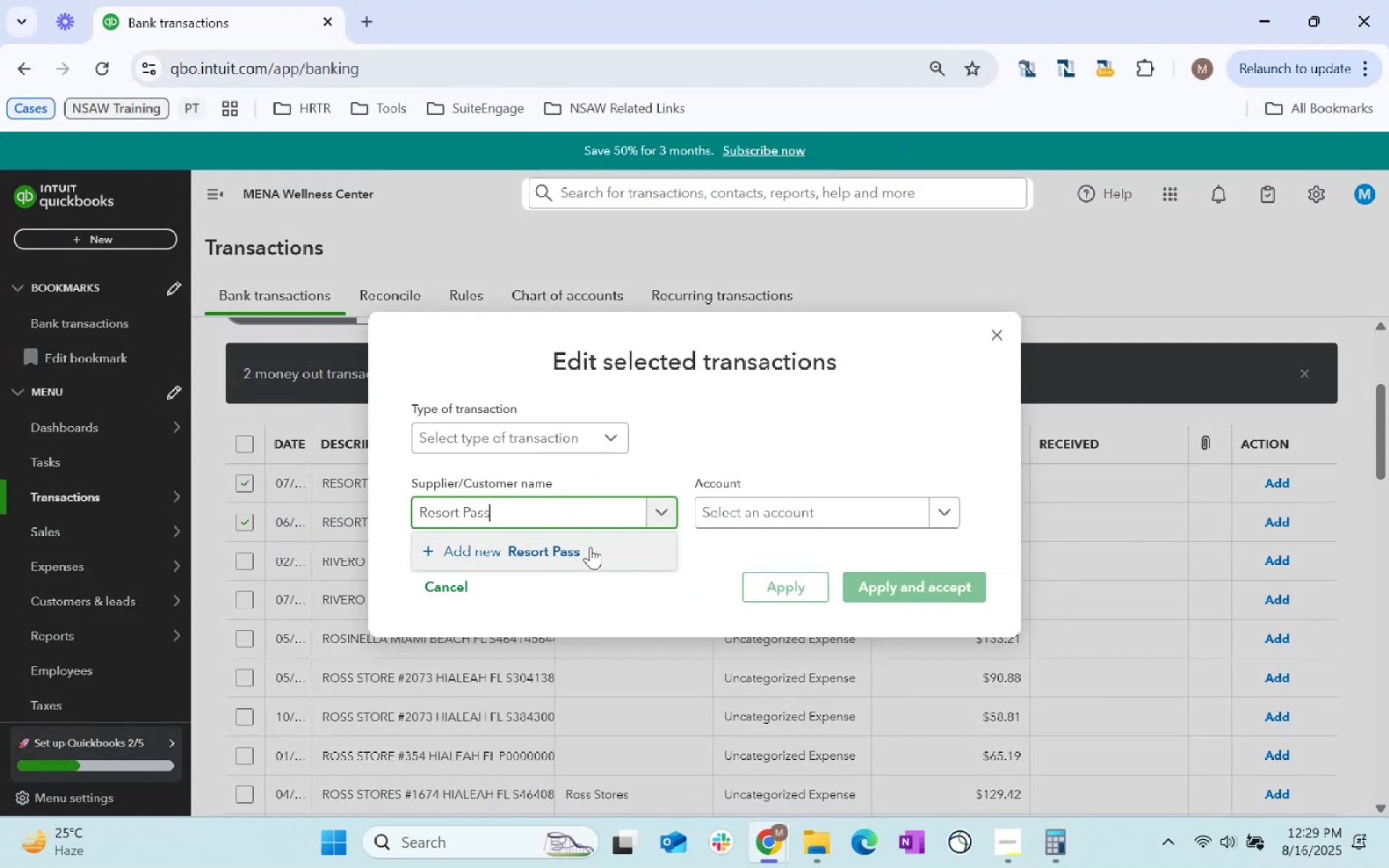 
left_click([598, 549])
 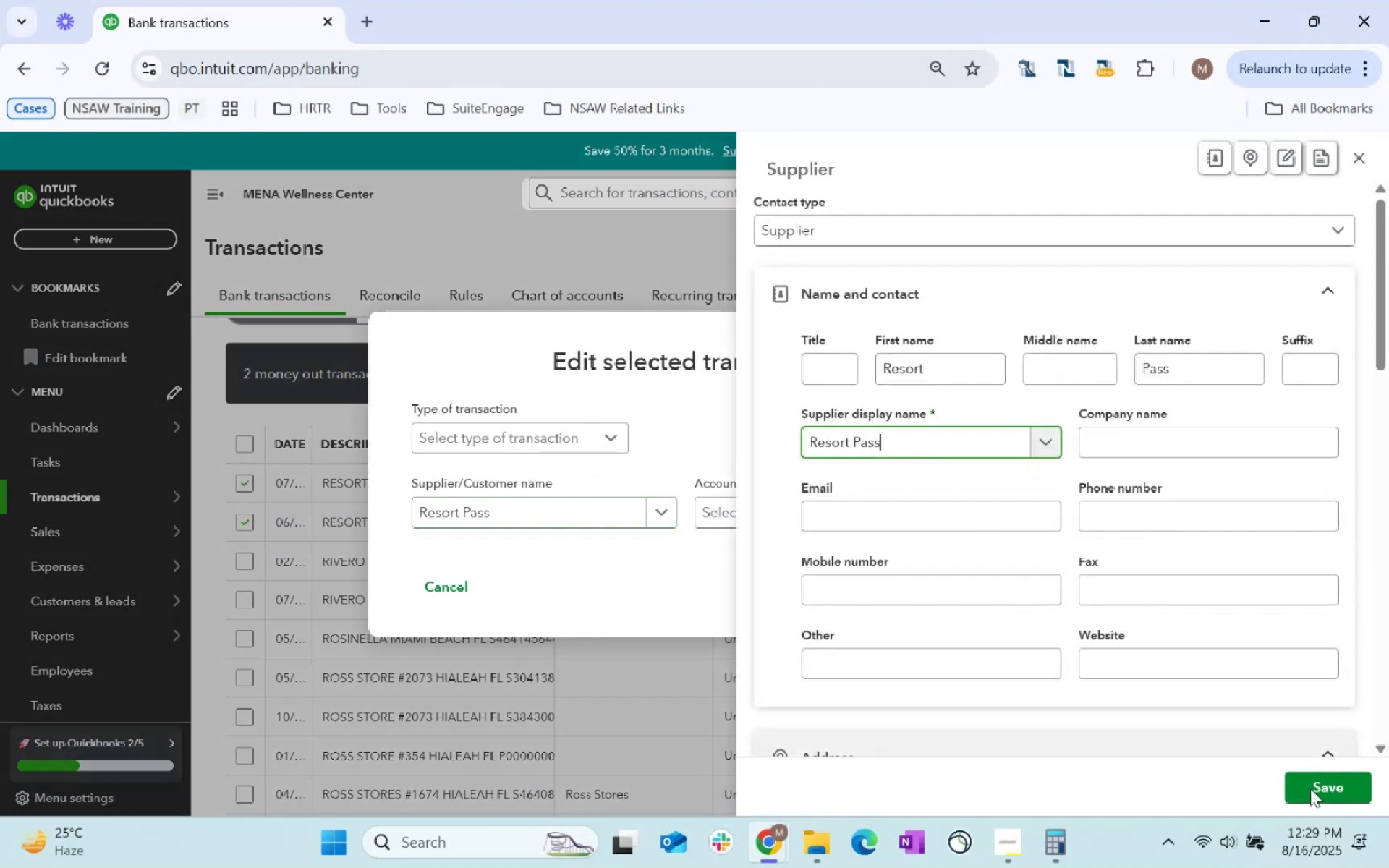 
left_click([1320, 797])
 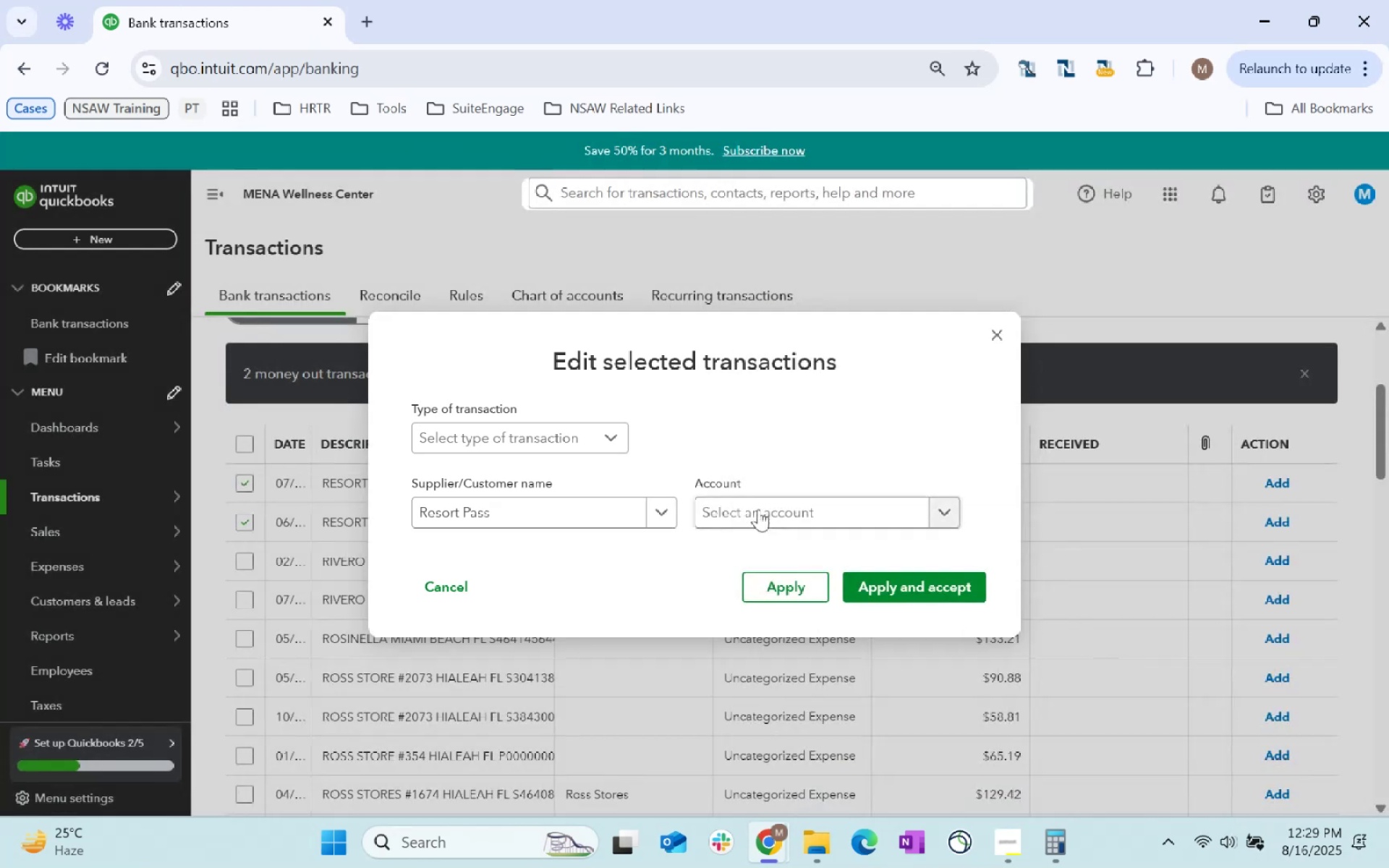 
left_click([764, 516])
 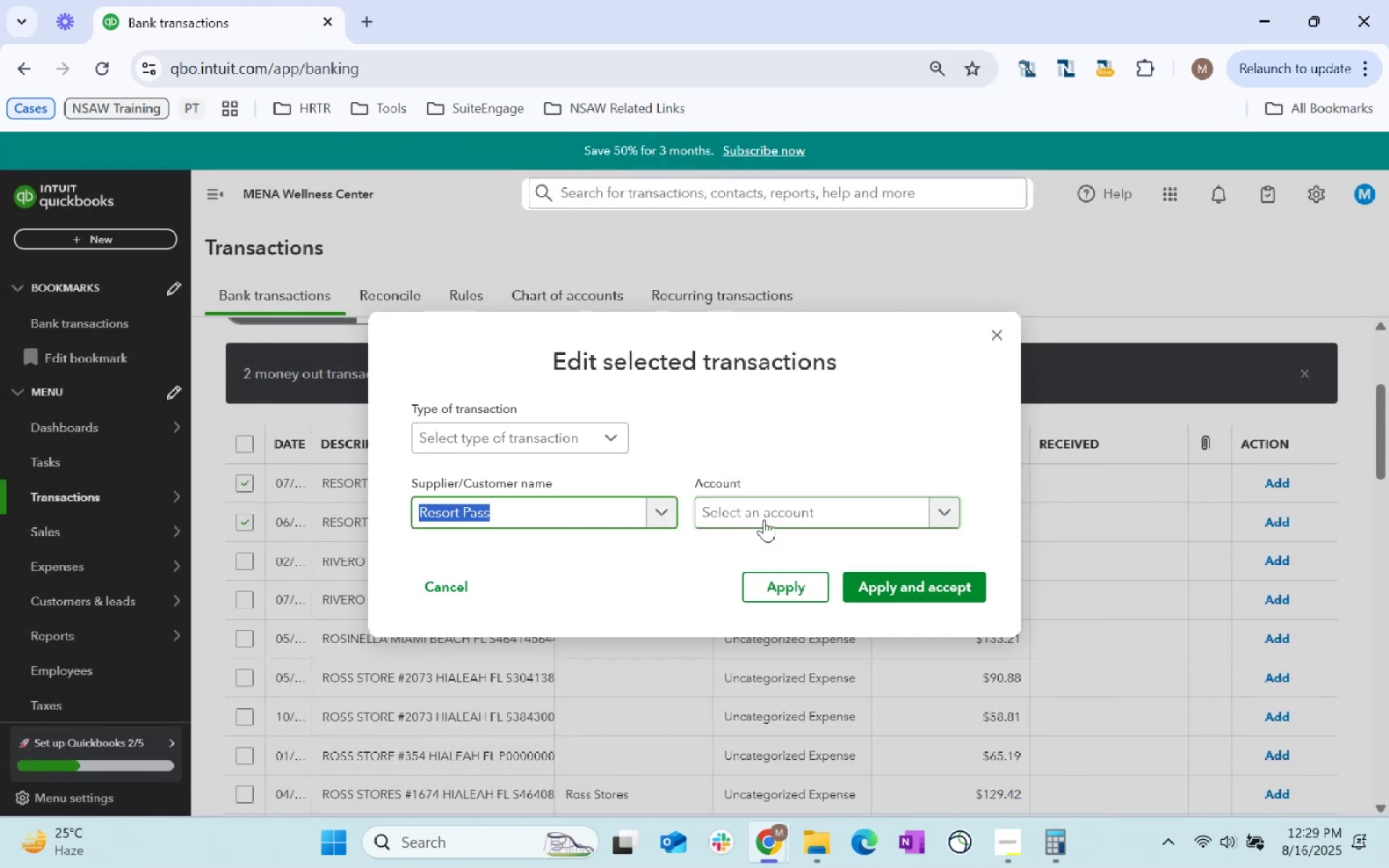 
key(Tab)
type(enter)
 